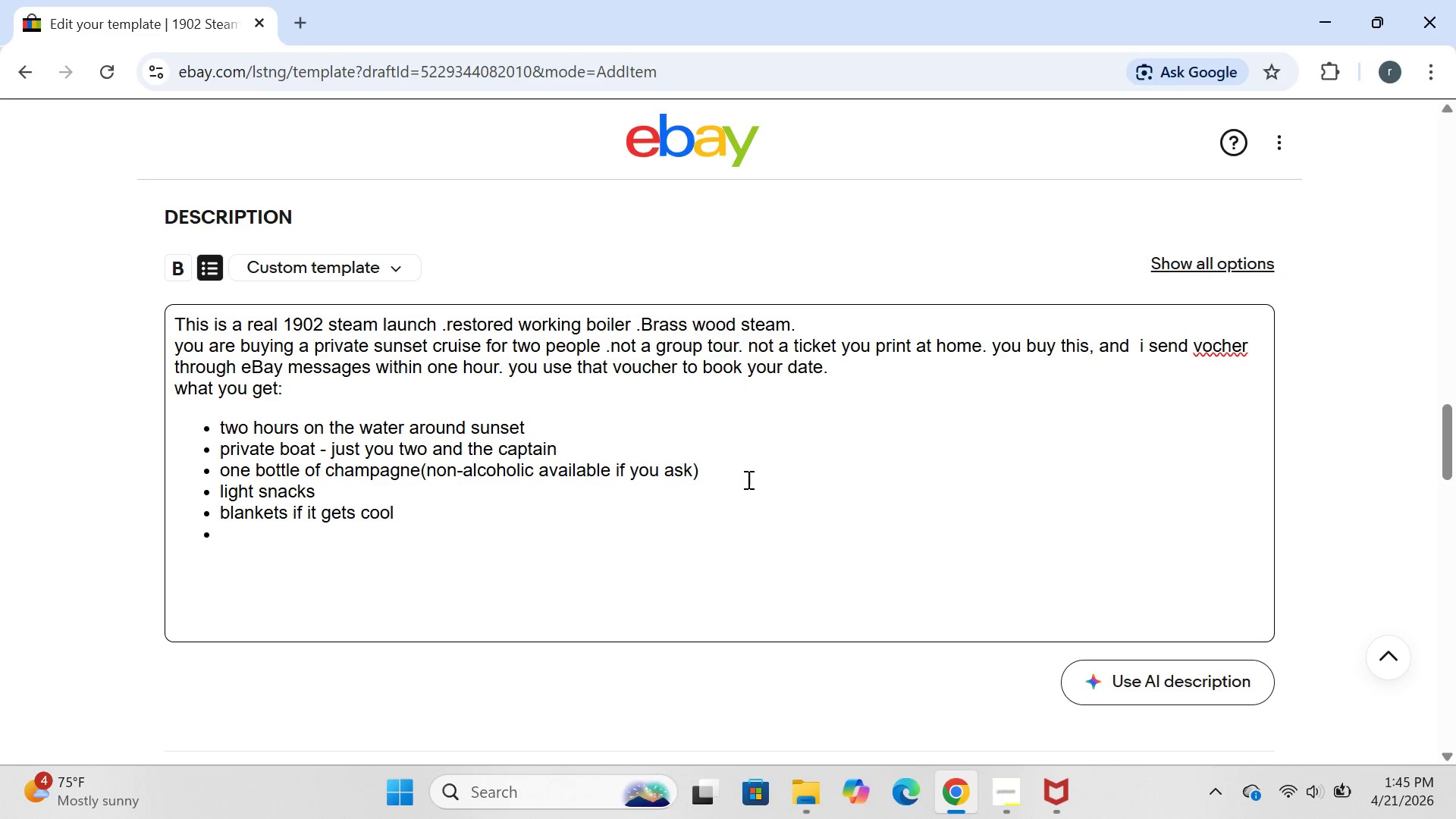 
type(a short history of the boatifyou want it, or silen)
 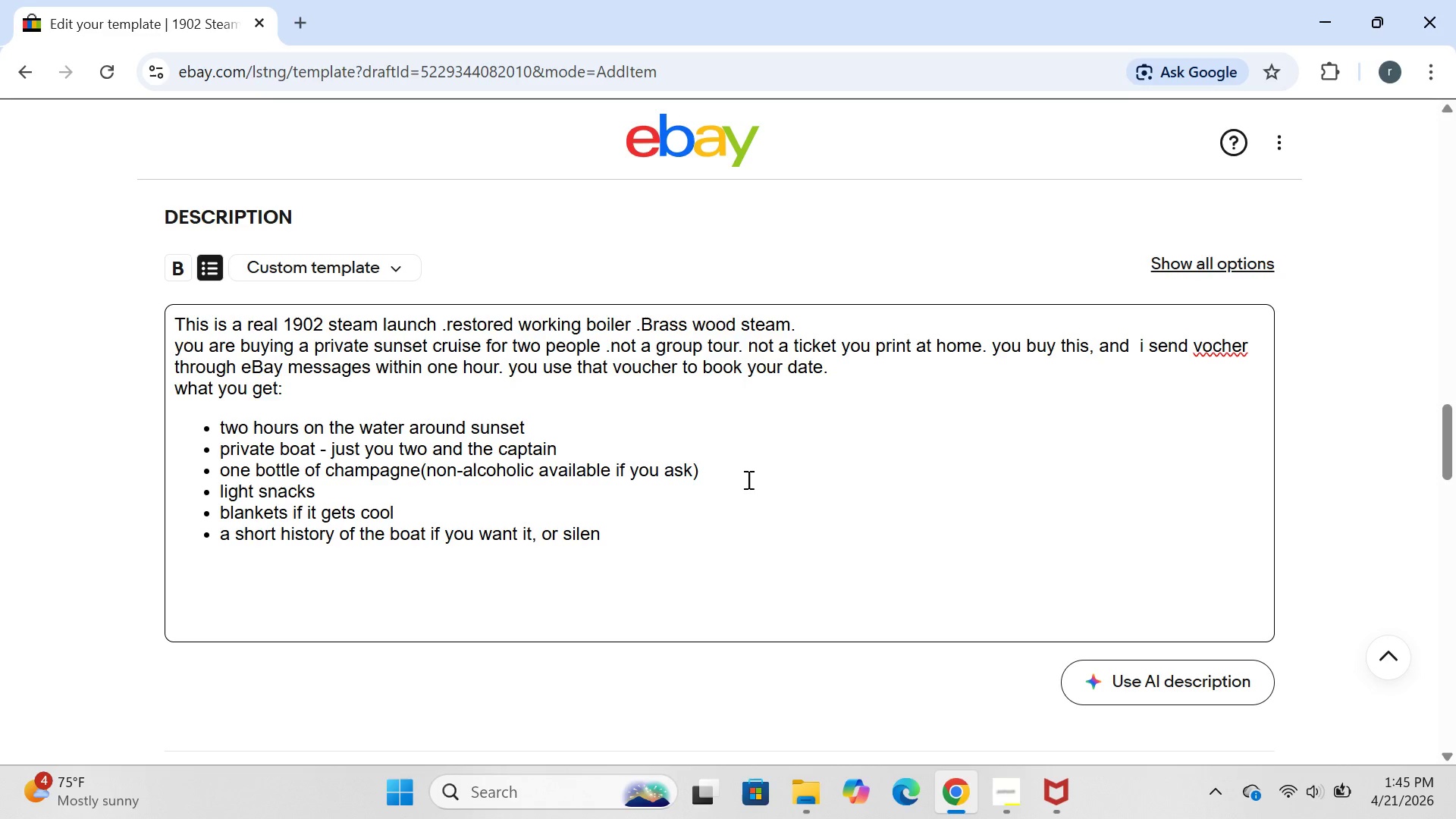 
type(ce if you do')
key(Backspace)
type(n;)
key(Backspace)
type('t)
 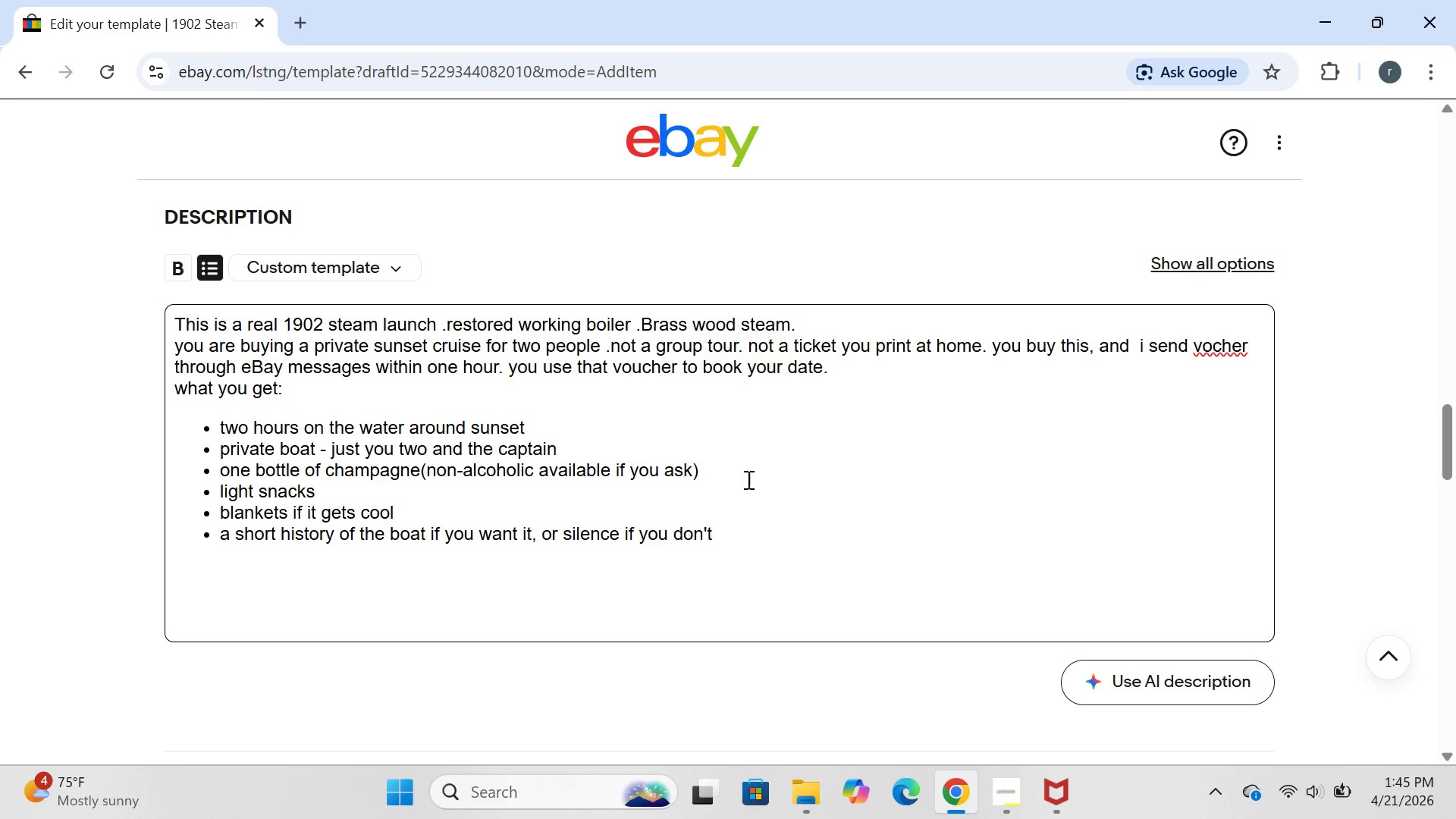 
key(Enter)
 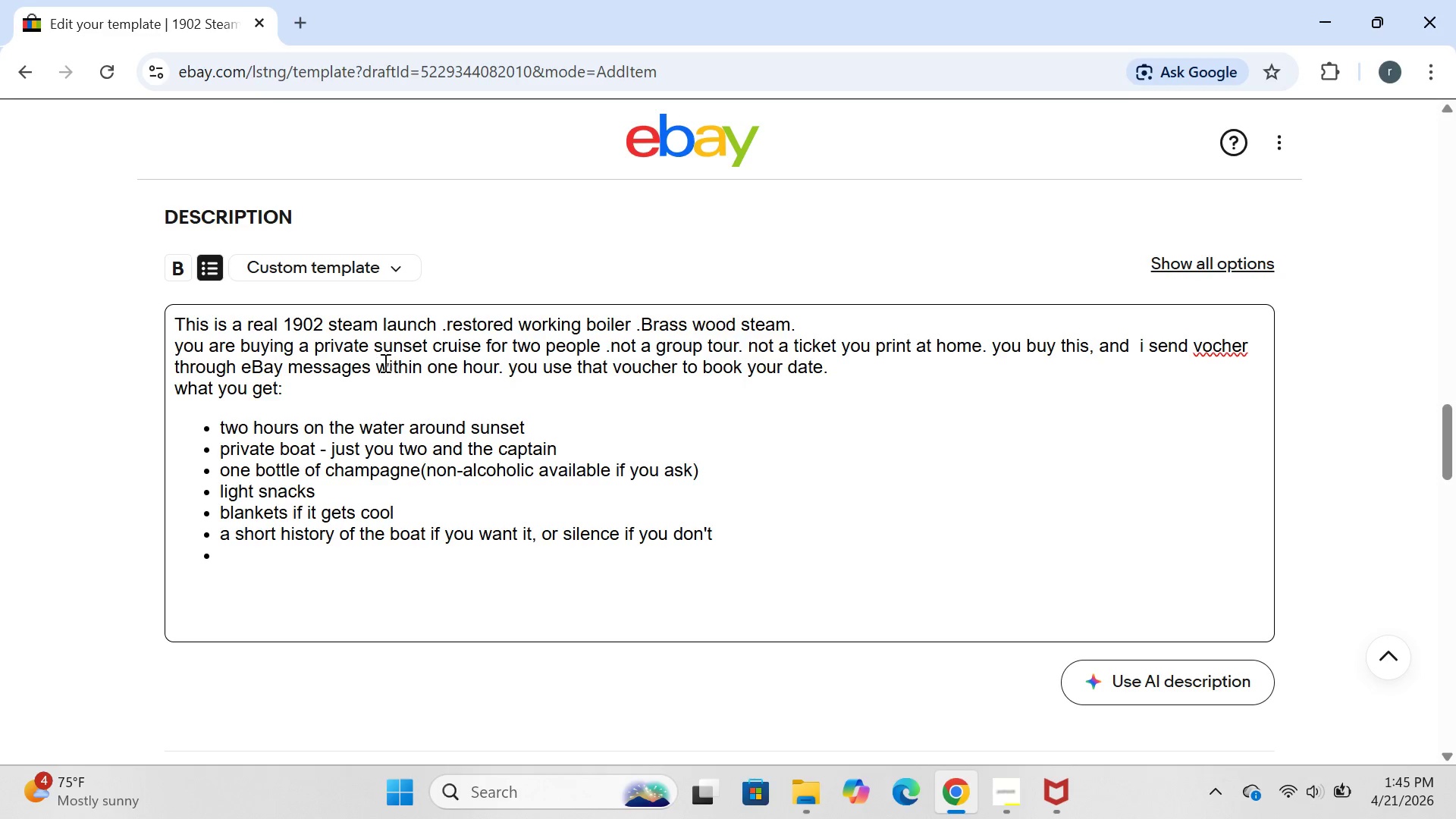 
left_click([201, 262])
 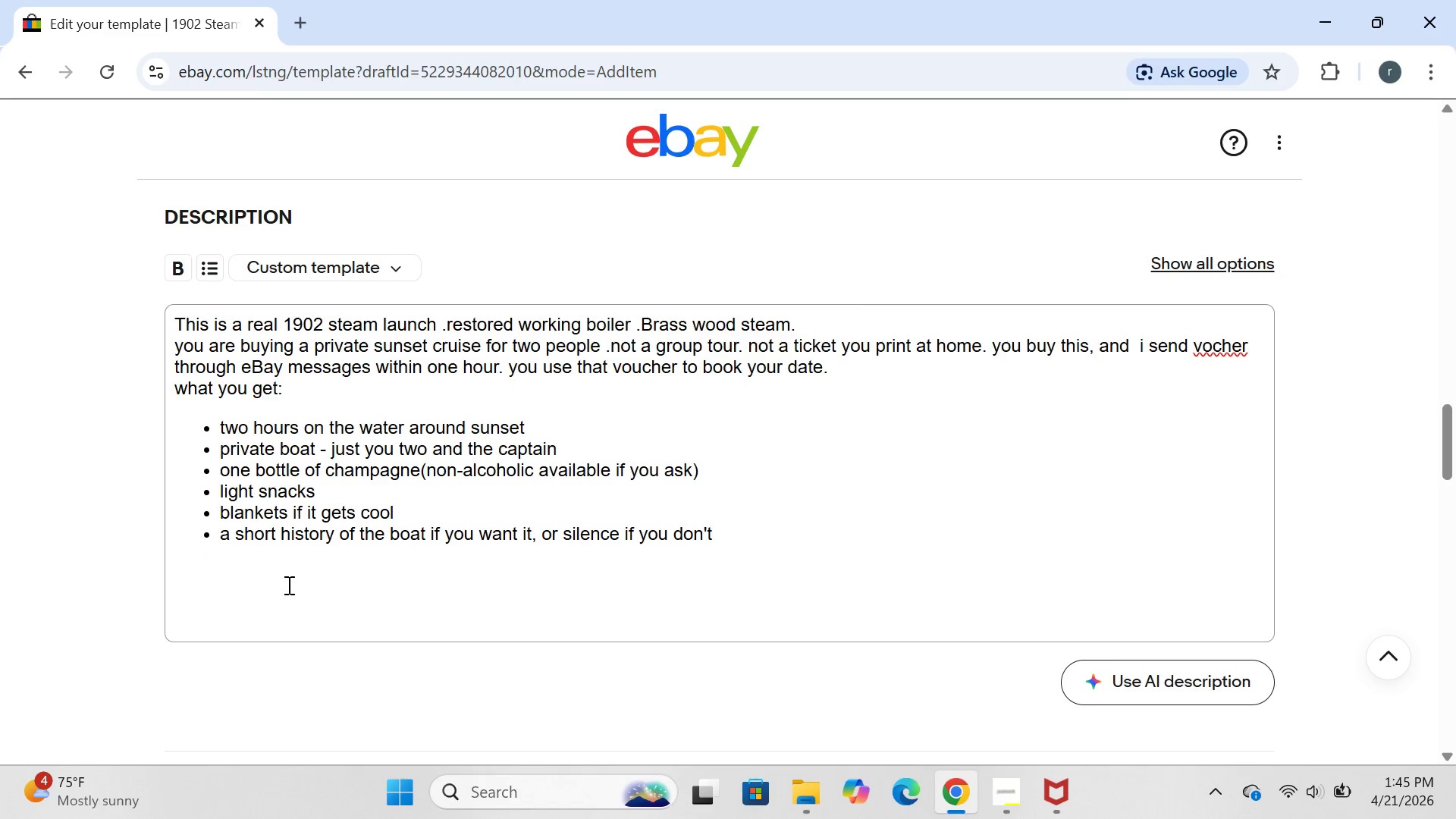 
left_click([180, 562])
 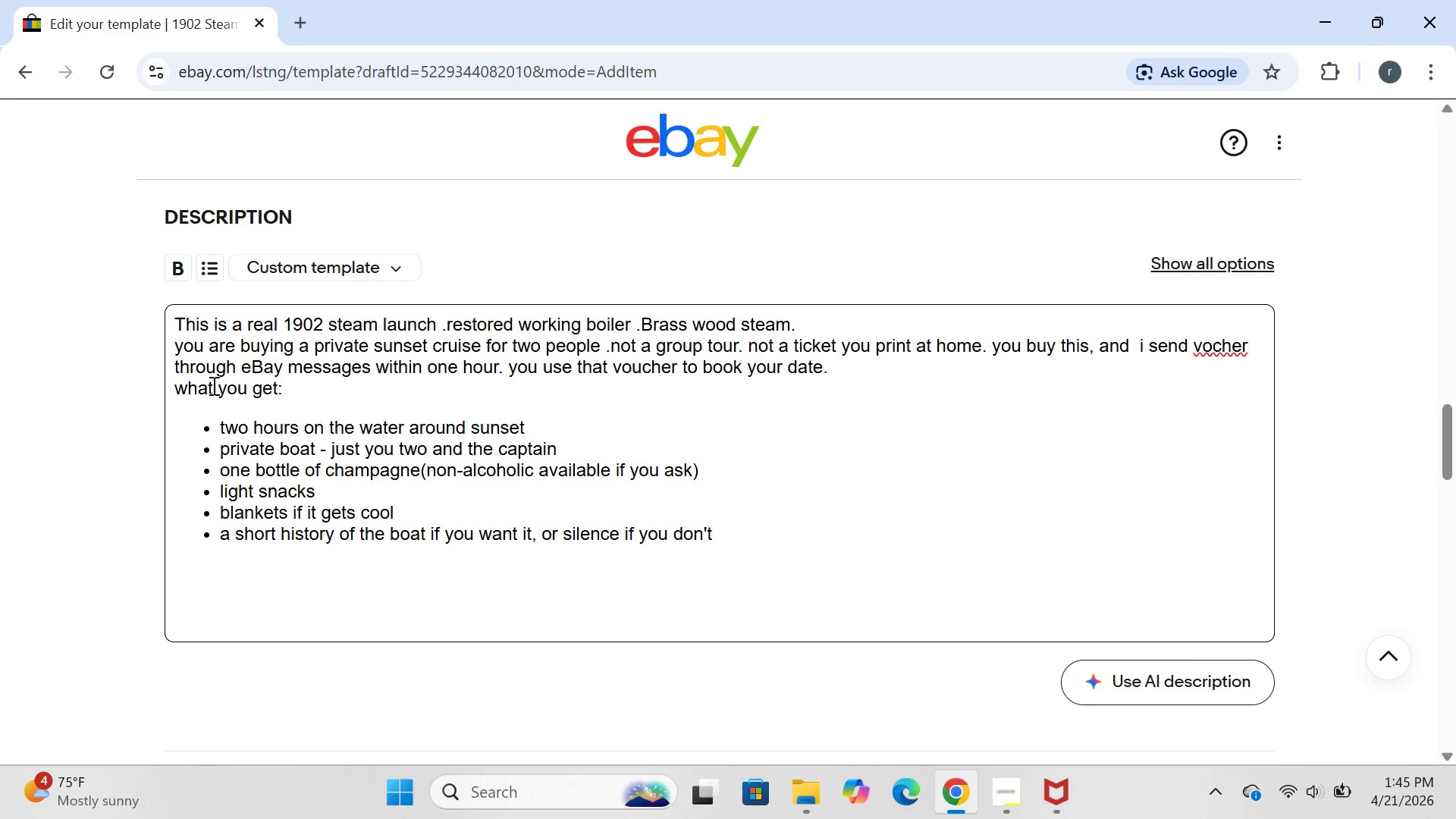 
wait(6.39)
 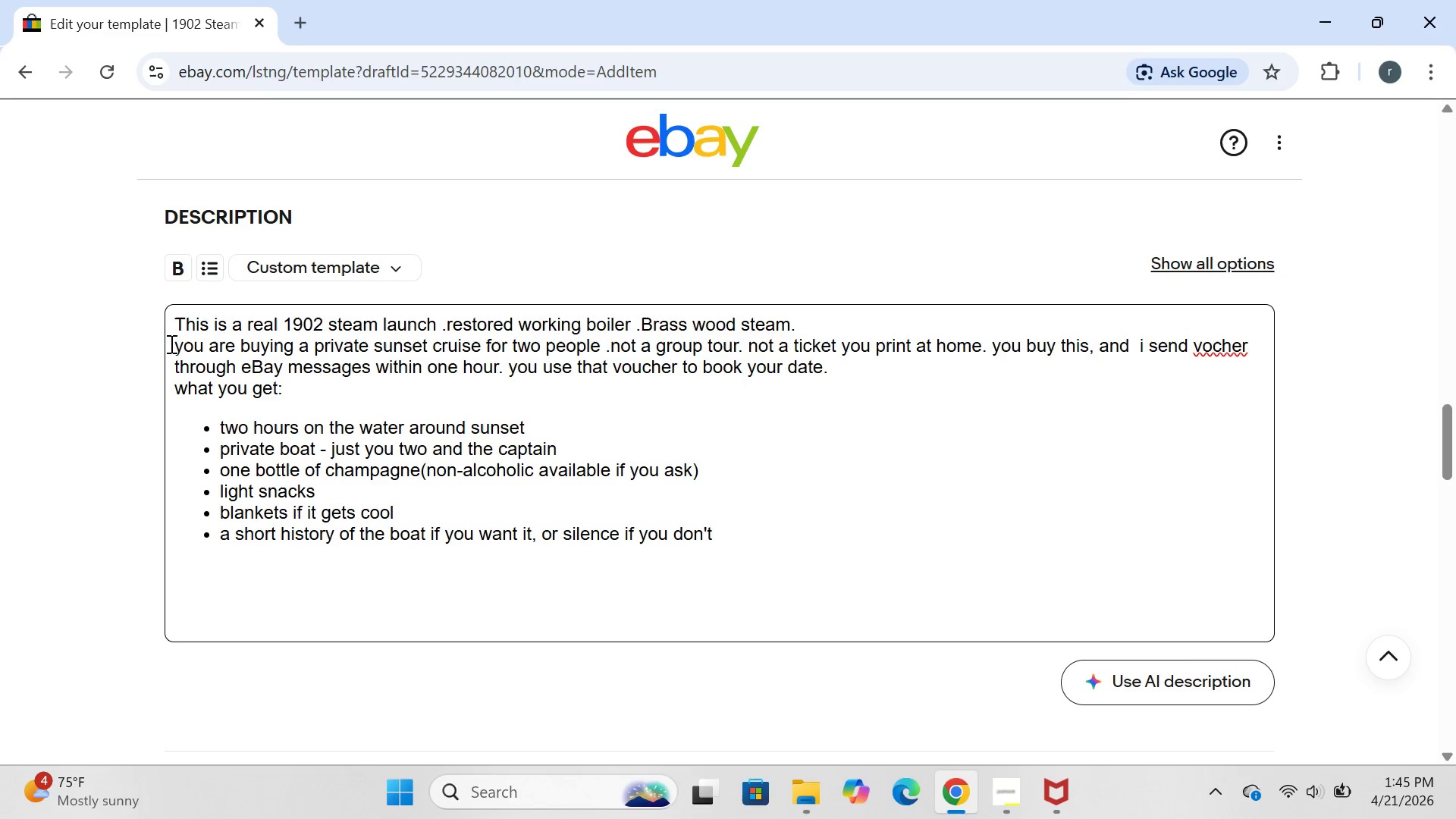 
left_click([799, 326])
 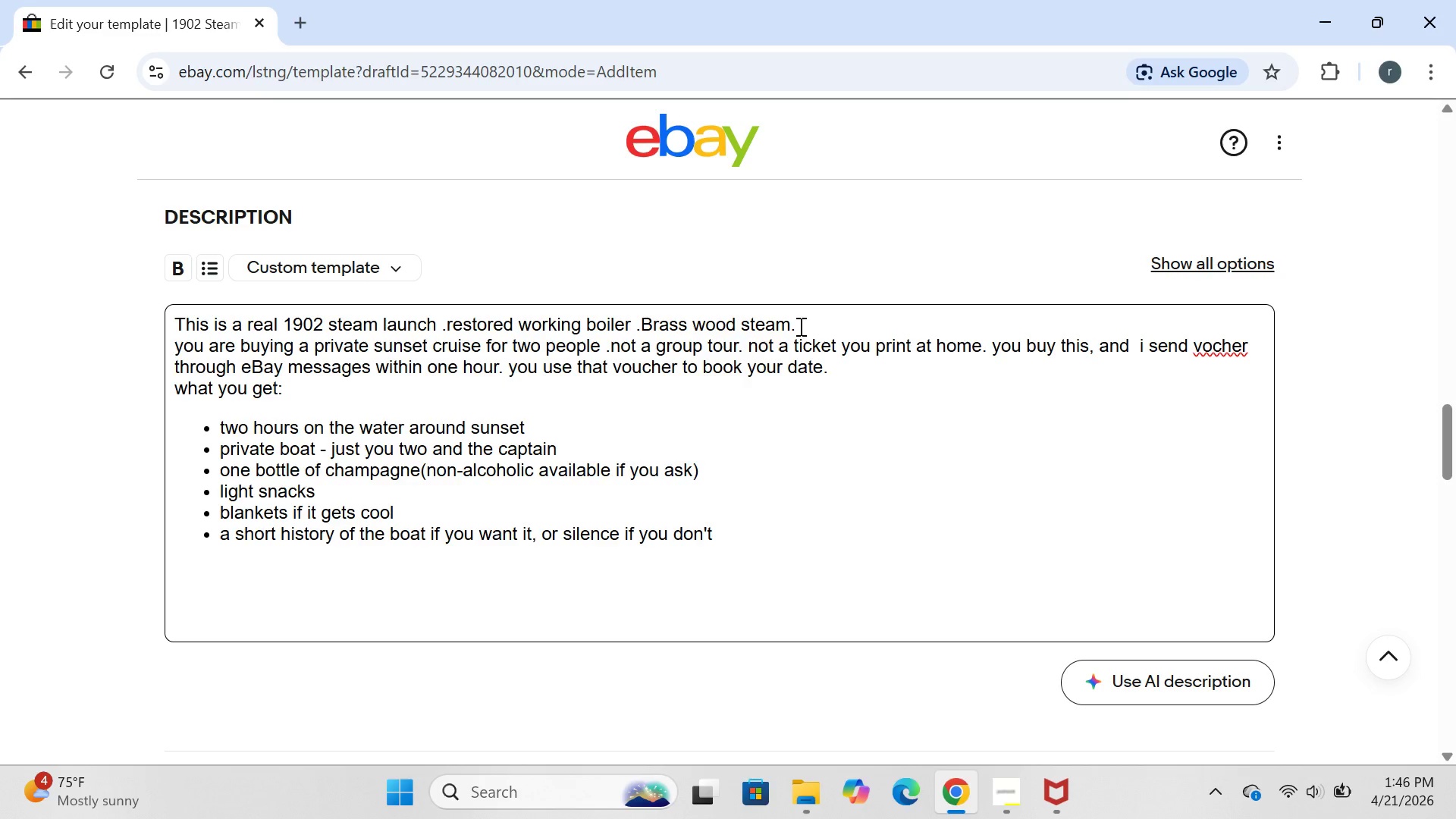 
key(Enter)
 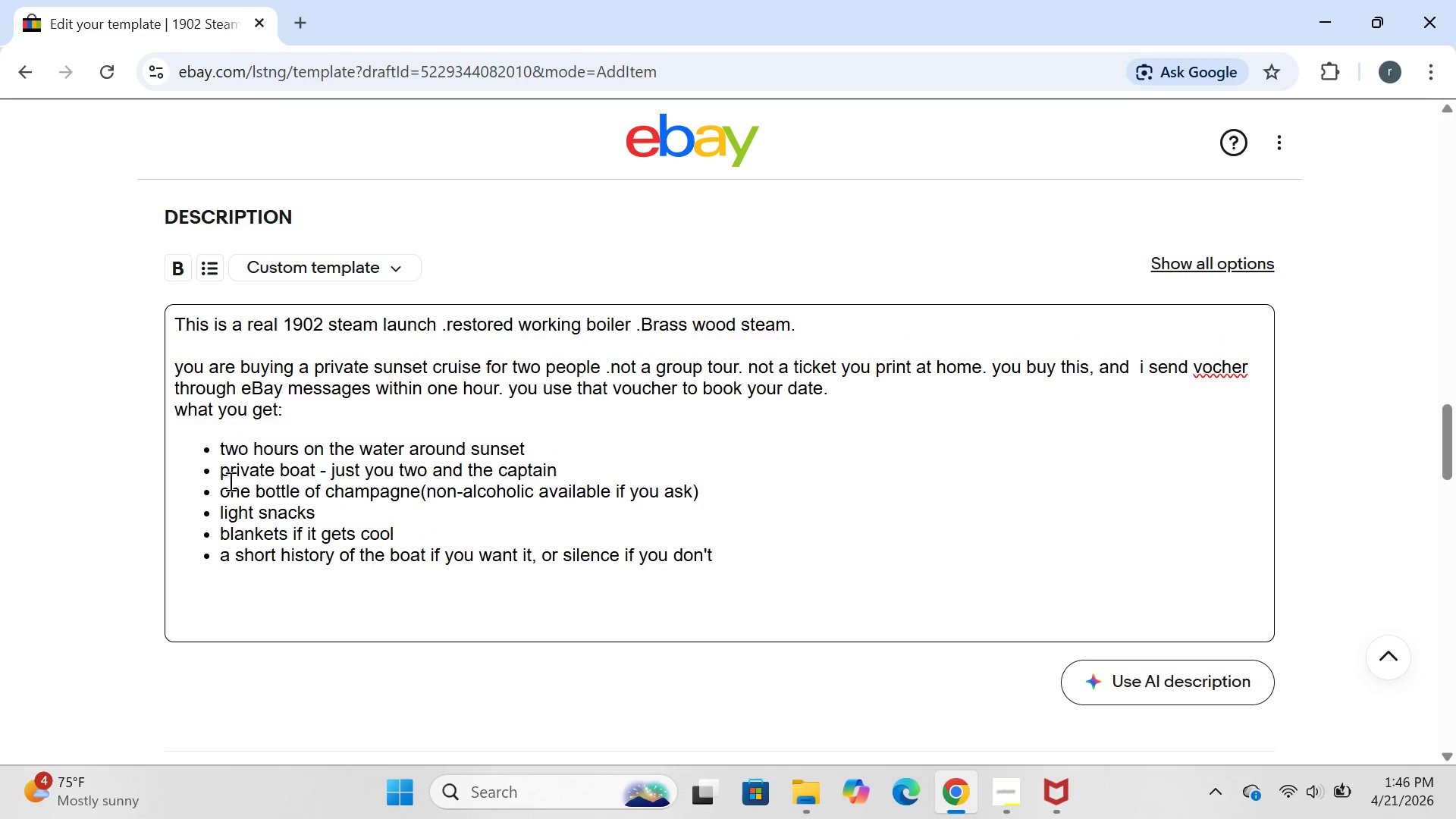 
wait(6.59)
 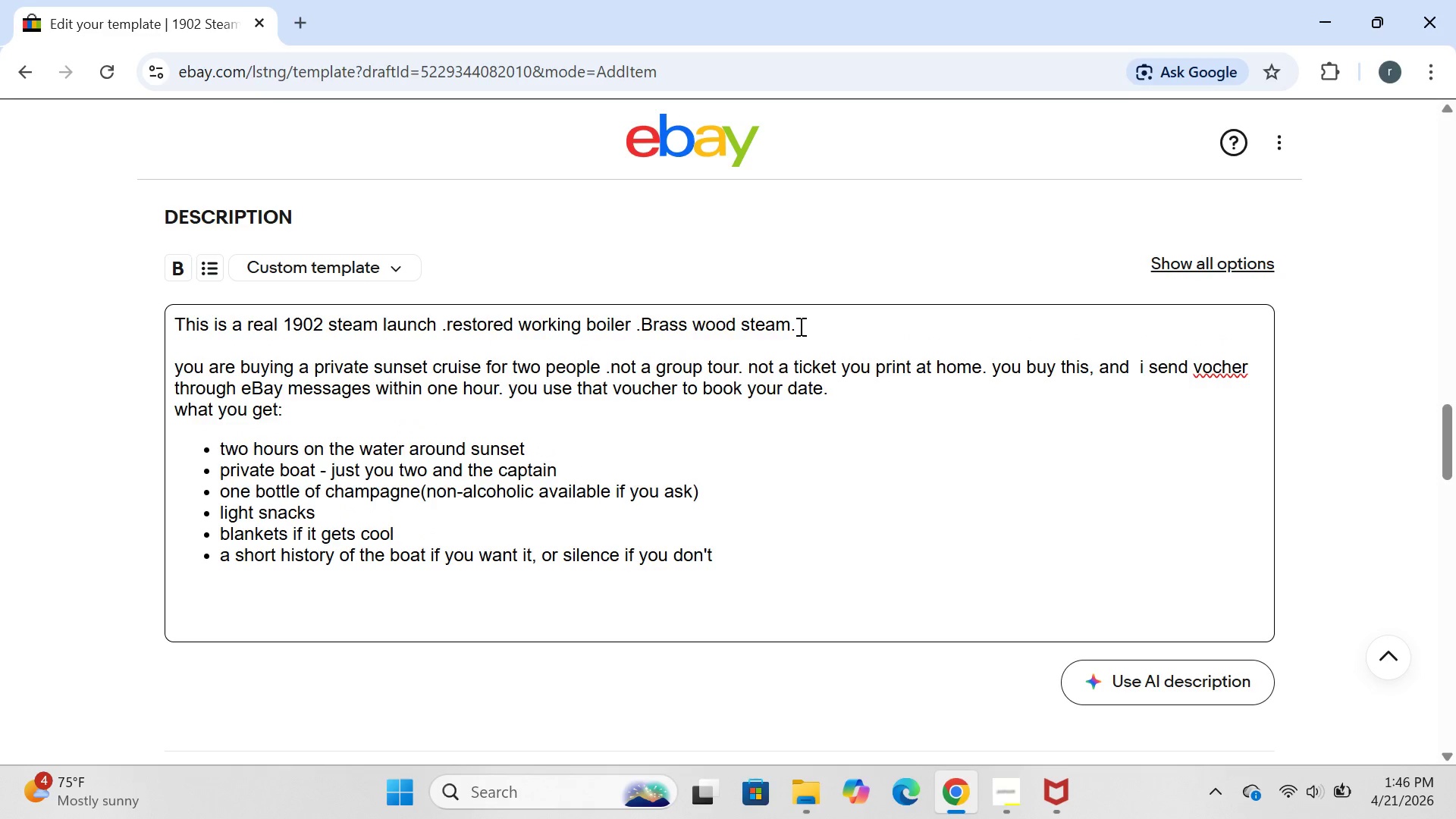 
left_click([844, 390])
 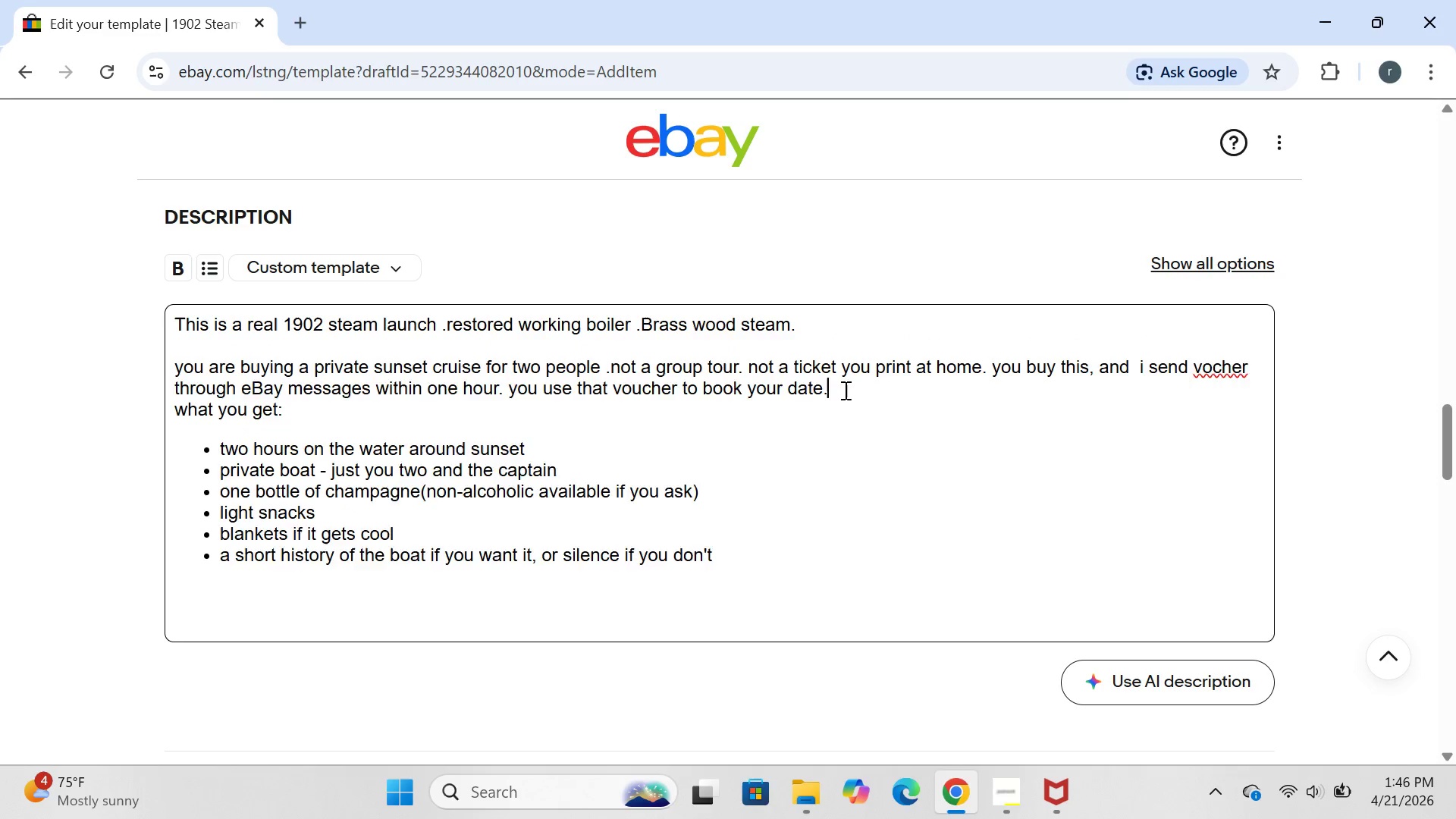 
key(Enter)
 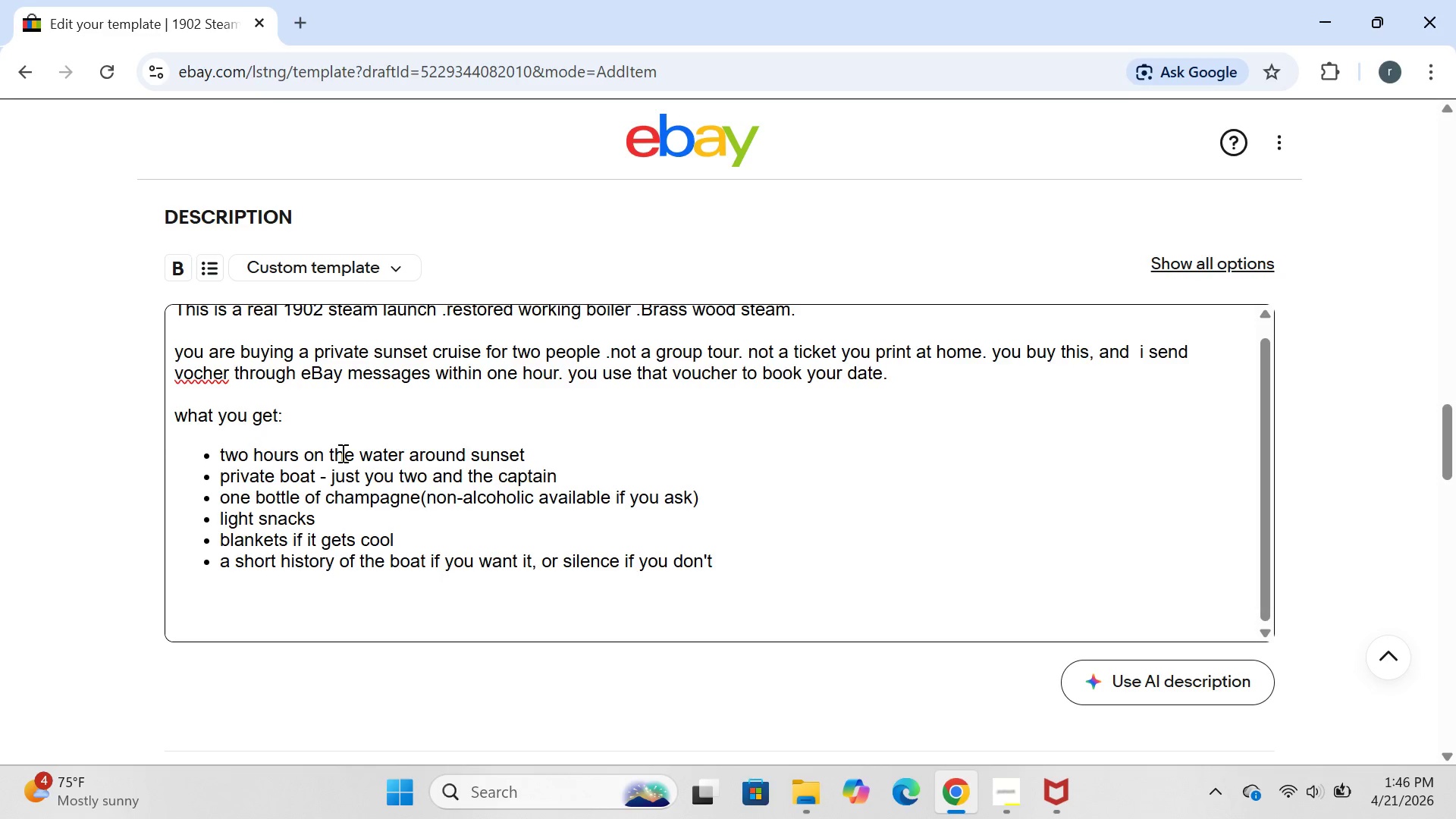 
wait(5.52)
 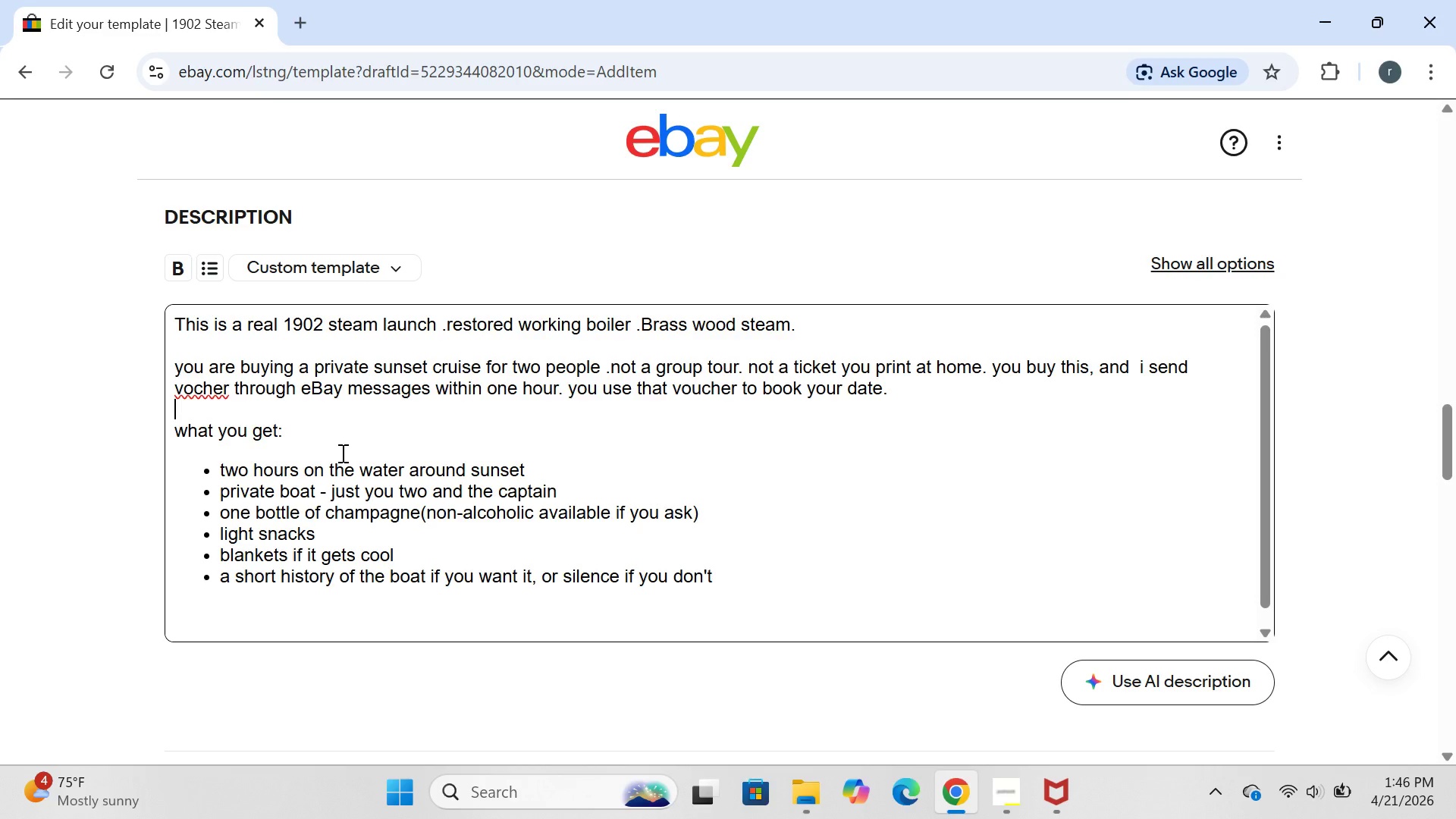 
left_click([752, 563])
 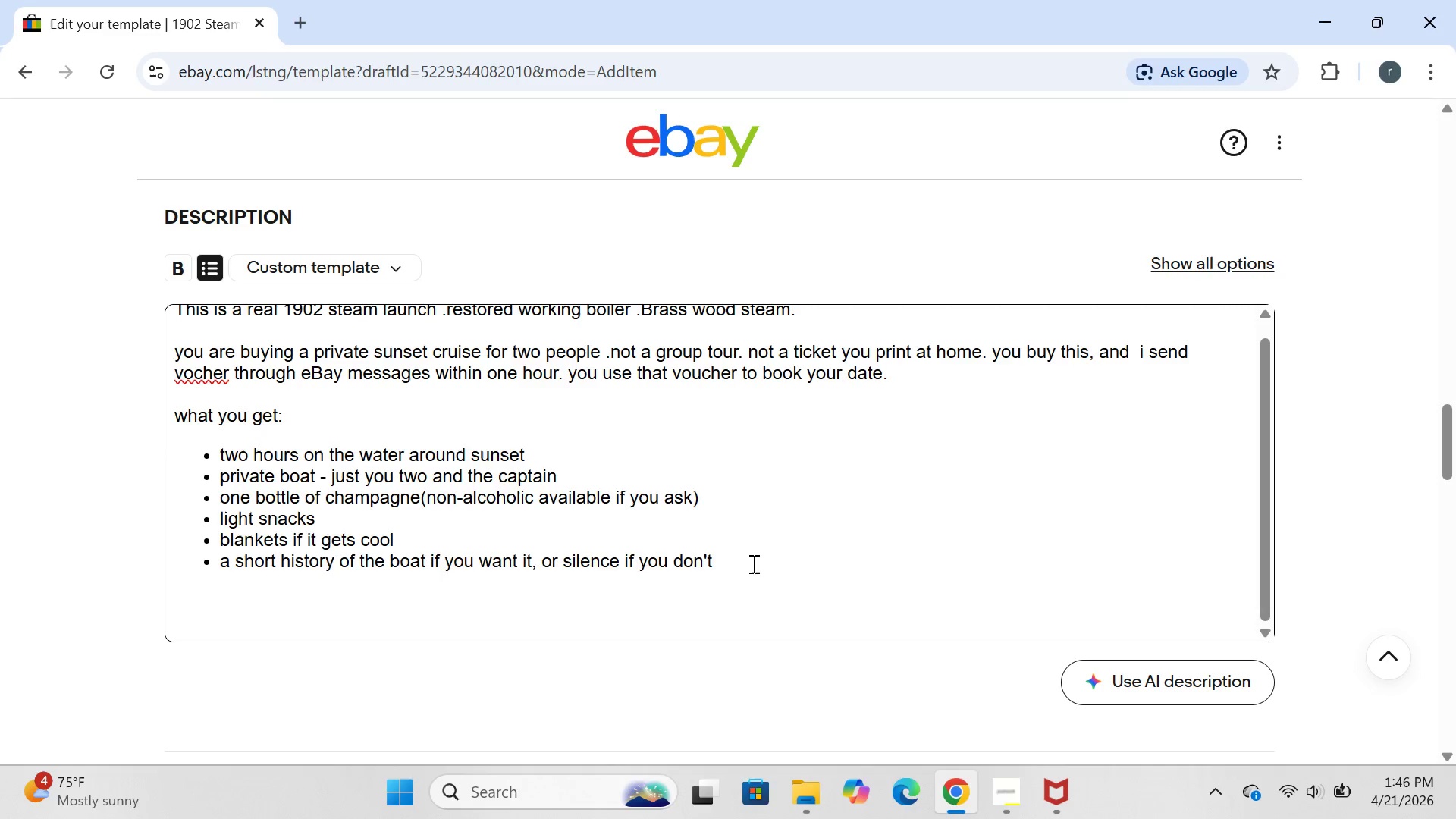 
wait(6.31)
 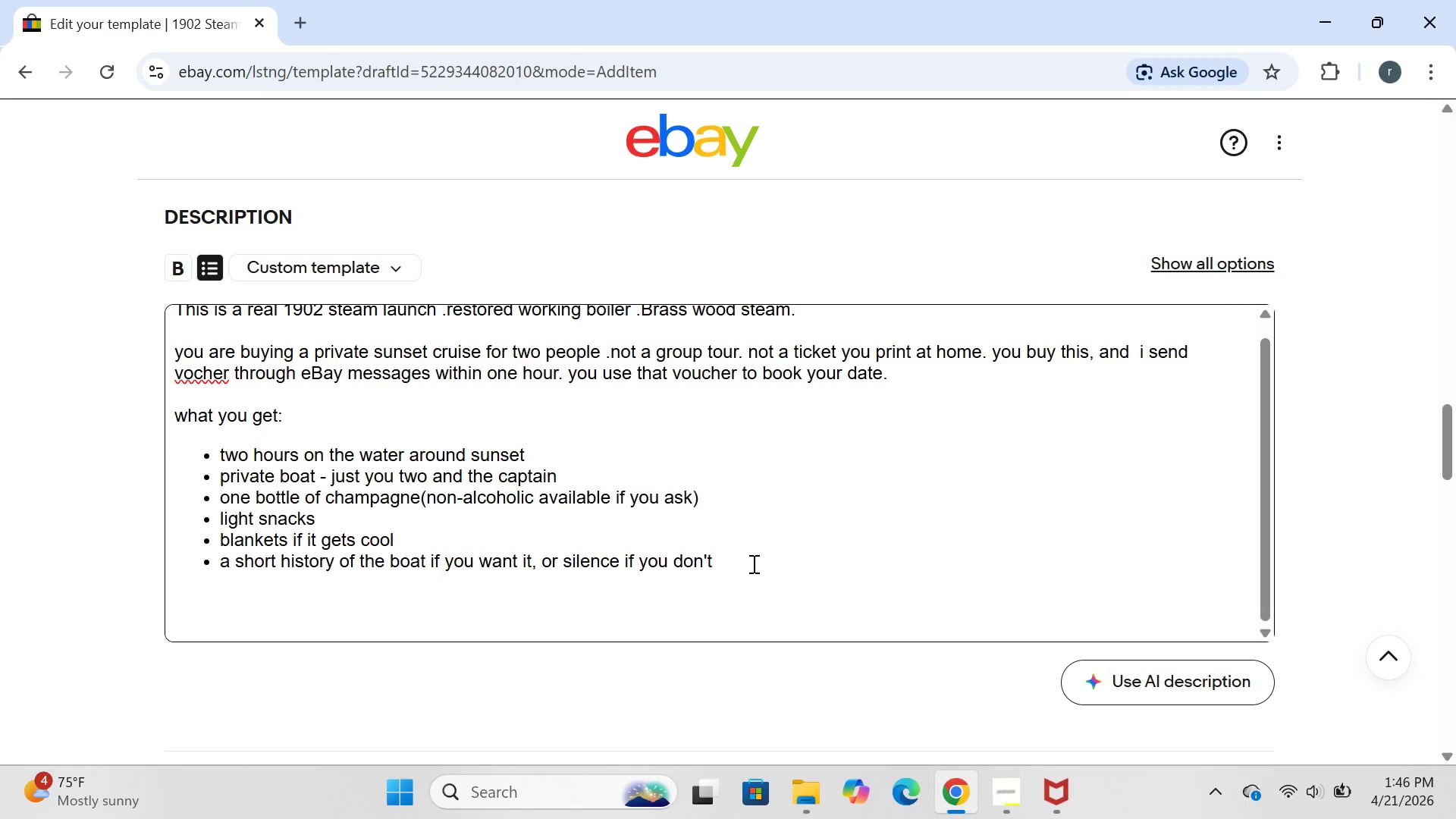 
key(Enter)
 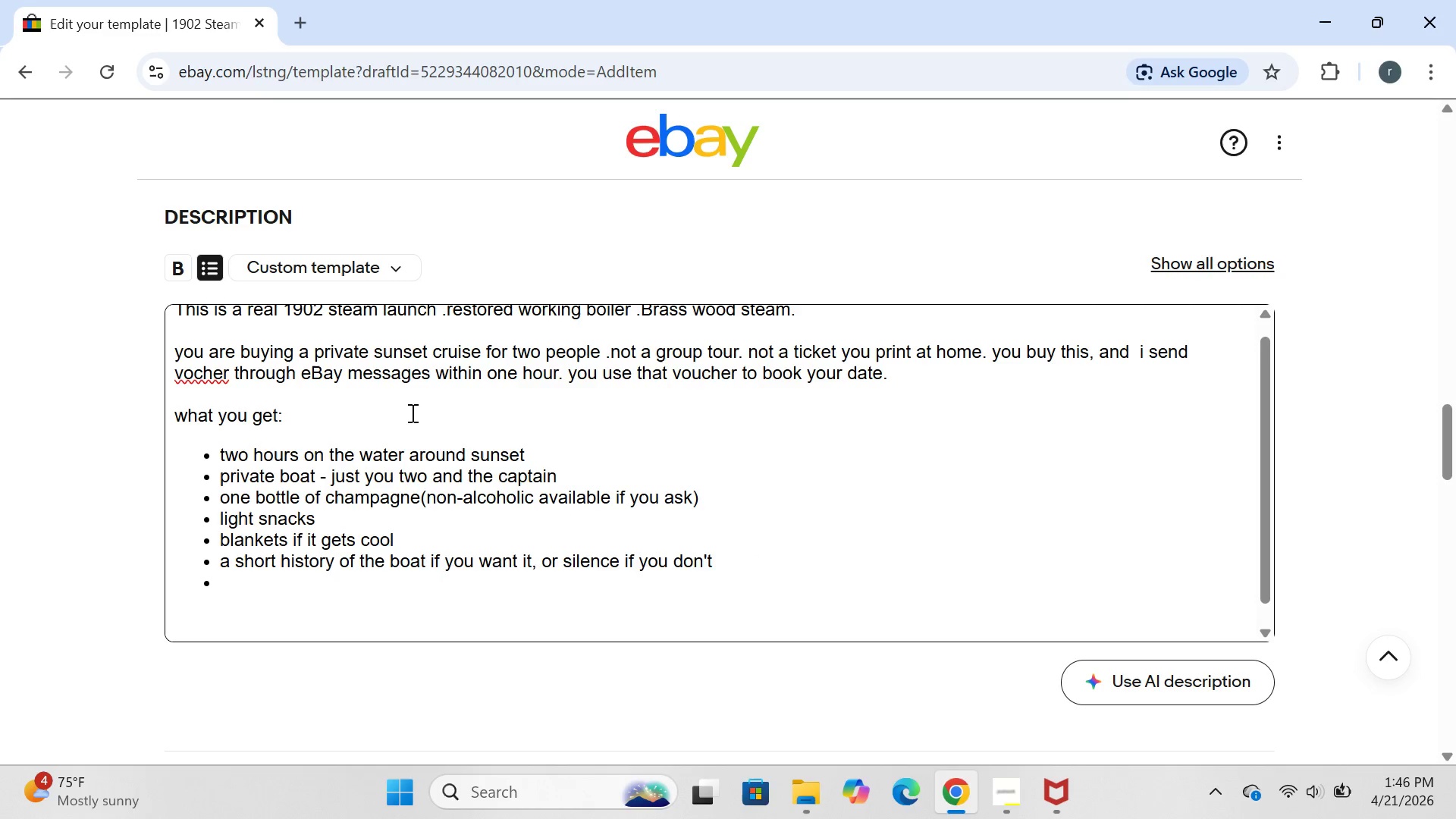 
left_click([209, 259])
 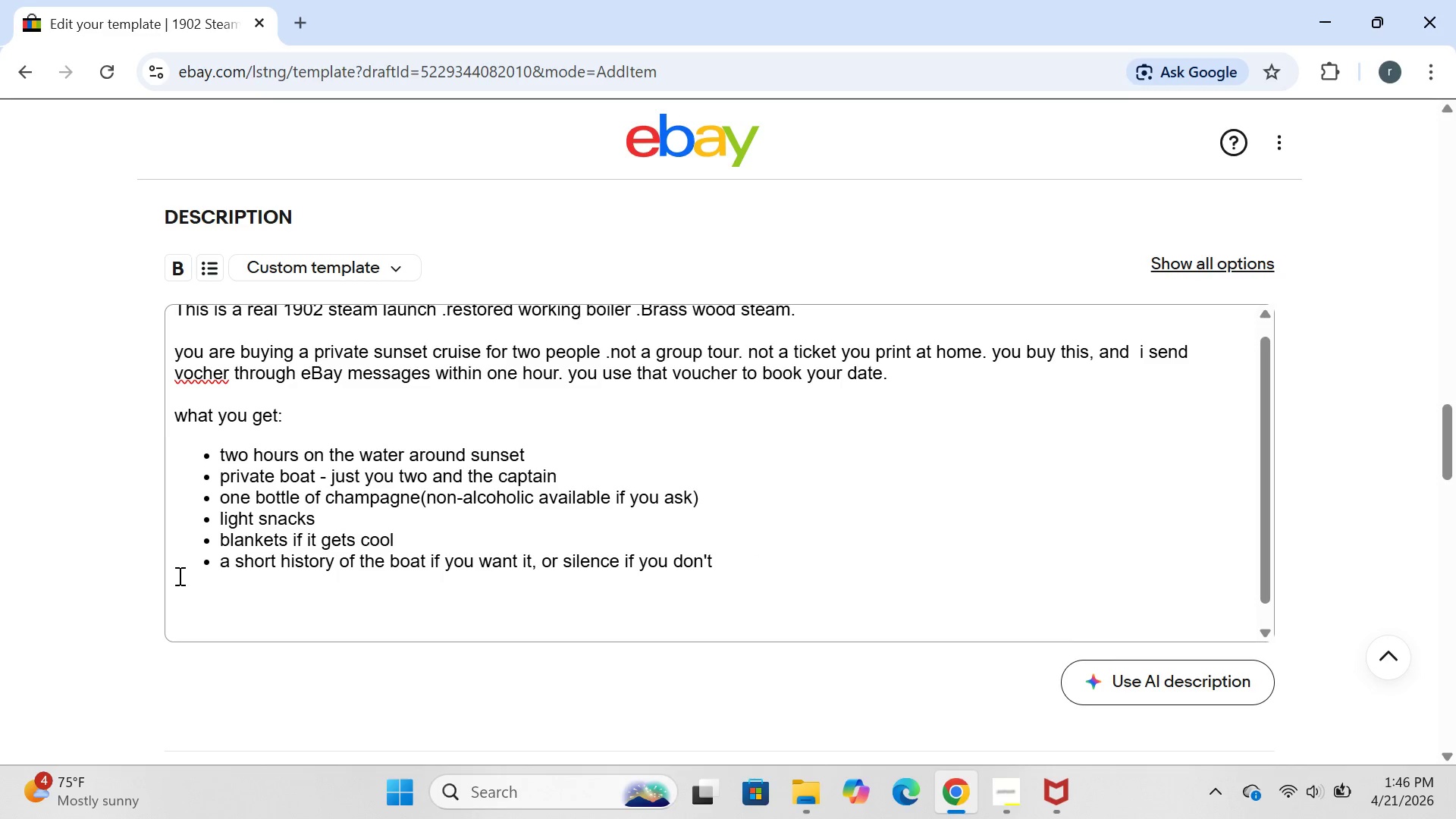 
left_click([184, 590])
 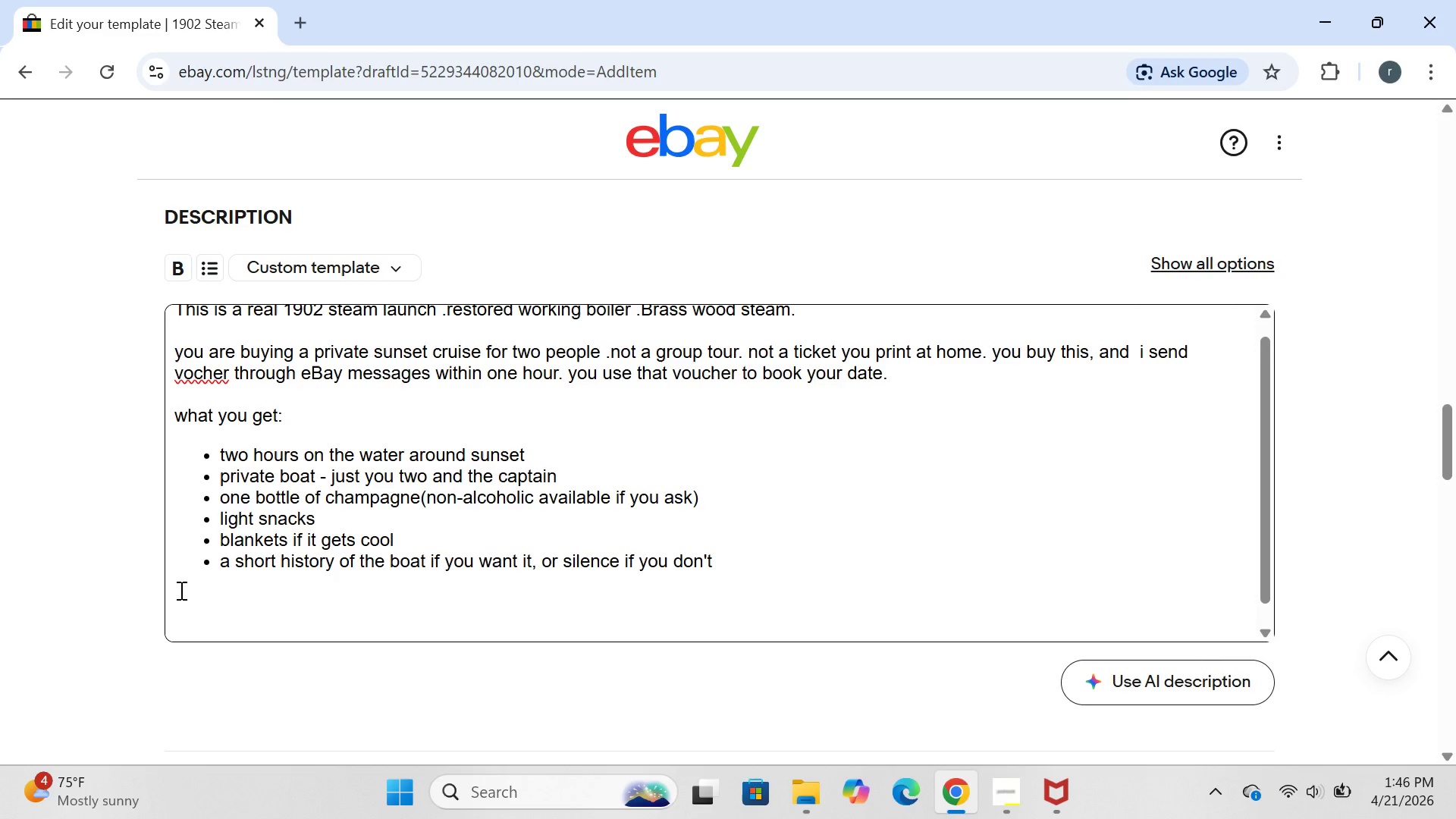 
type(no one else will b)
 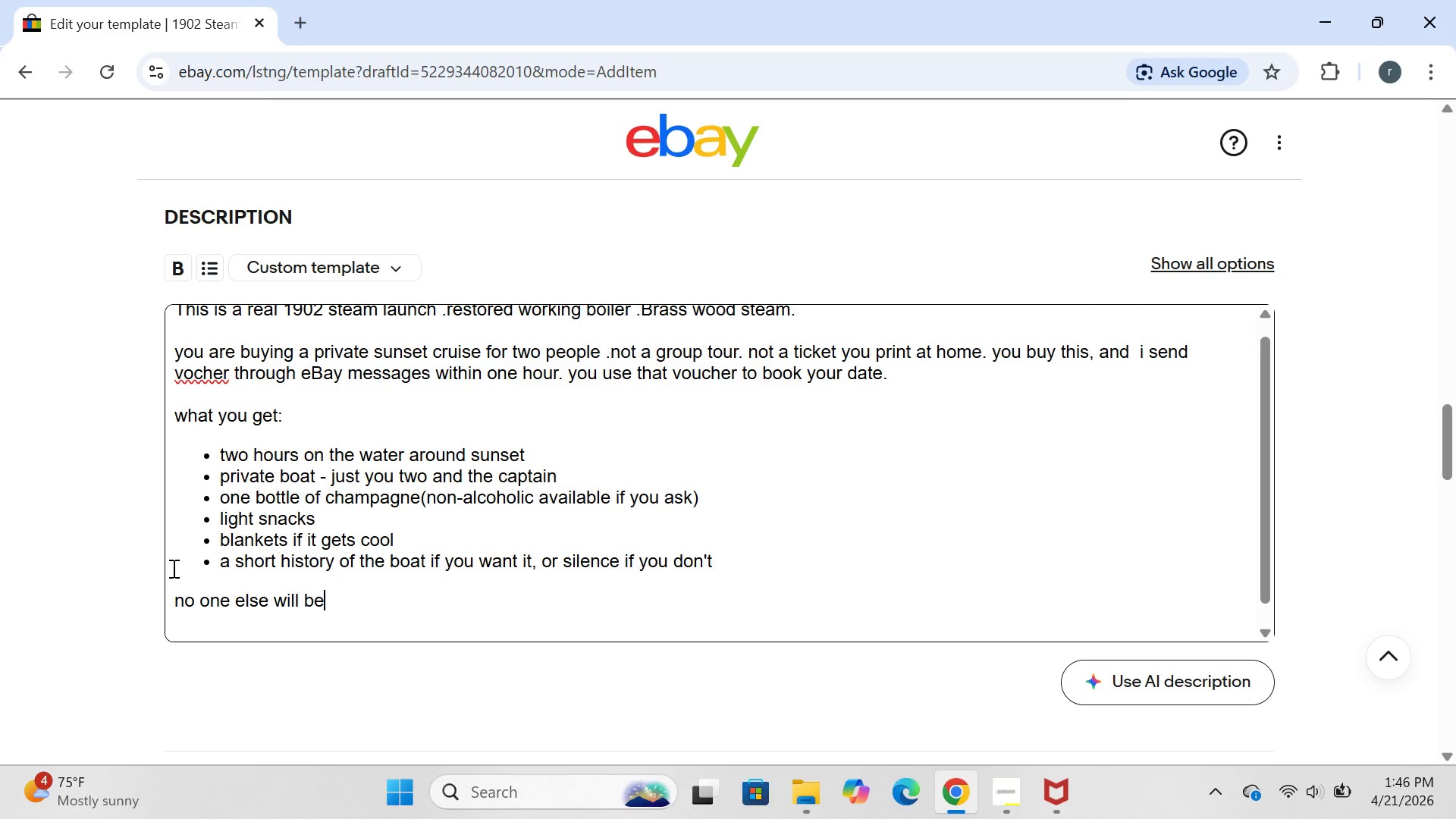 
type(e on the boat)
 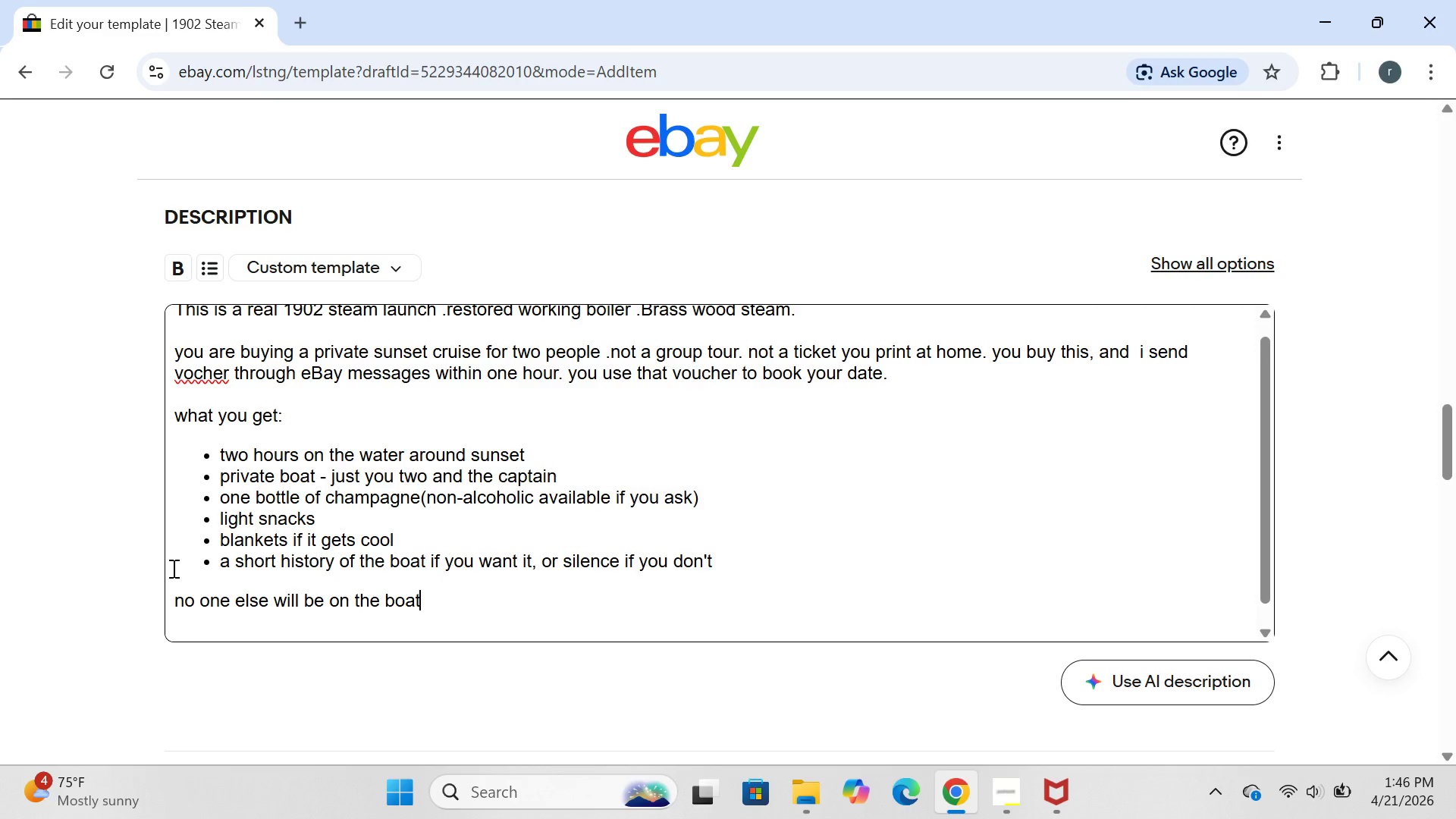 
key(Enter)
 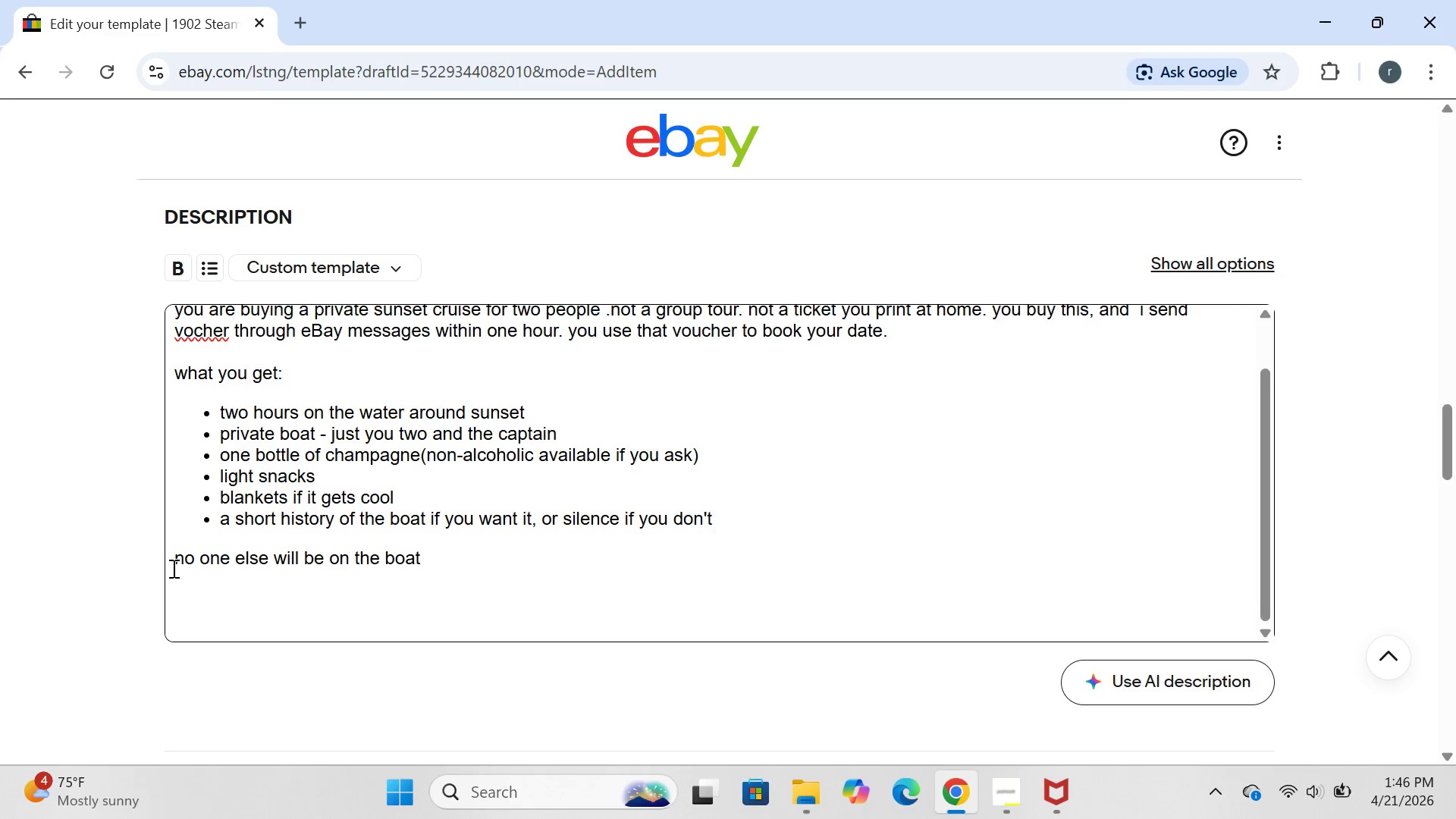 
key(Enter)
 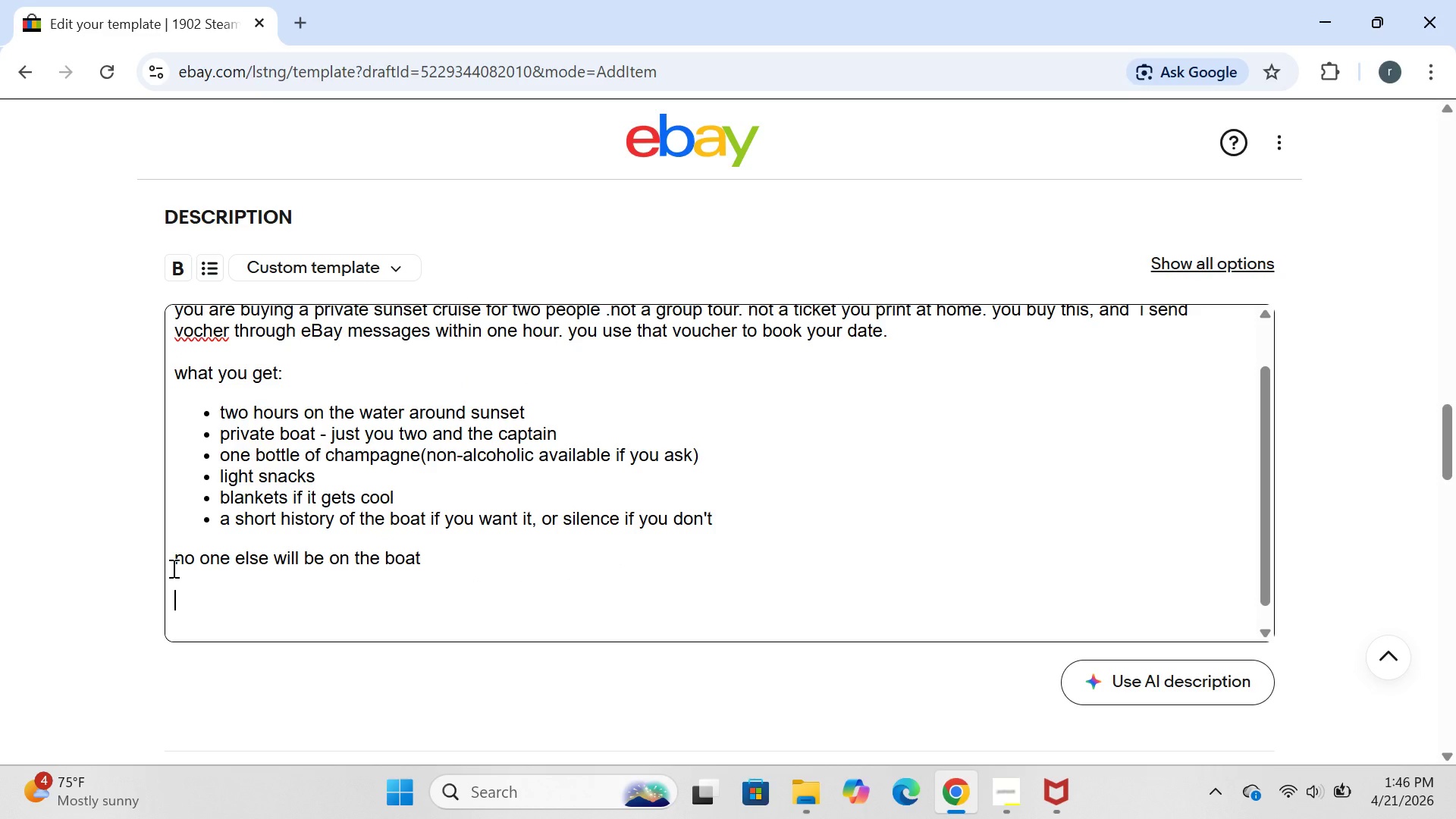 
type(season pricing :)
 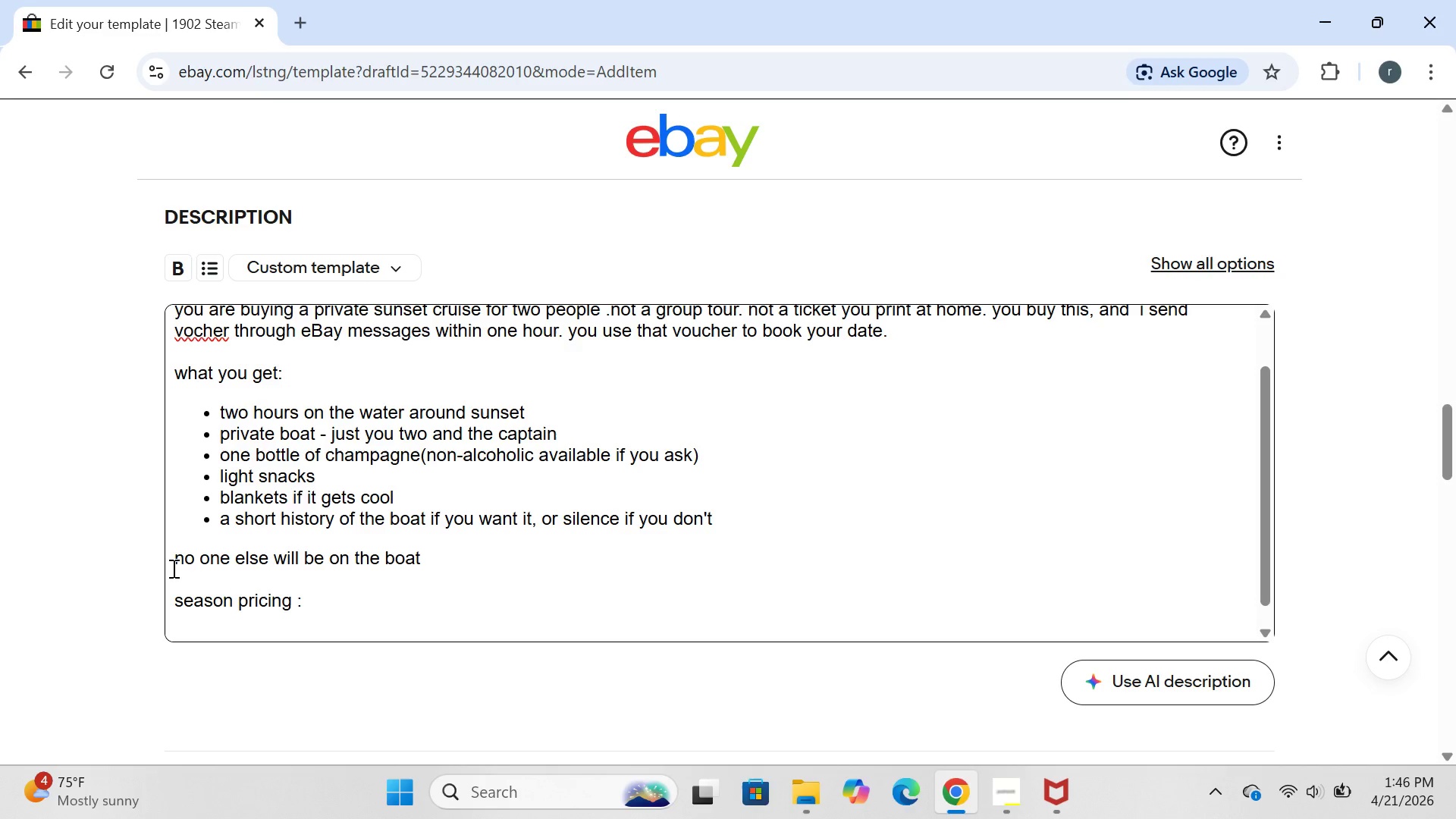 
key(Enter)
 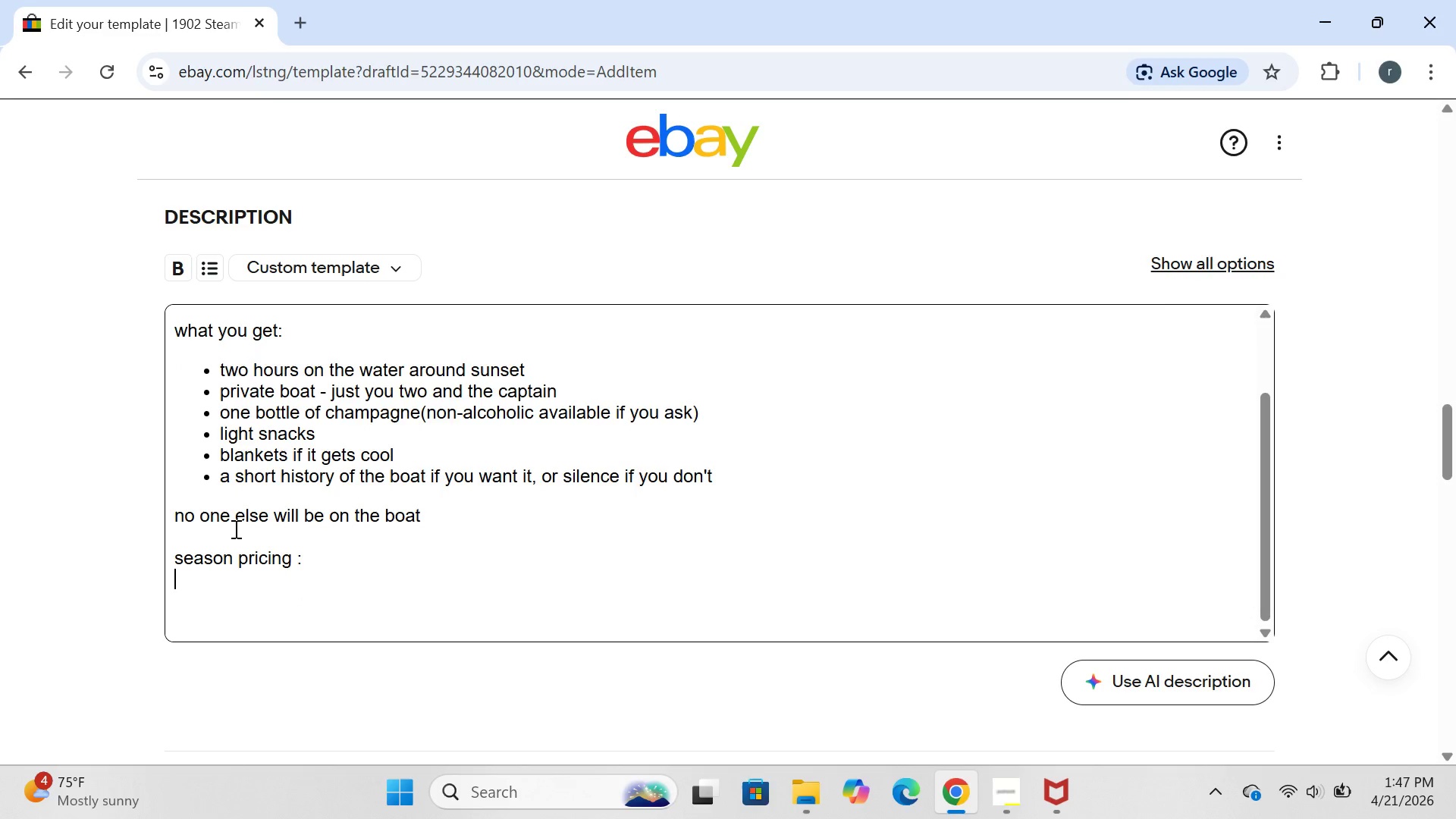 
key(Enter)
 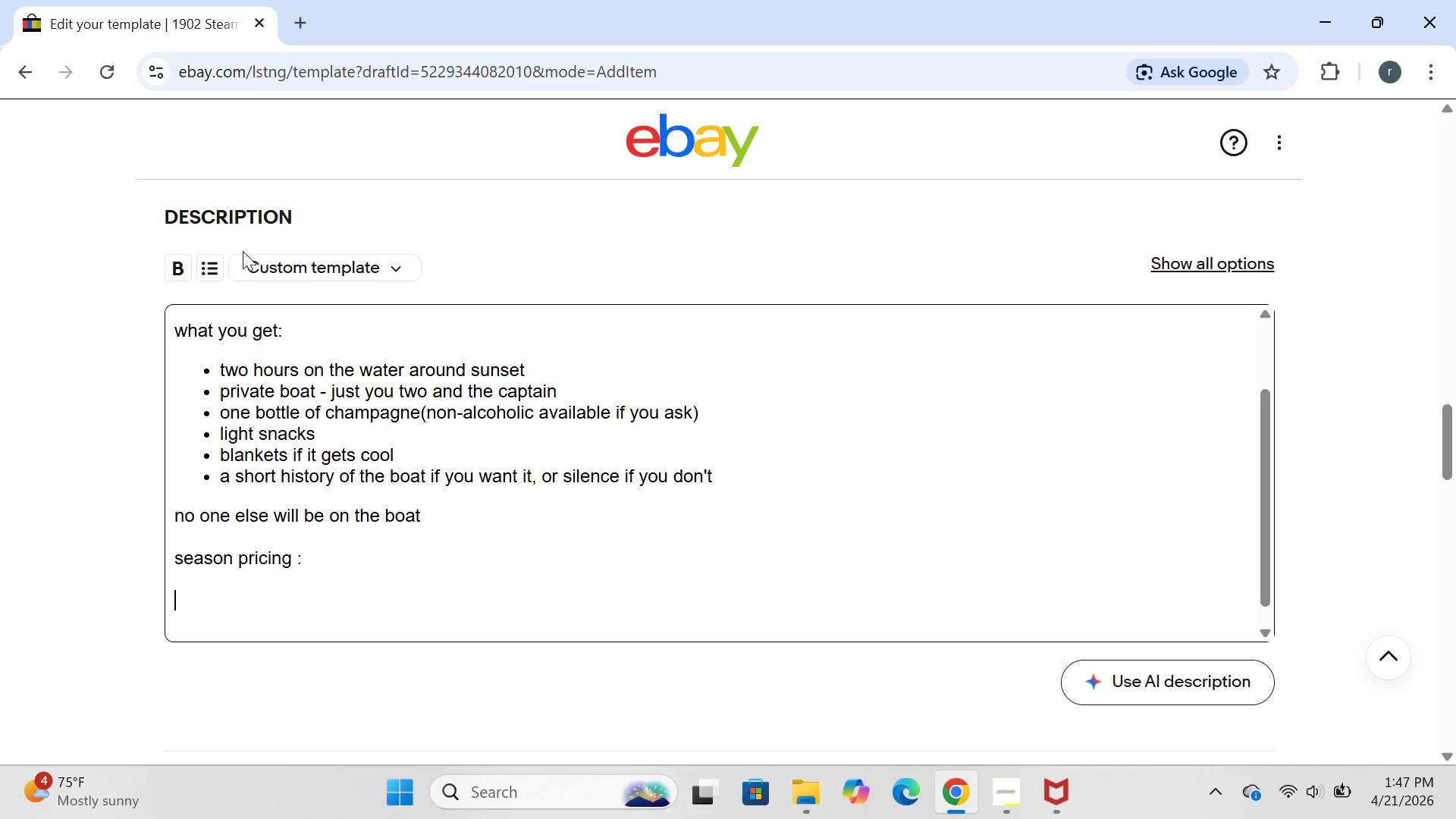 
left_click([215, 271])
 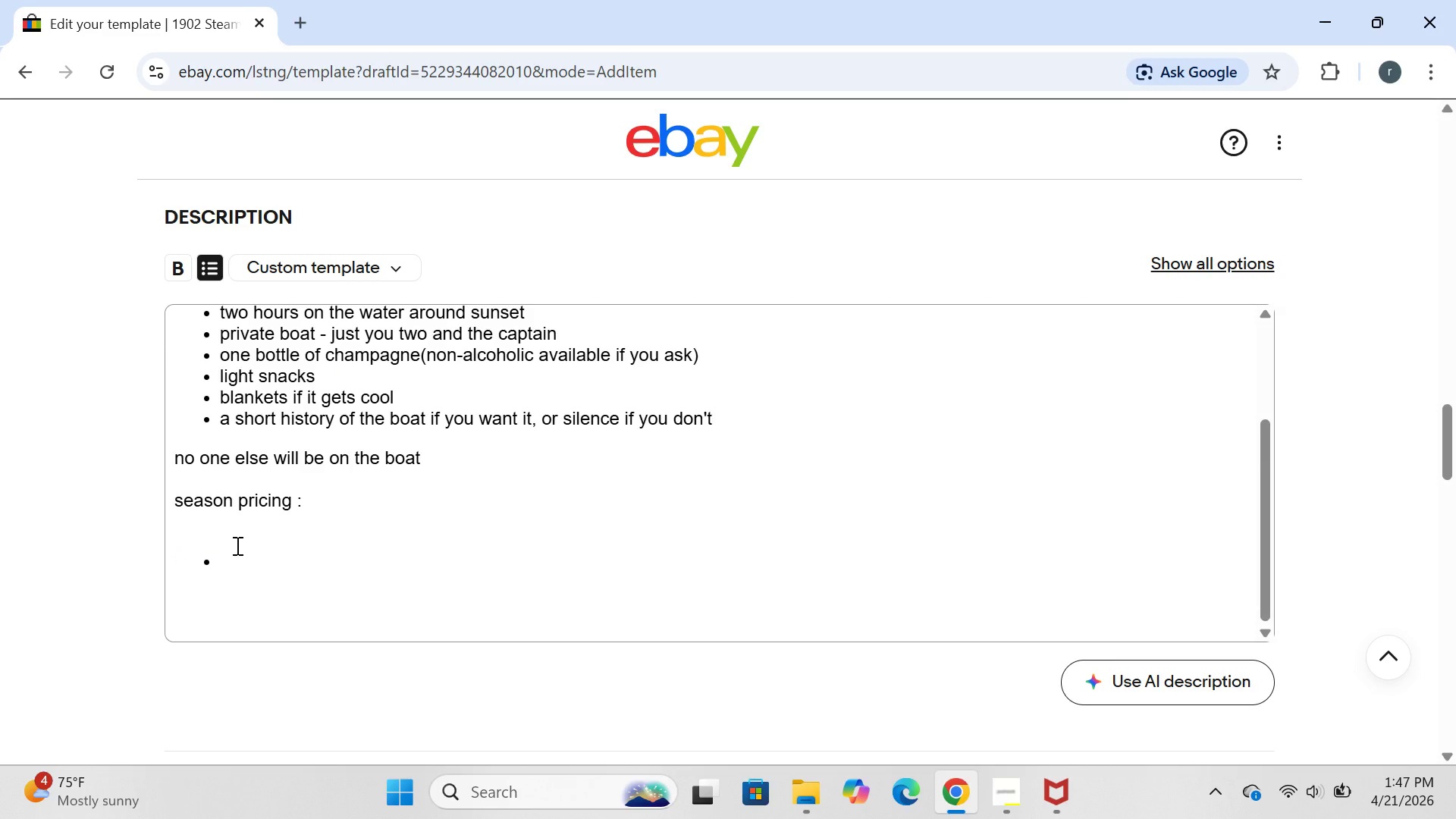 
left_click([236, 545])
 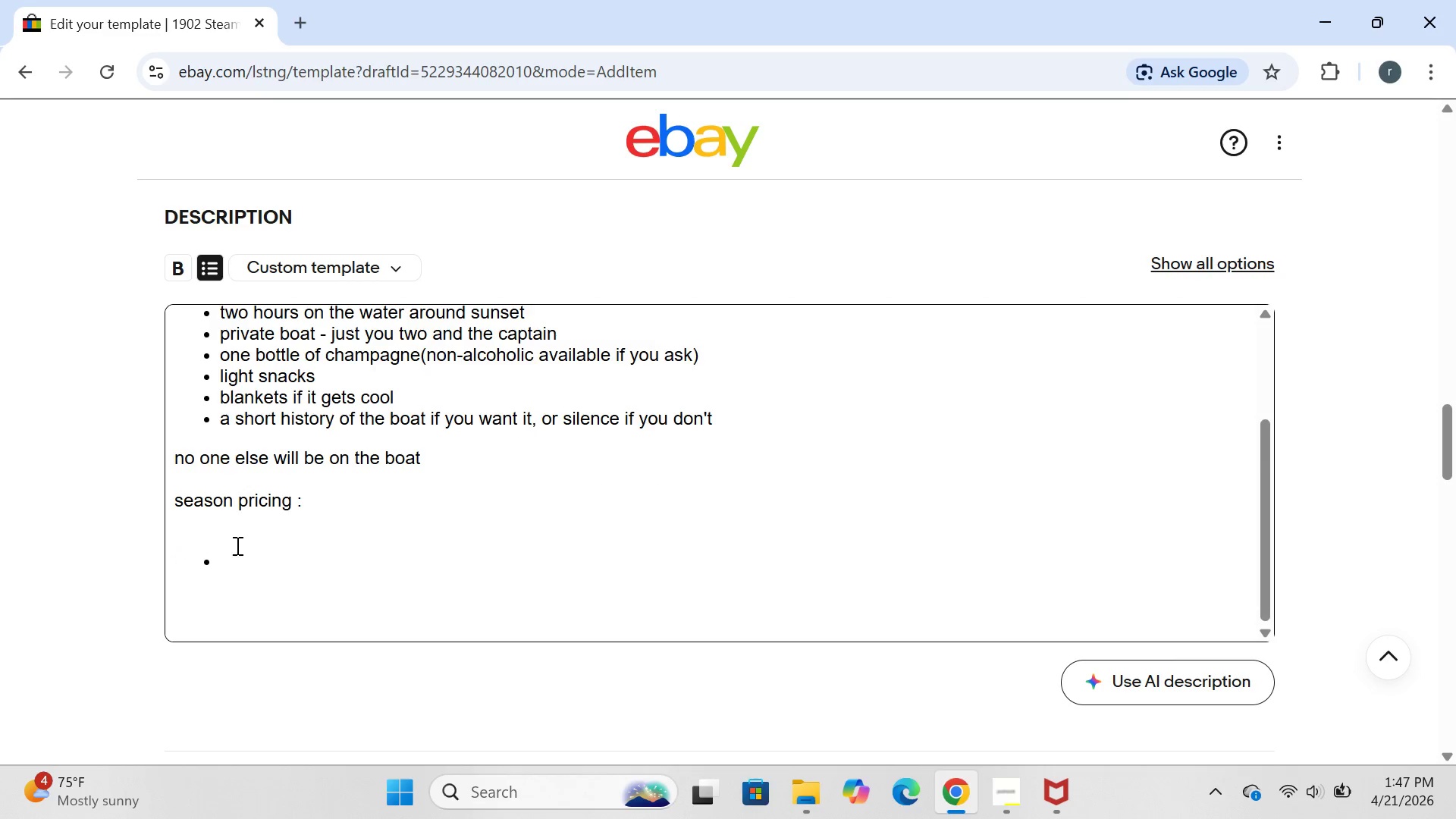 
type(peal)
key(Backspace)
type(k(may throught september_)
key(Backspace)
type(_)
key(Backspace)
type())
 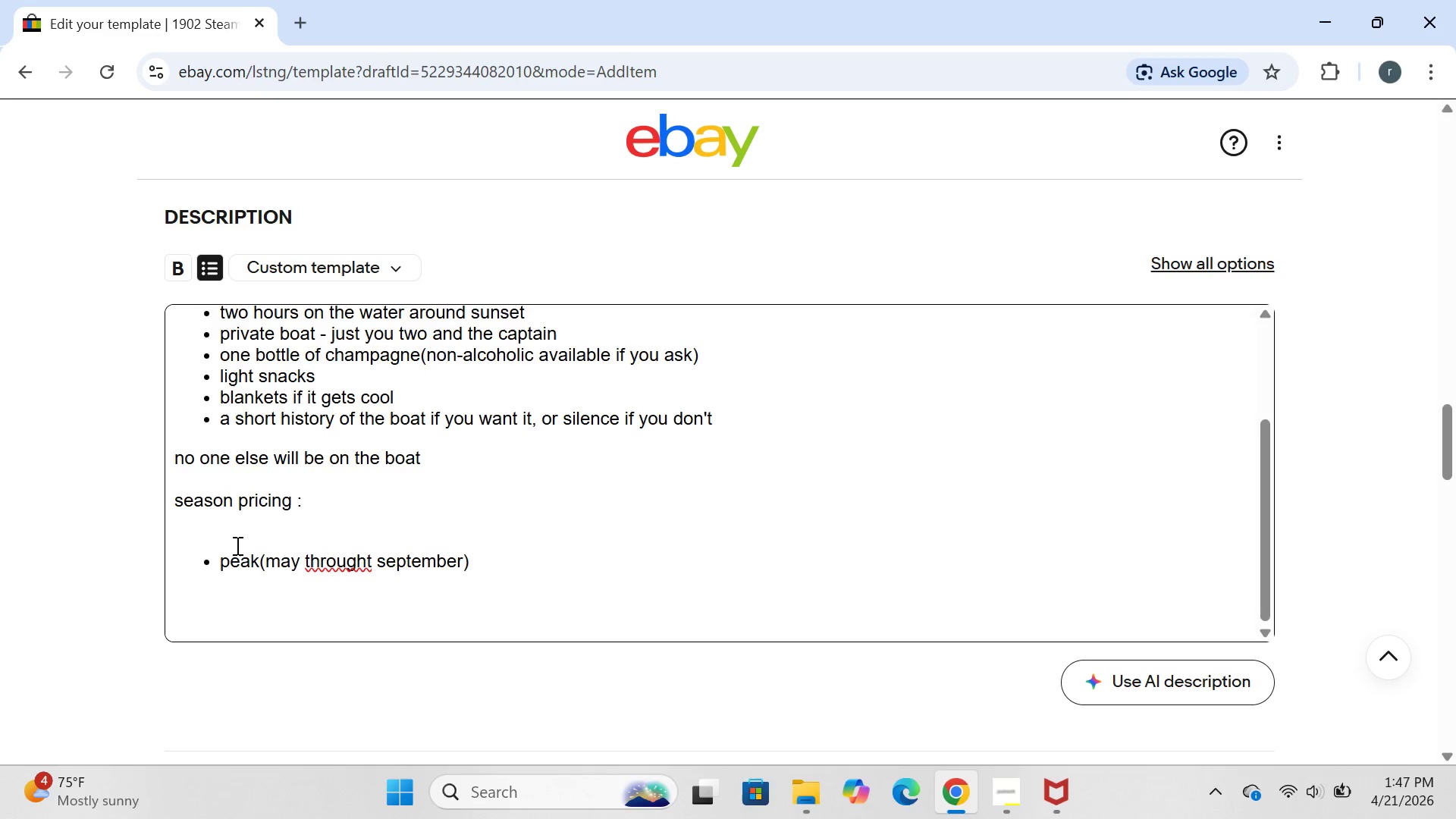 
wait(6.19)
 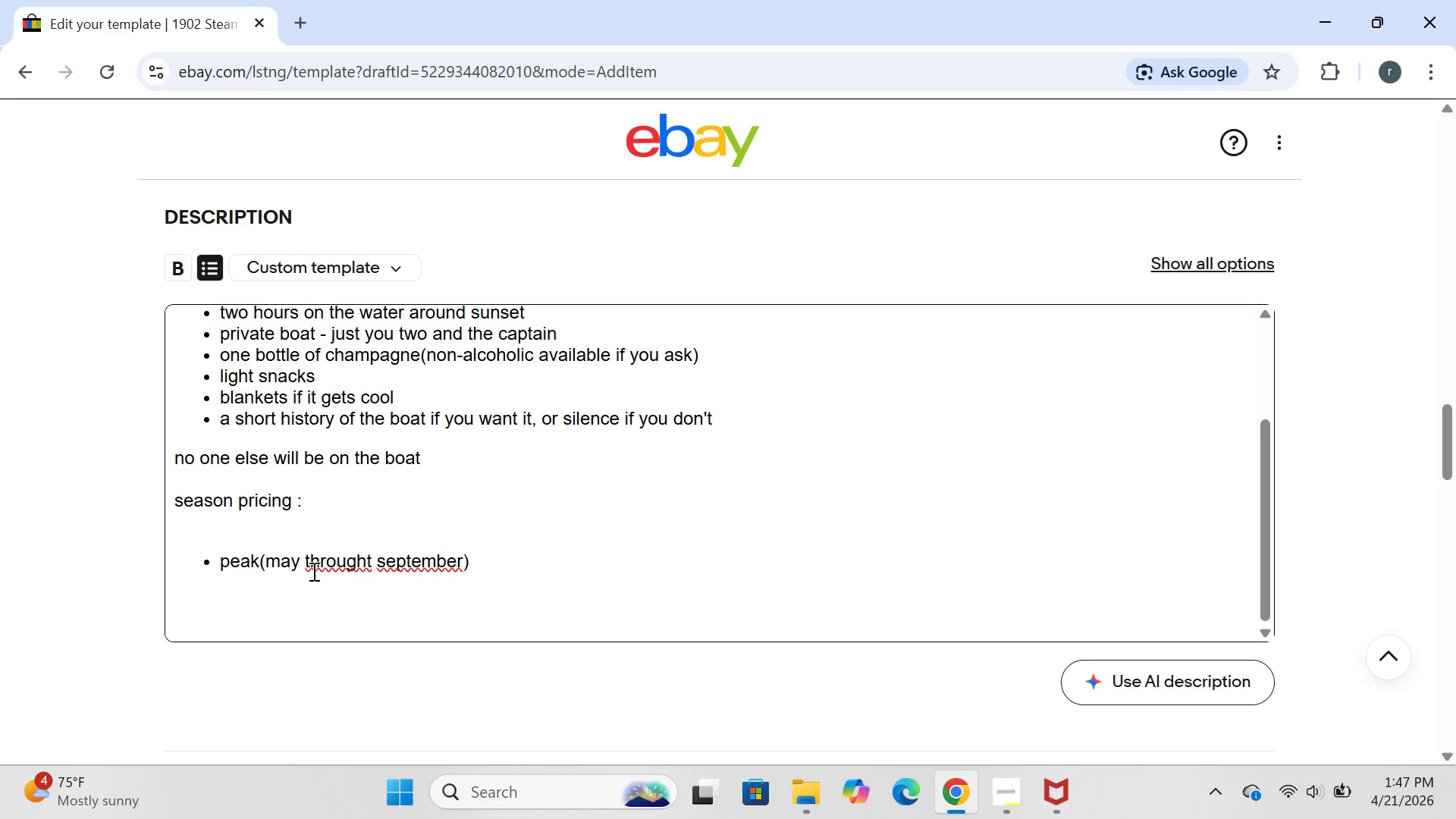 
left_click([374, 570])
 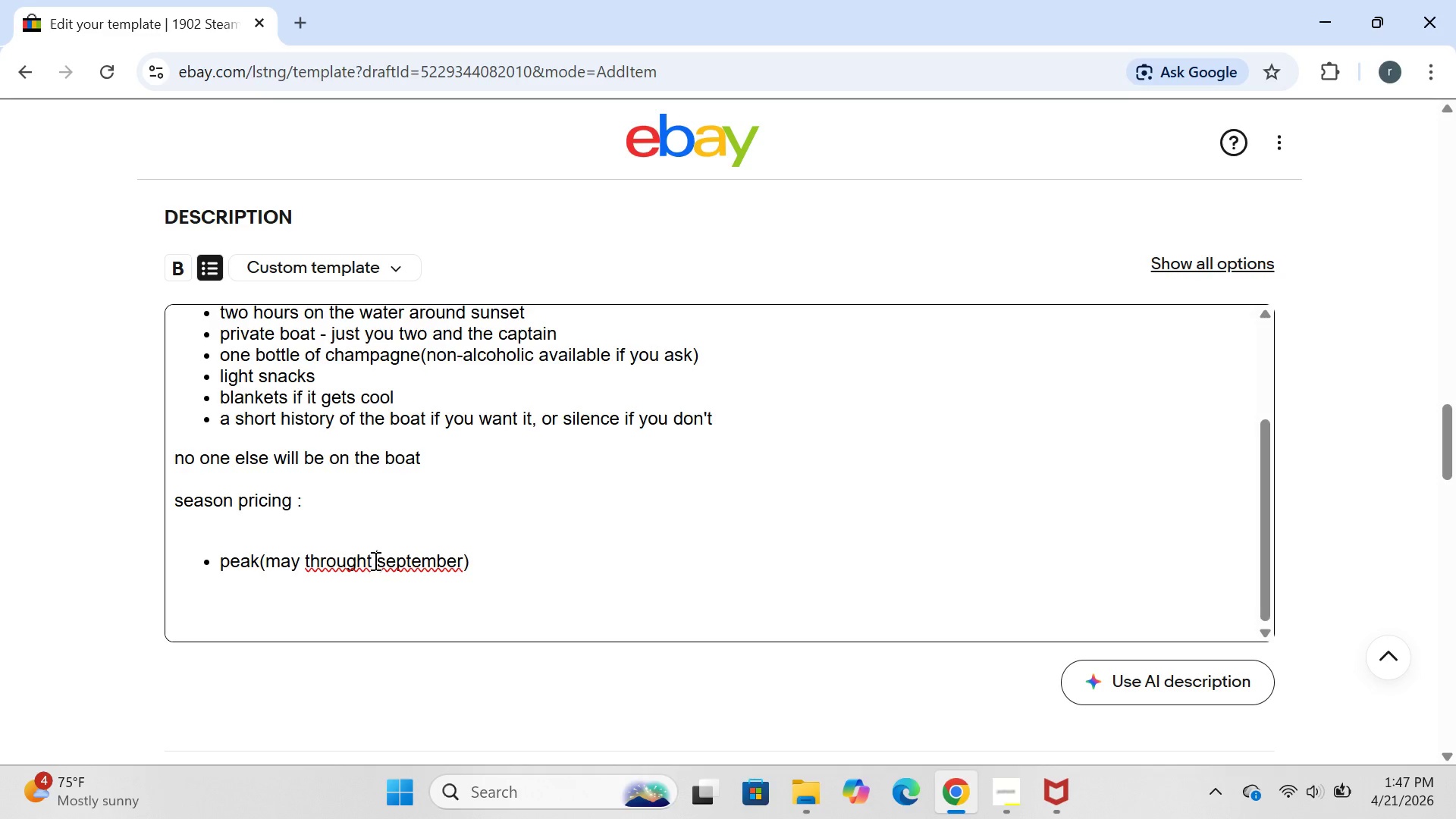 
left_click([373, 560])
 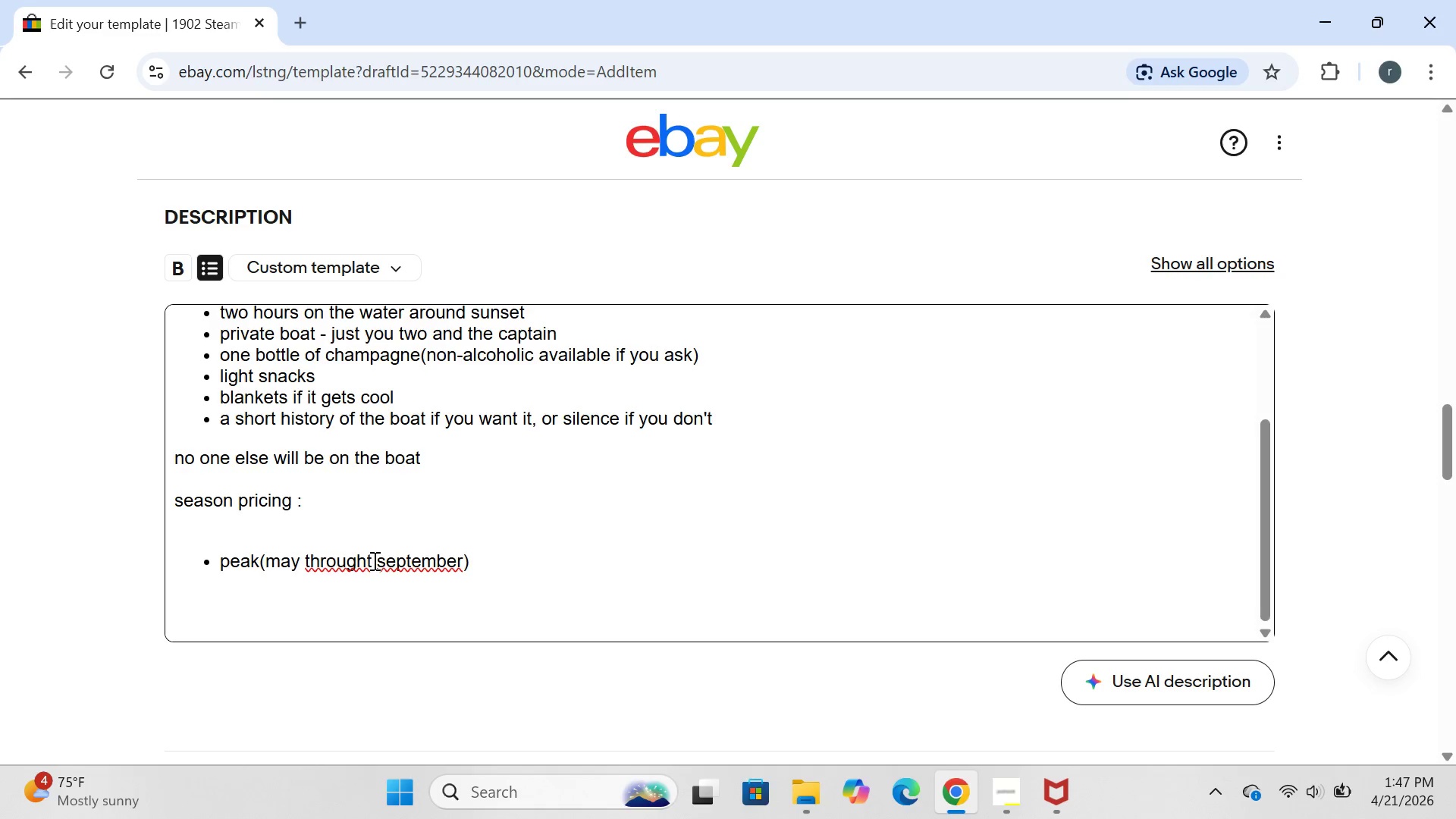 
key(Backspace)
 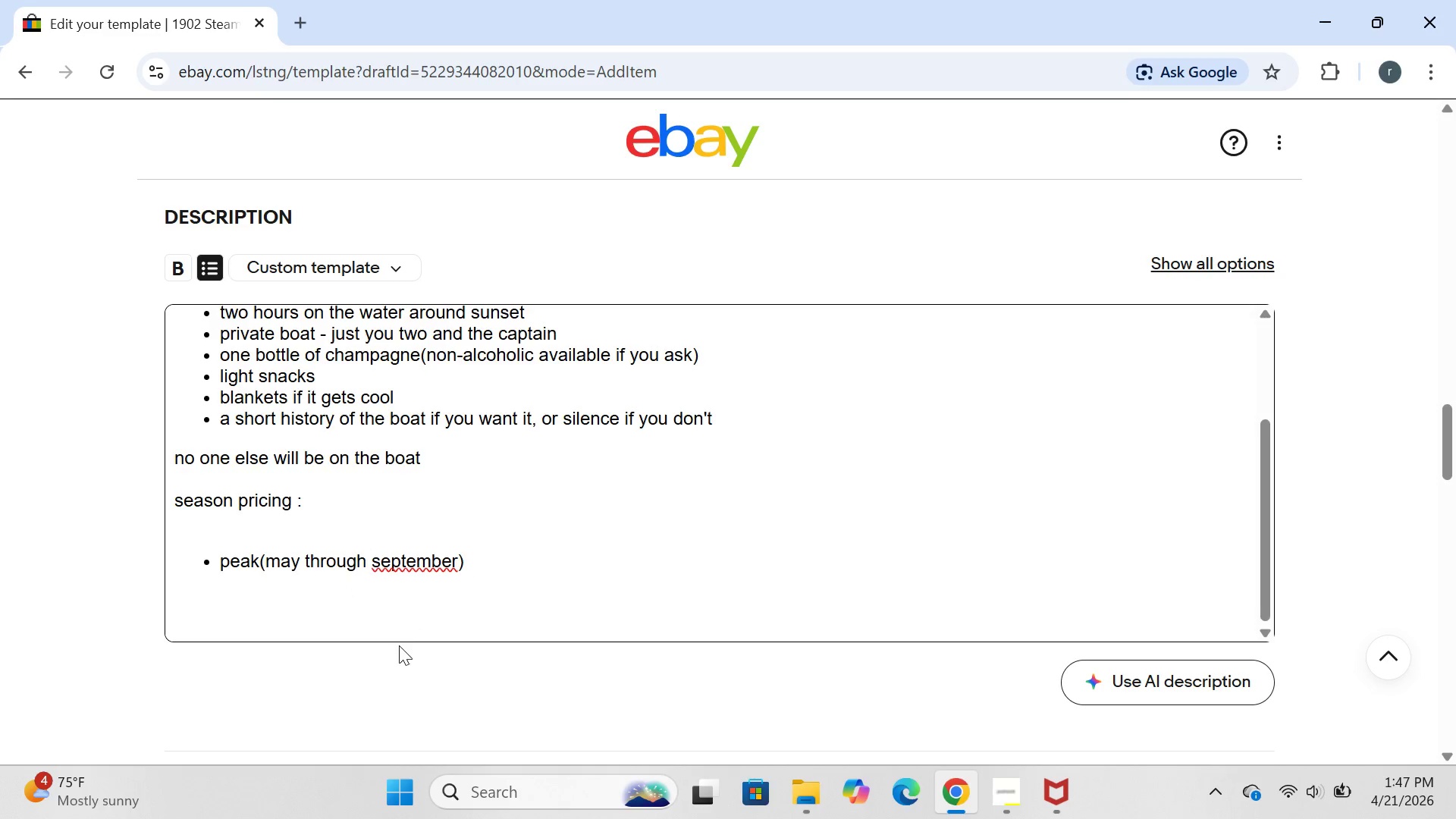 
wait(10.0)
 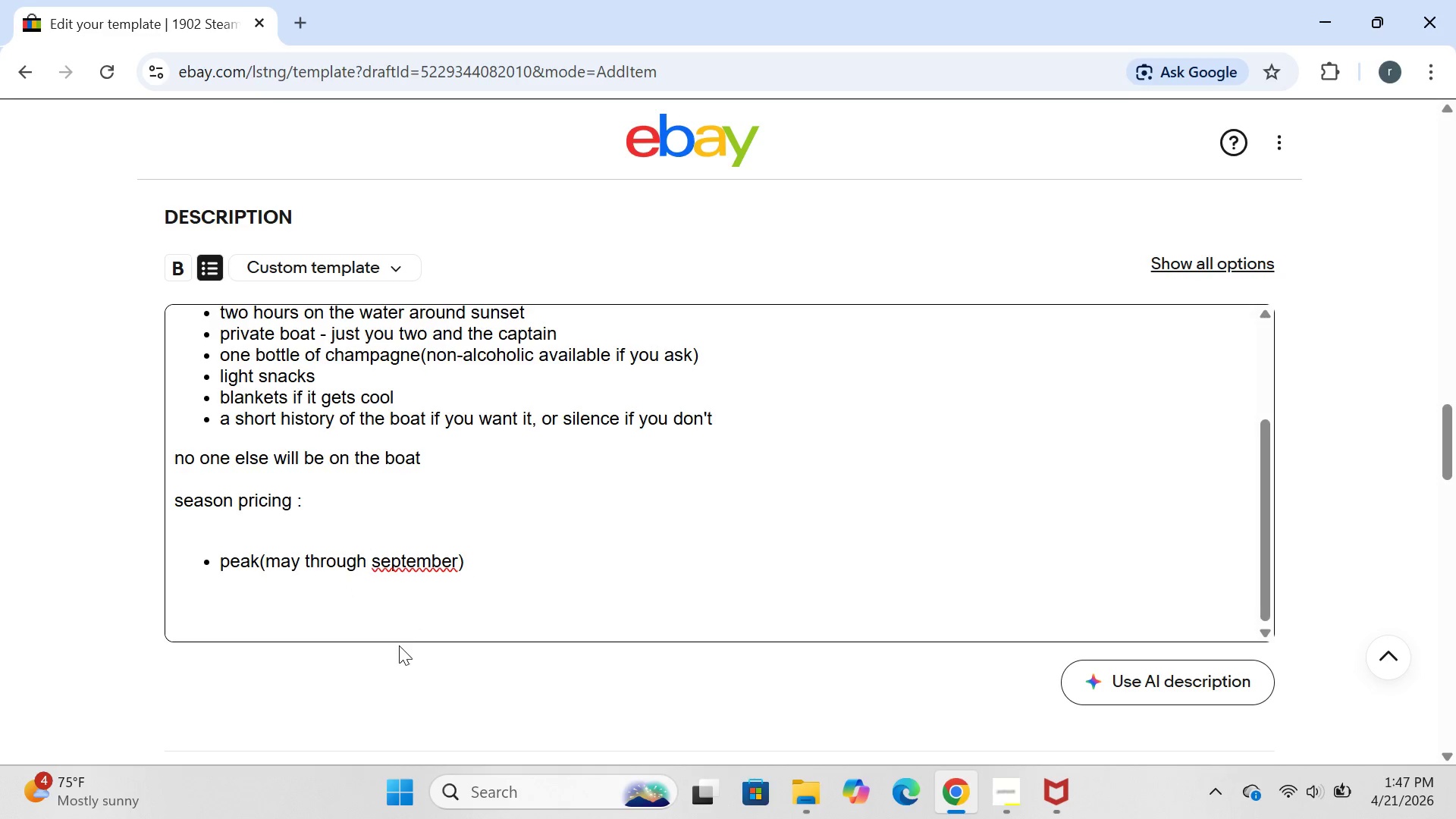 
left_click([475, 557])
 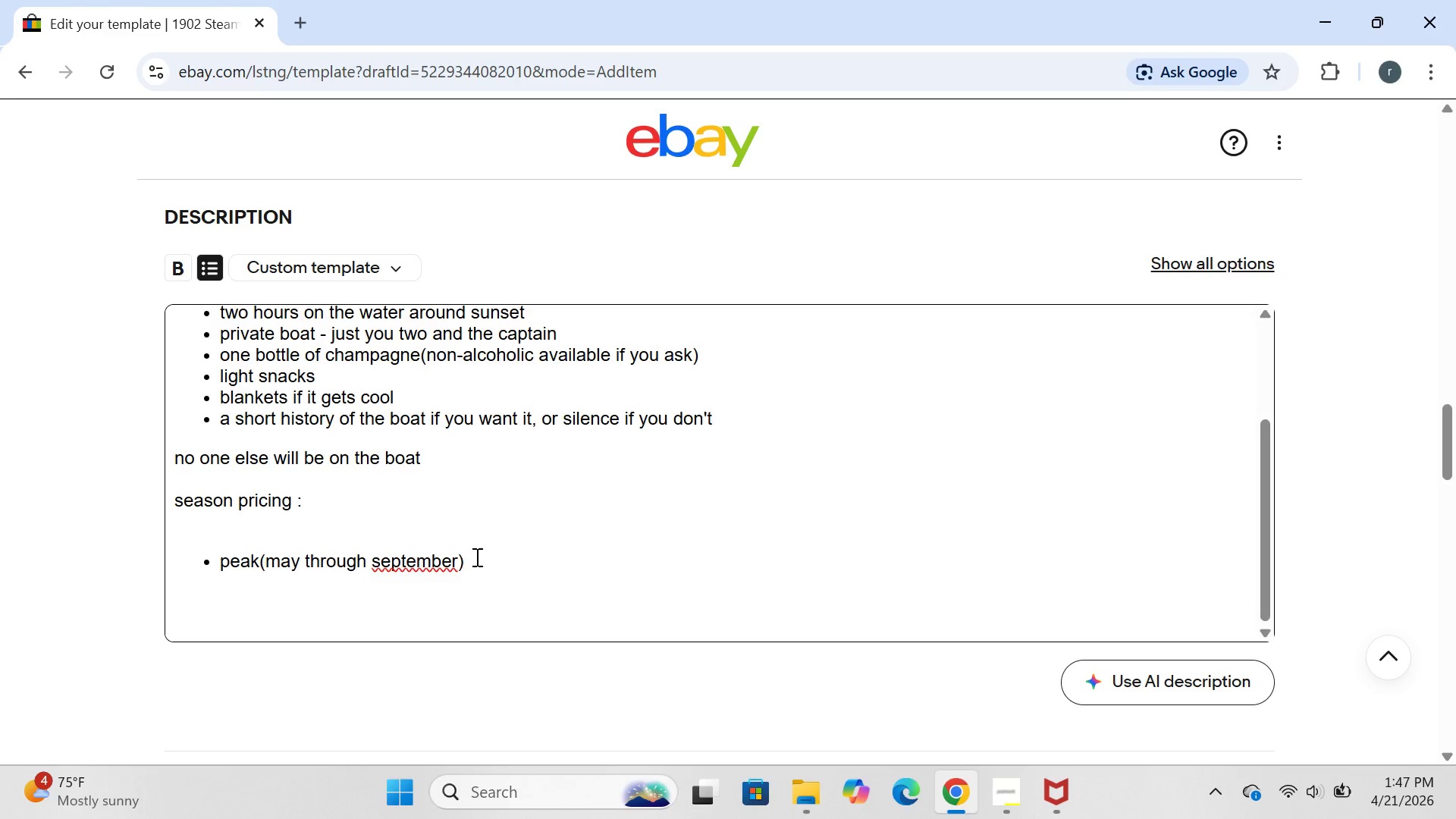 
key(Shift+Semicolon)
 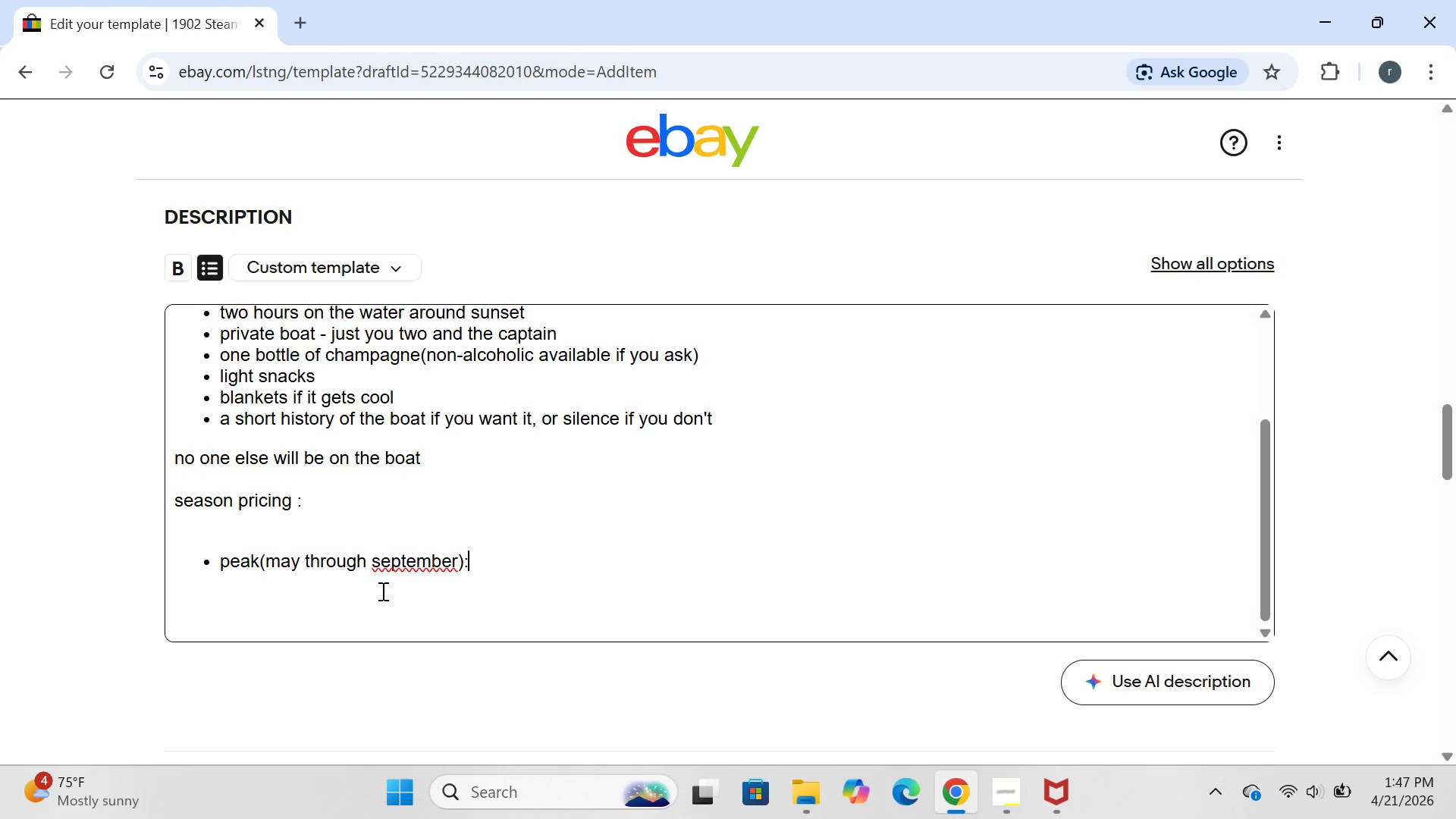 
wait(8.44)
 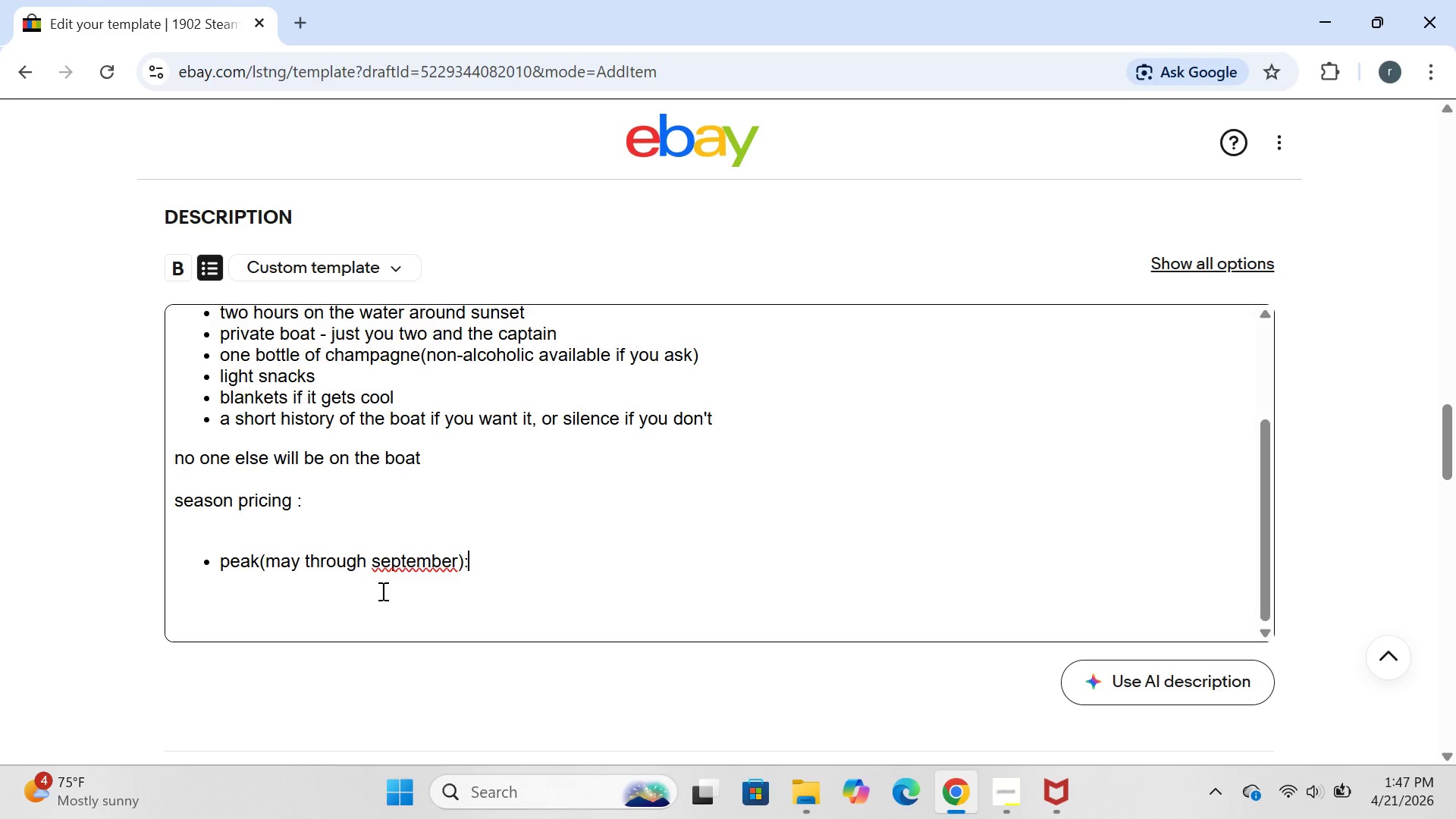 
left_click([381, 563])
 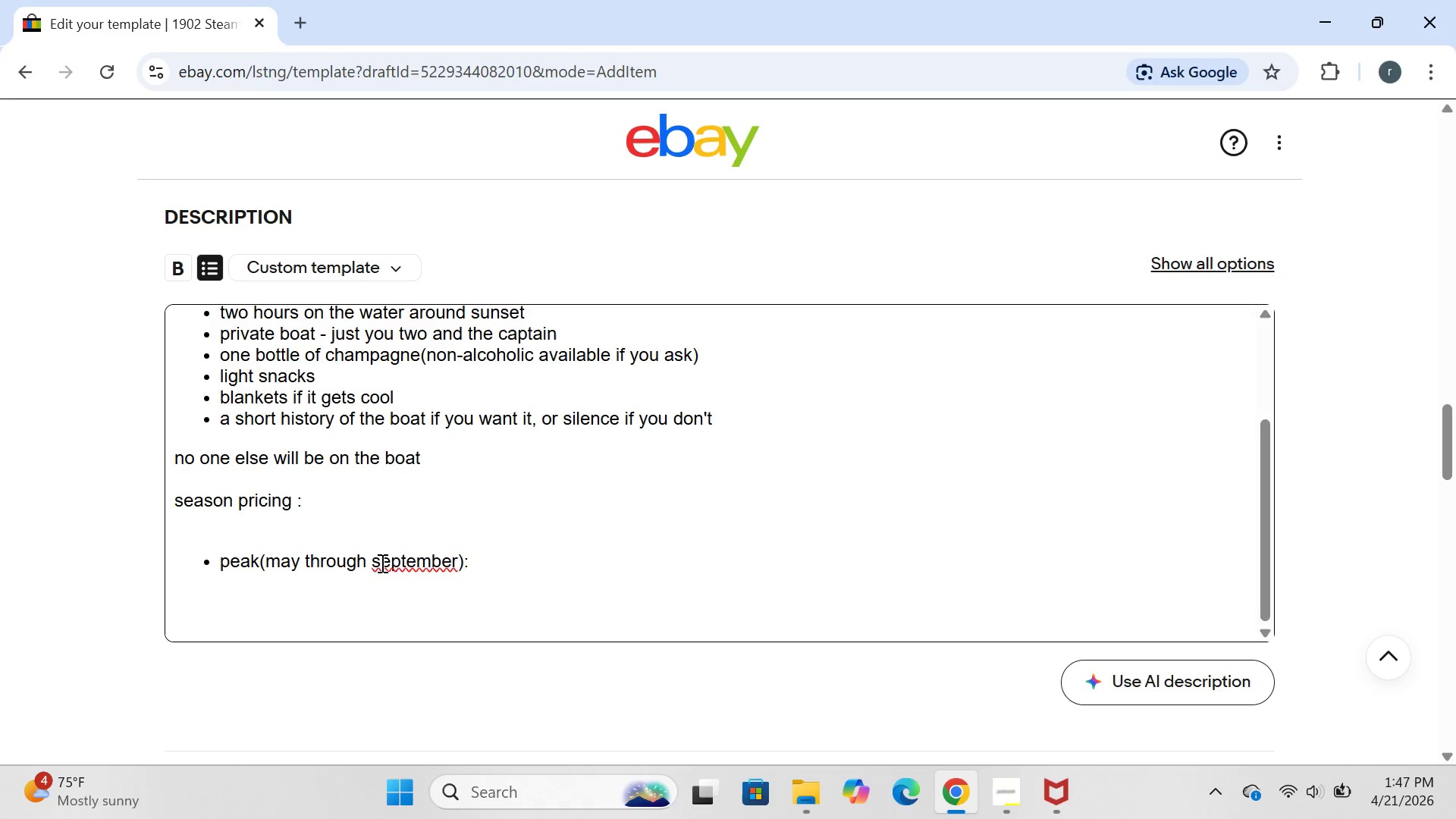 
key(Backspace)
 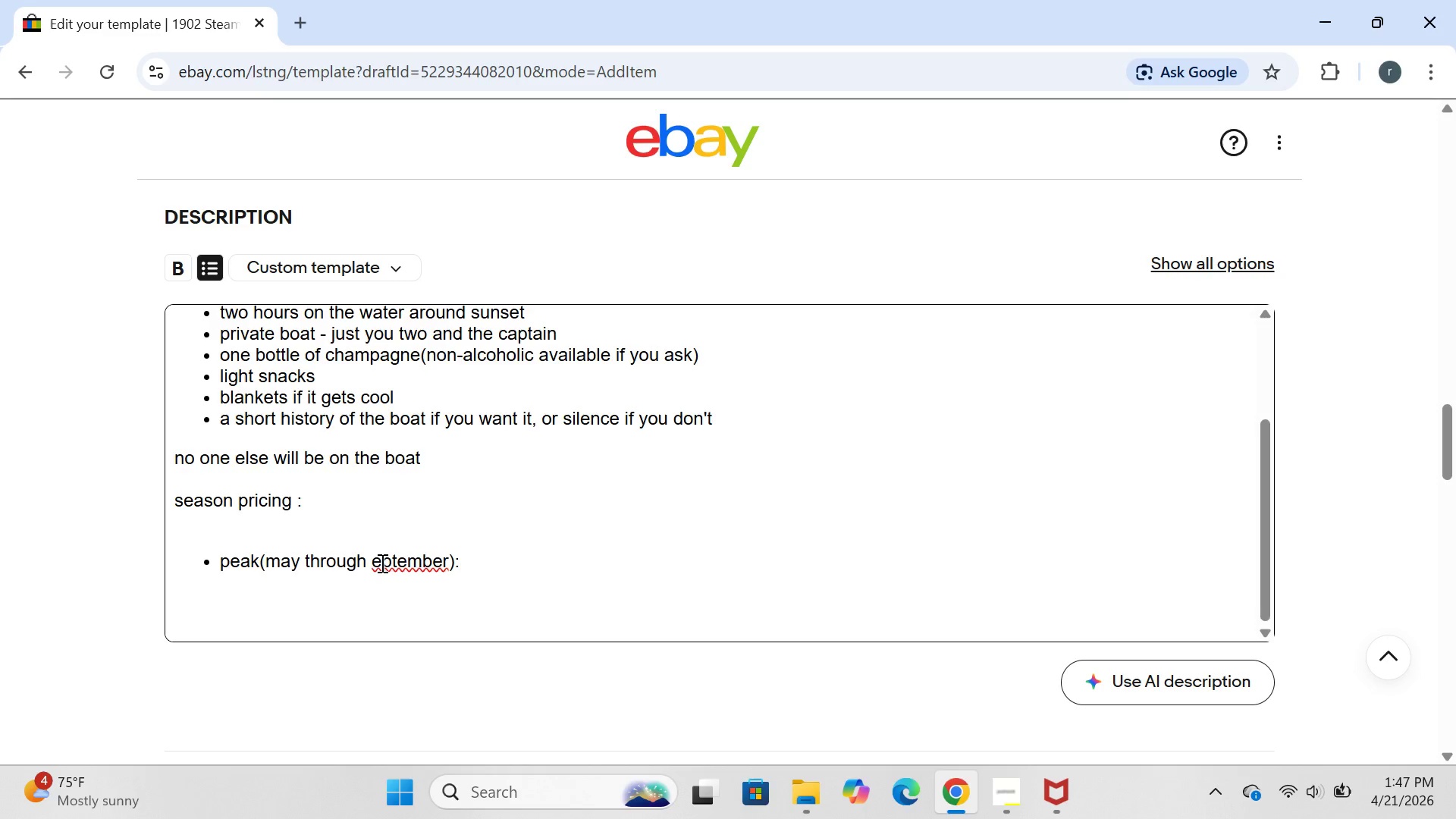 
key(CapsLock)
 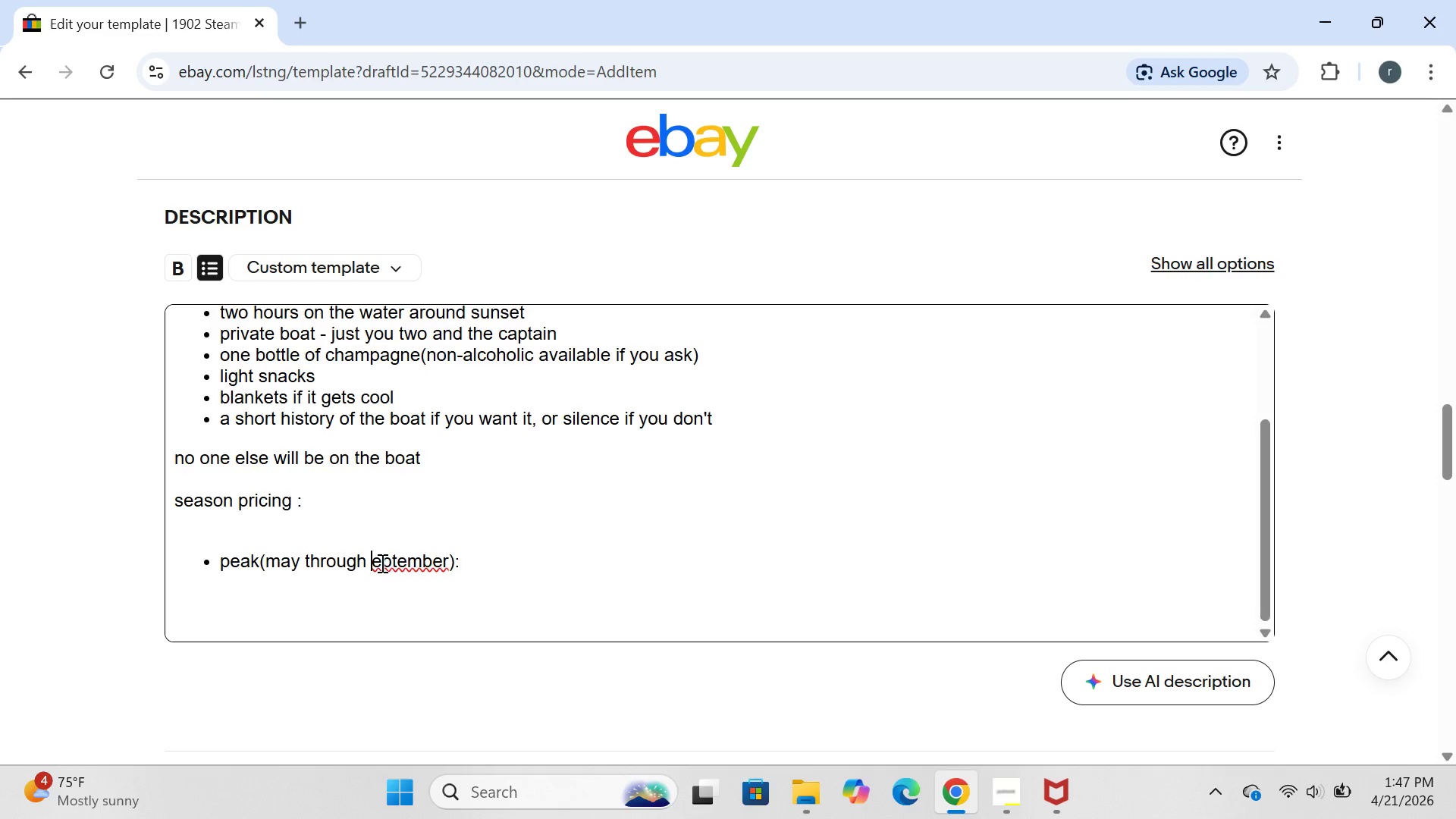 
key(S)
 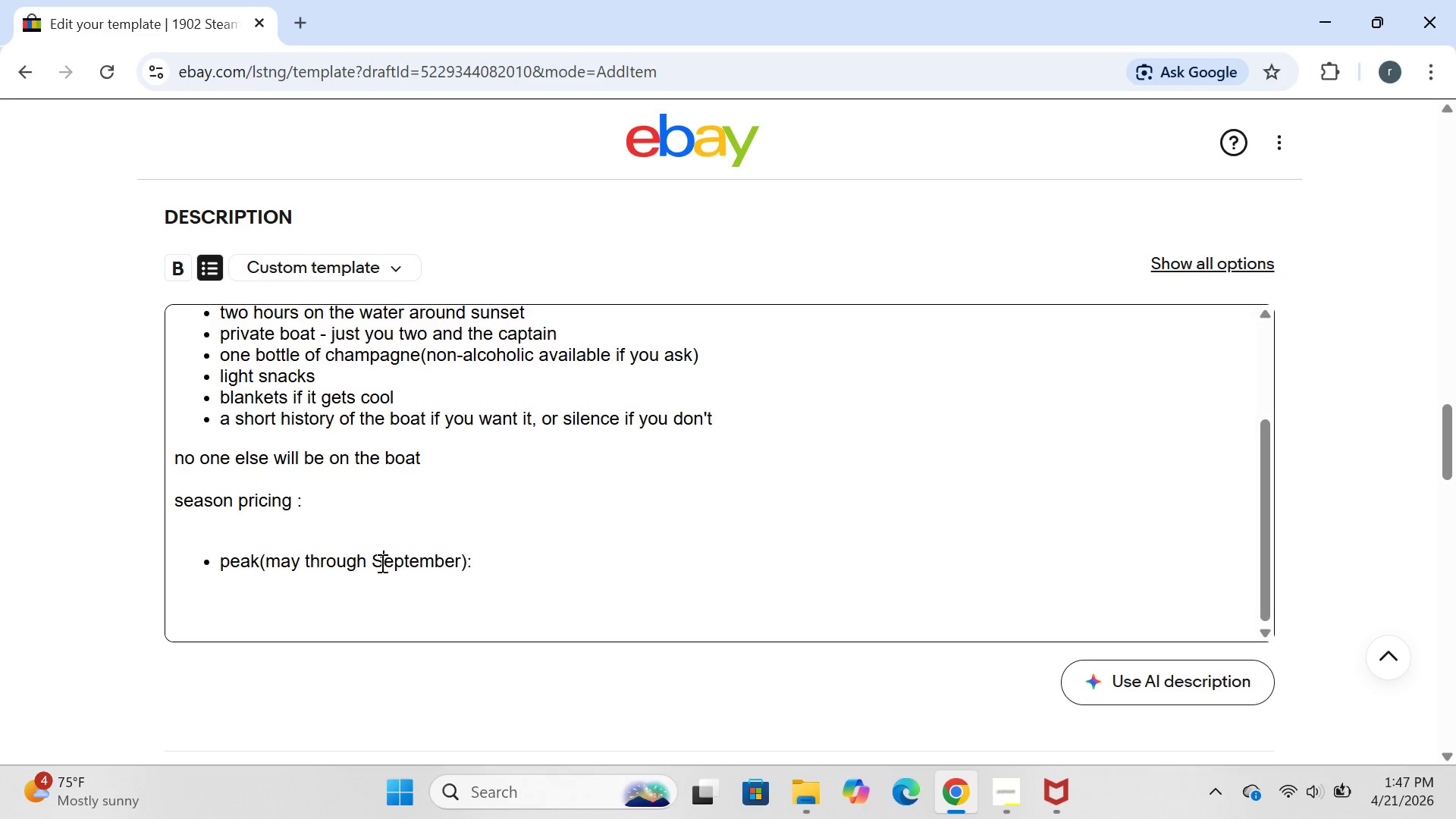 
key(CapsLock)
 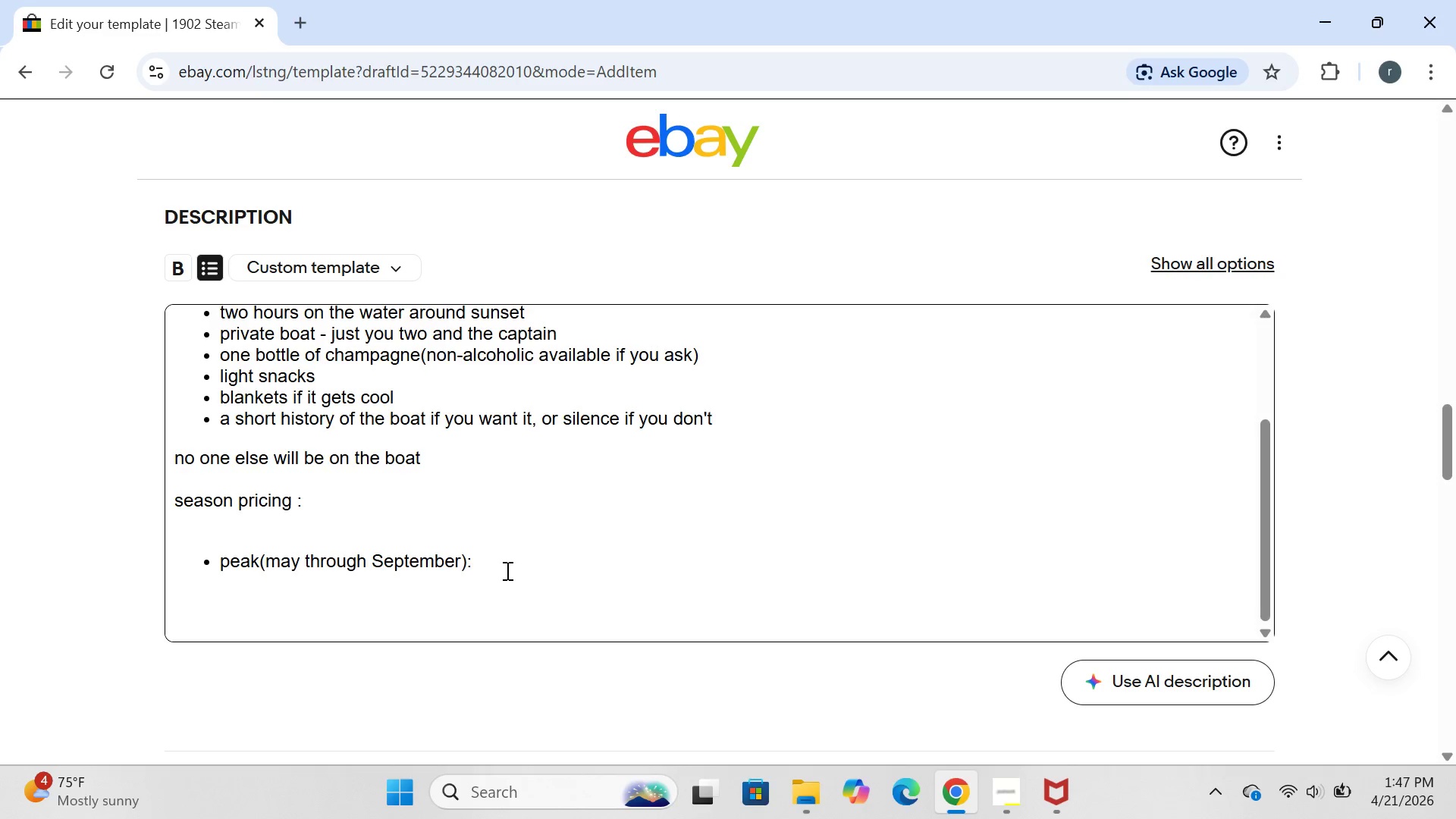 
left_click([468, 570])
 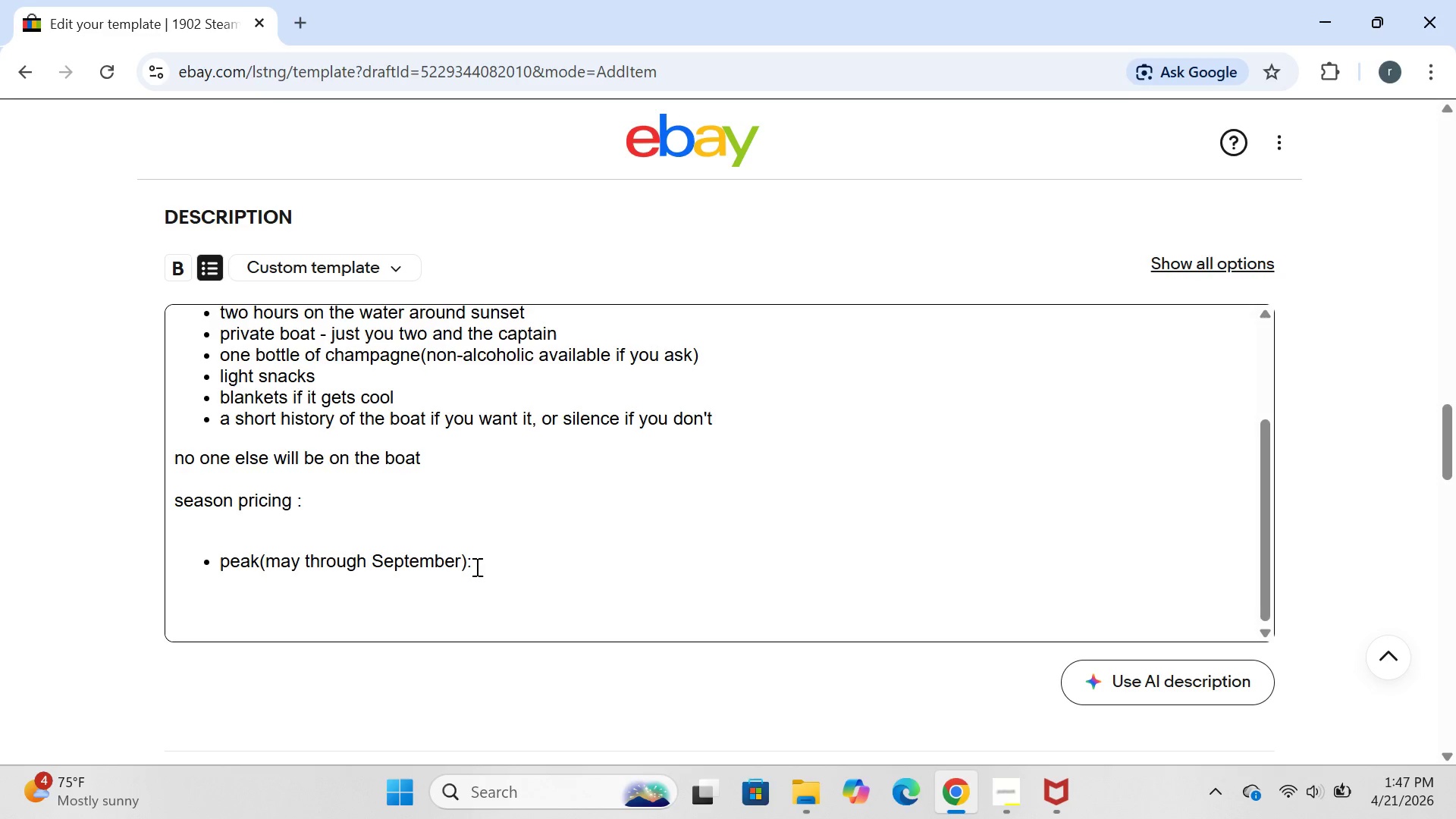 
left_click([476, 566])
 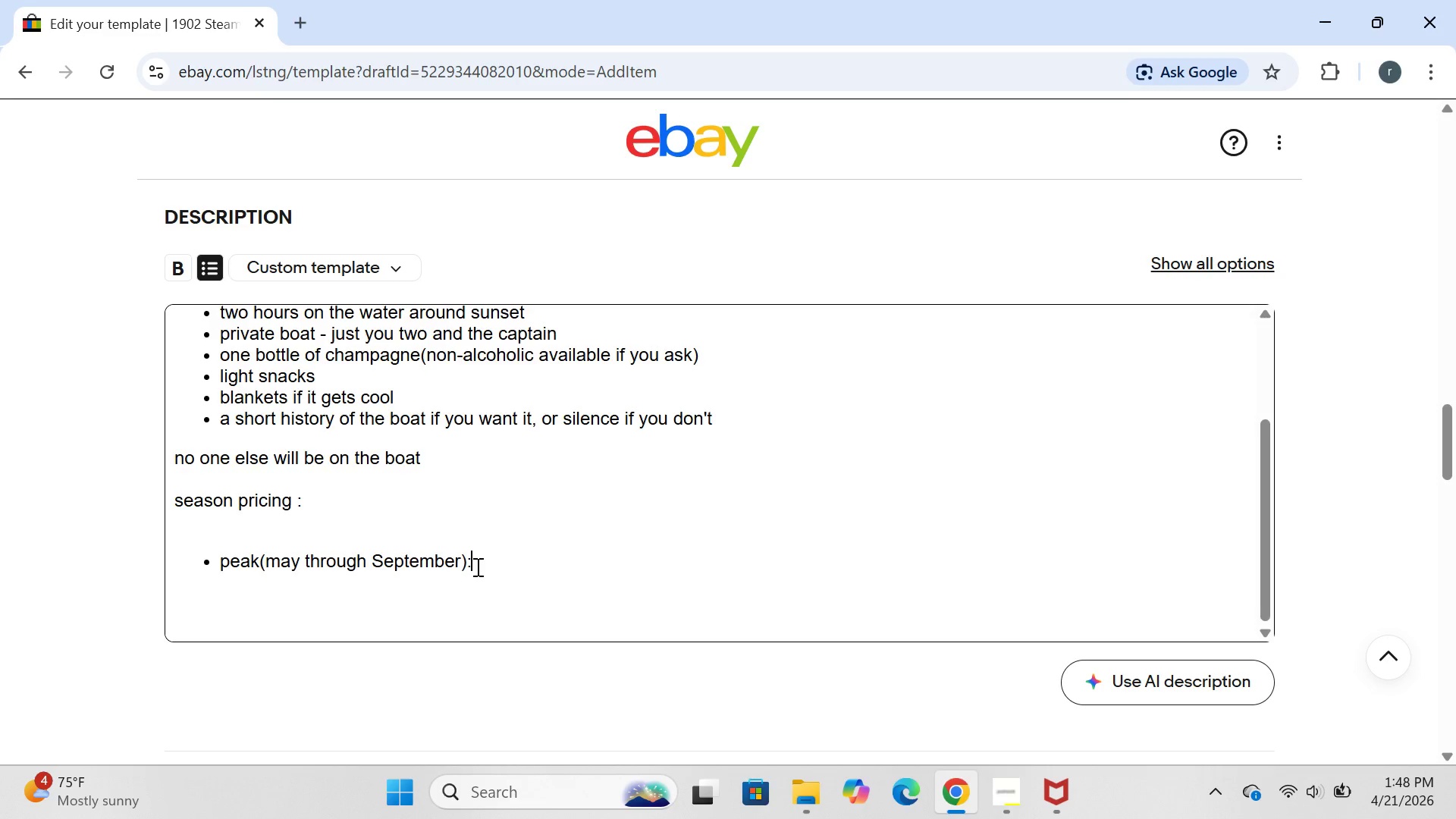 
type( $292)
key(Backspace)
type(5)
 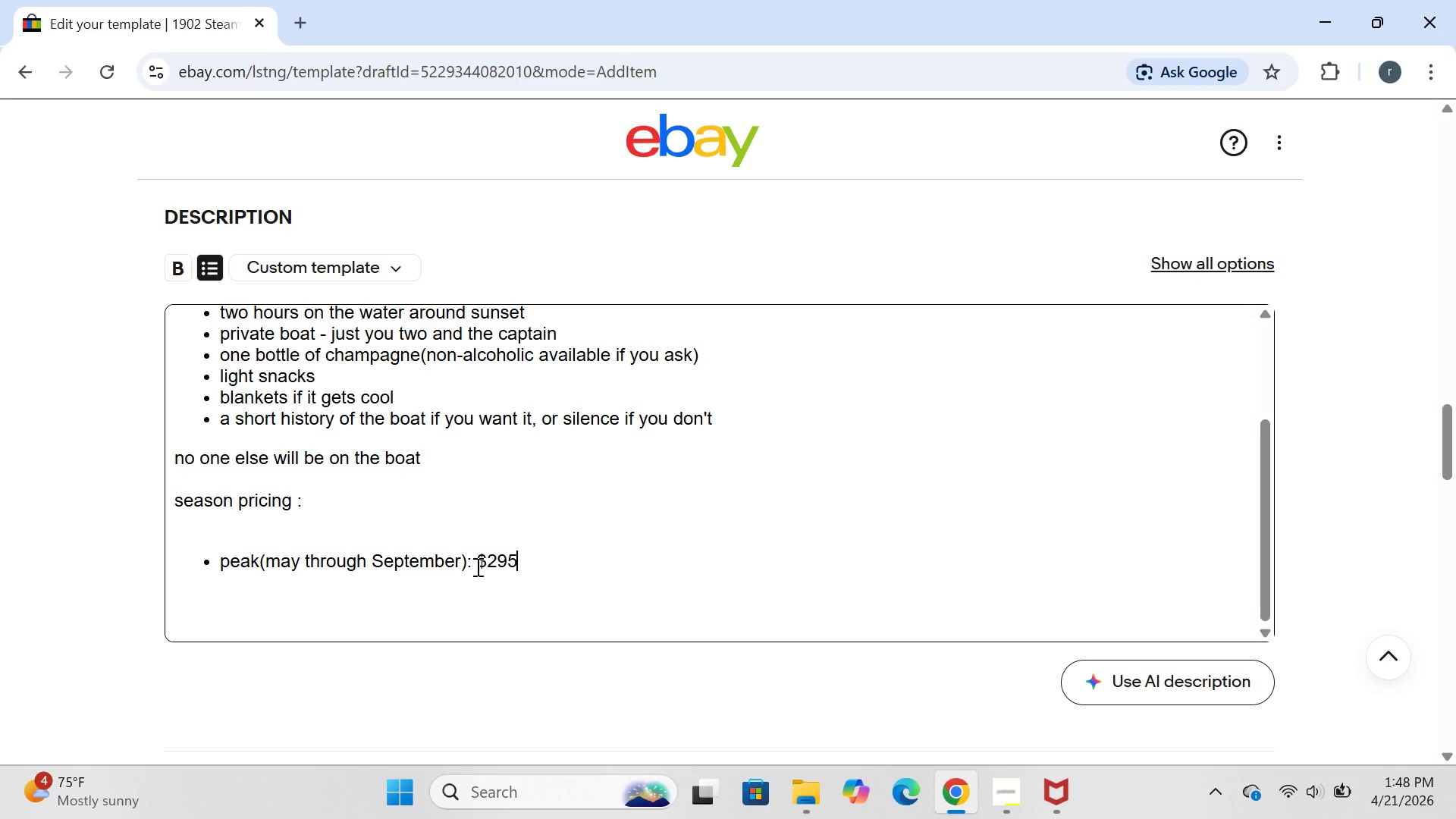 
key(Enter)
 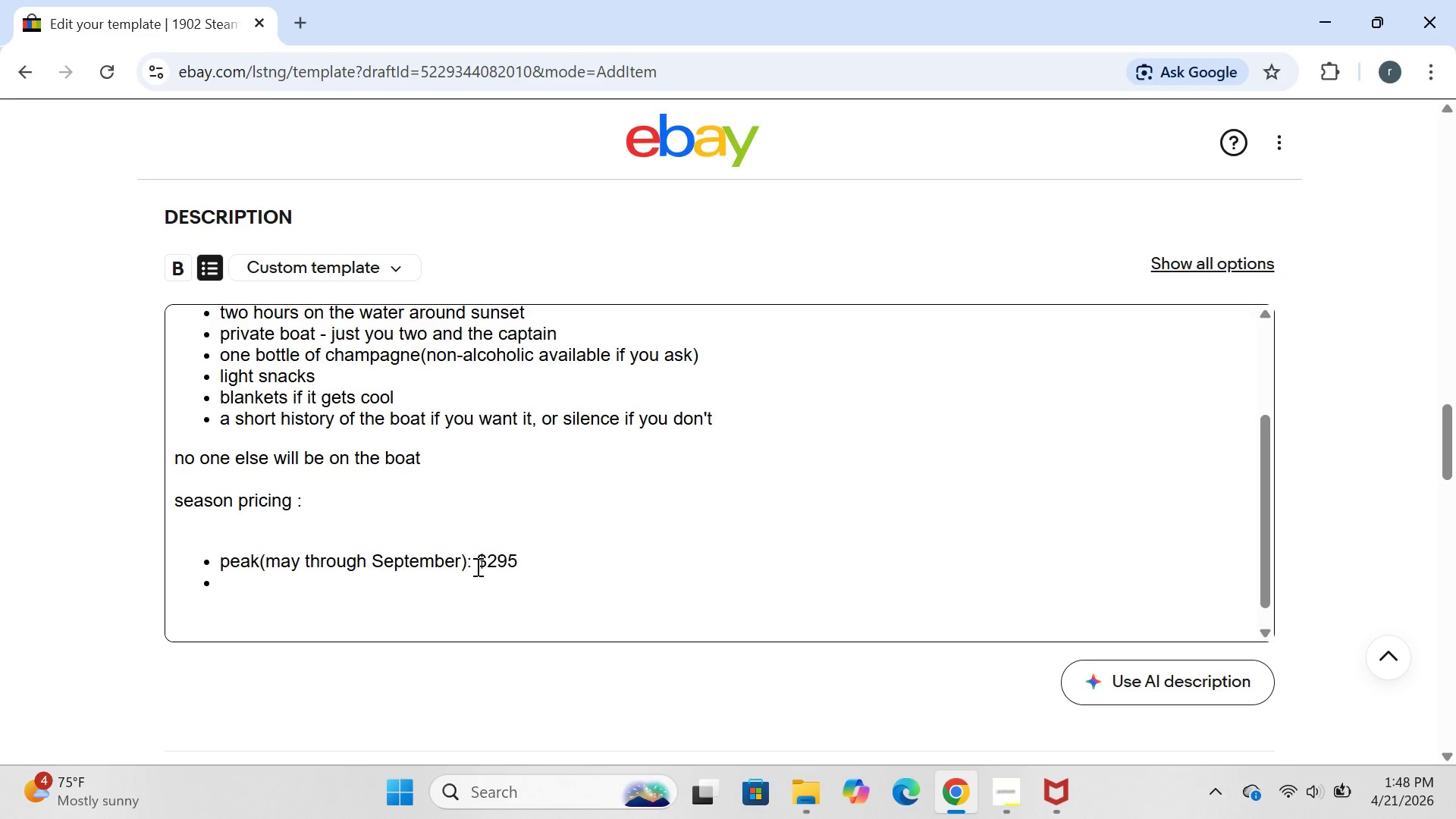 
type(off0)
key(Backspace)
type(-paek()
 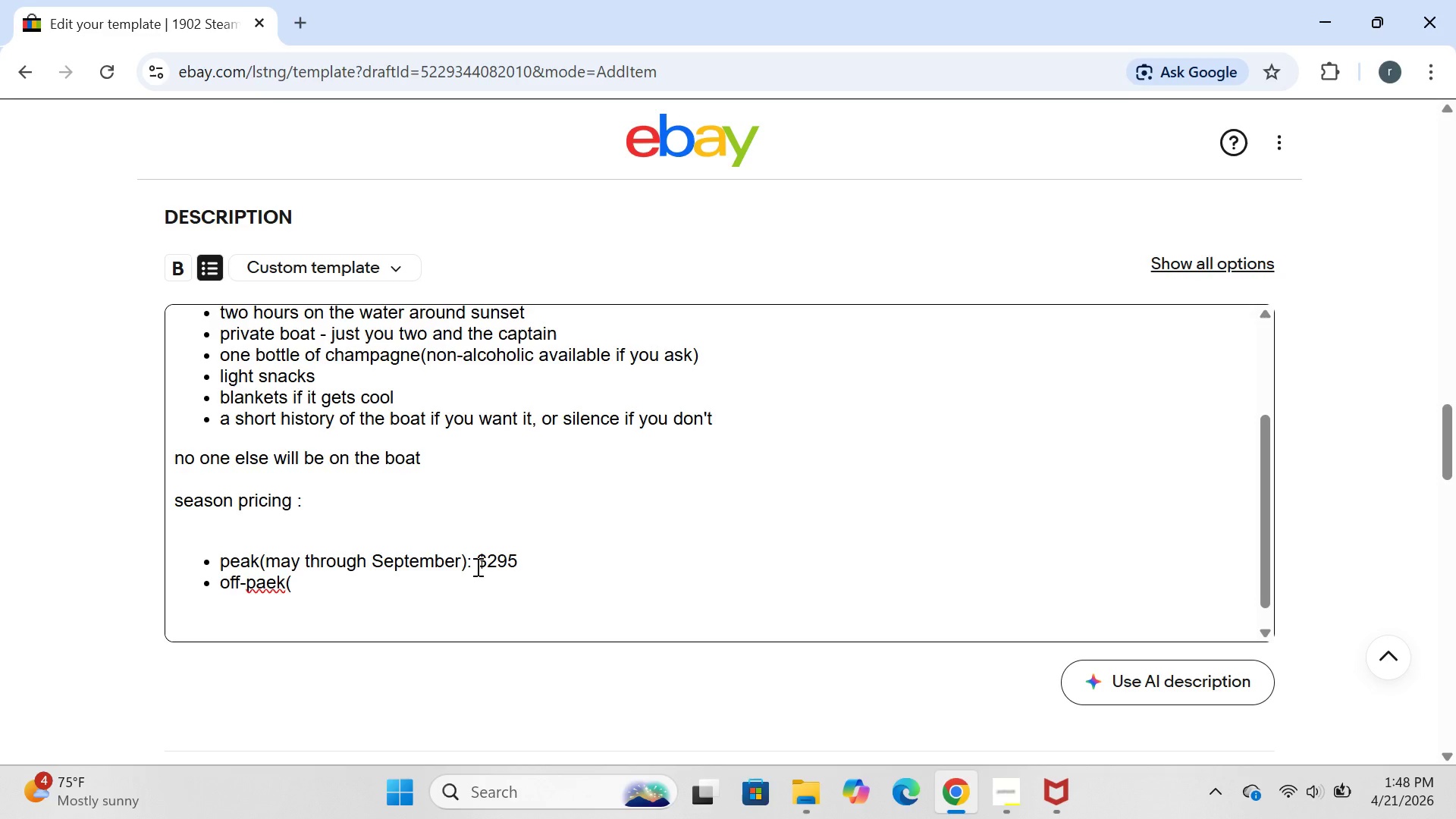 
left_click([278, 583])
 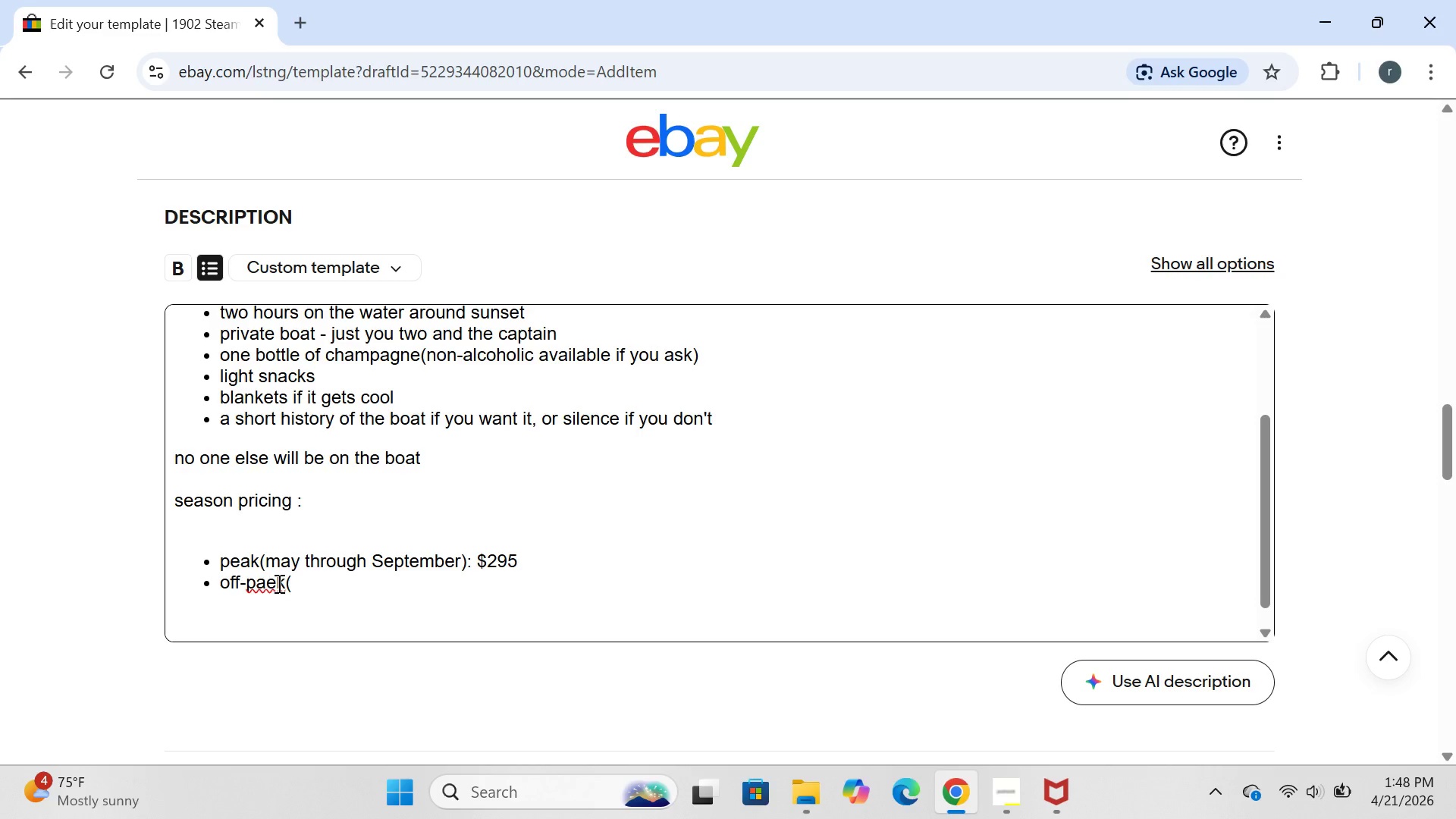 
key(Backspace)
key(Backspace)
type(ea)
 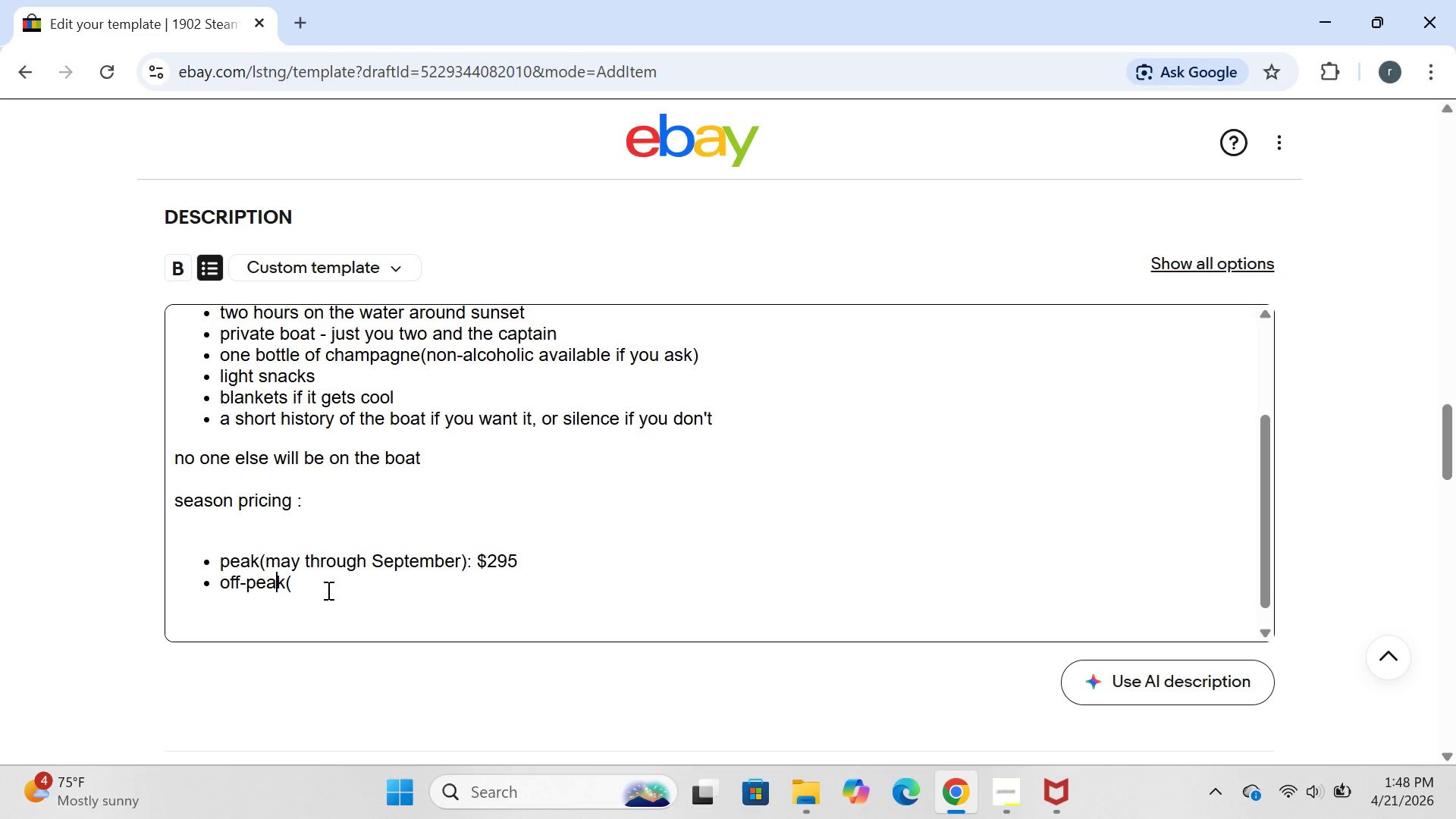 
left_click([327, 591])
 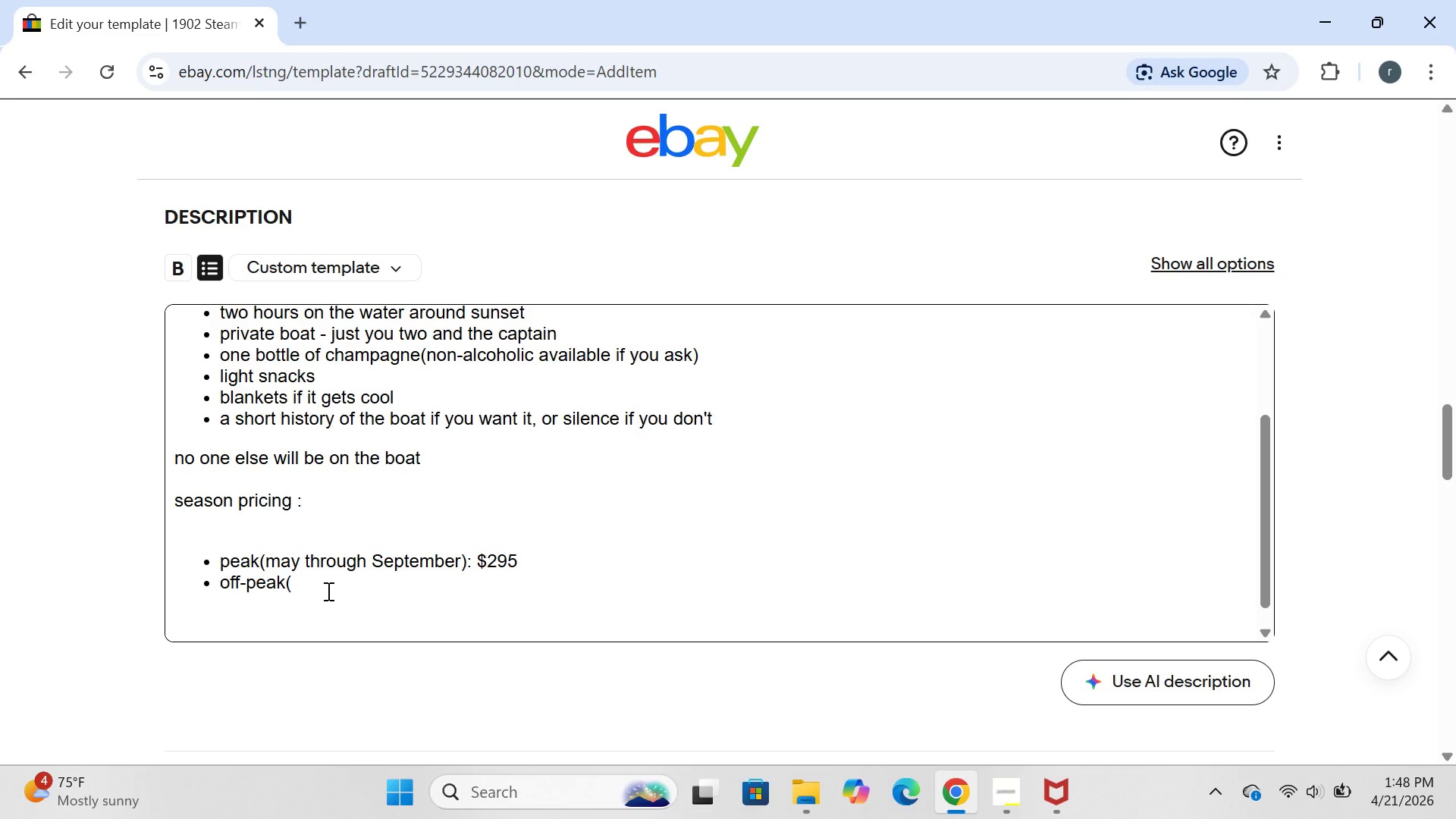 
left_click([327, 591])
 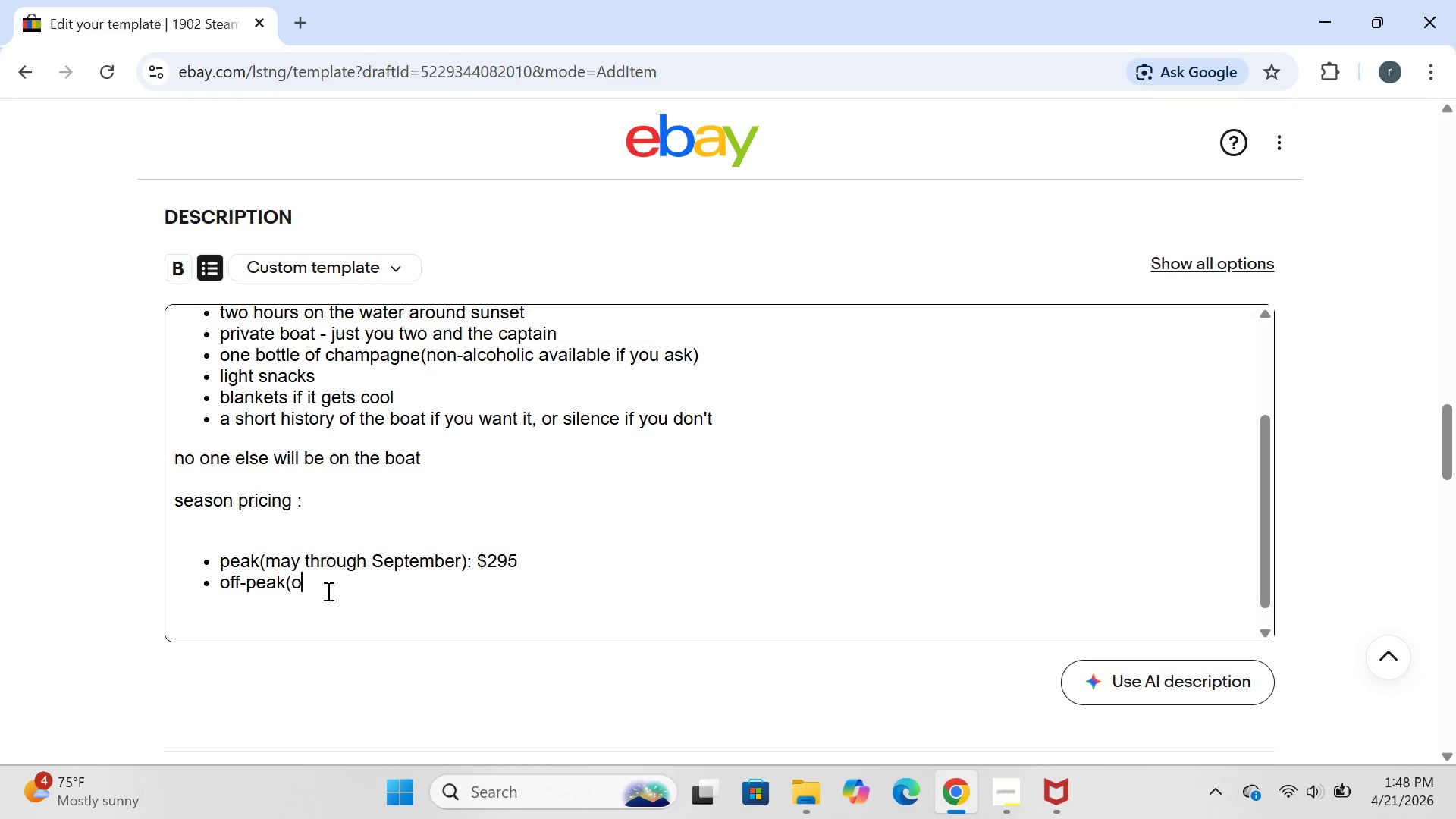 
type(october )
 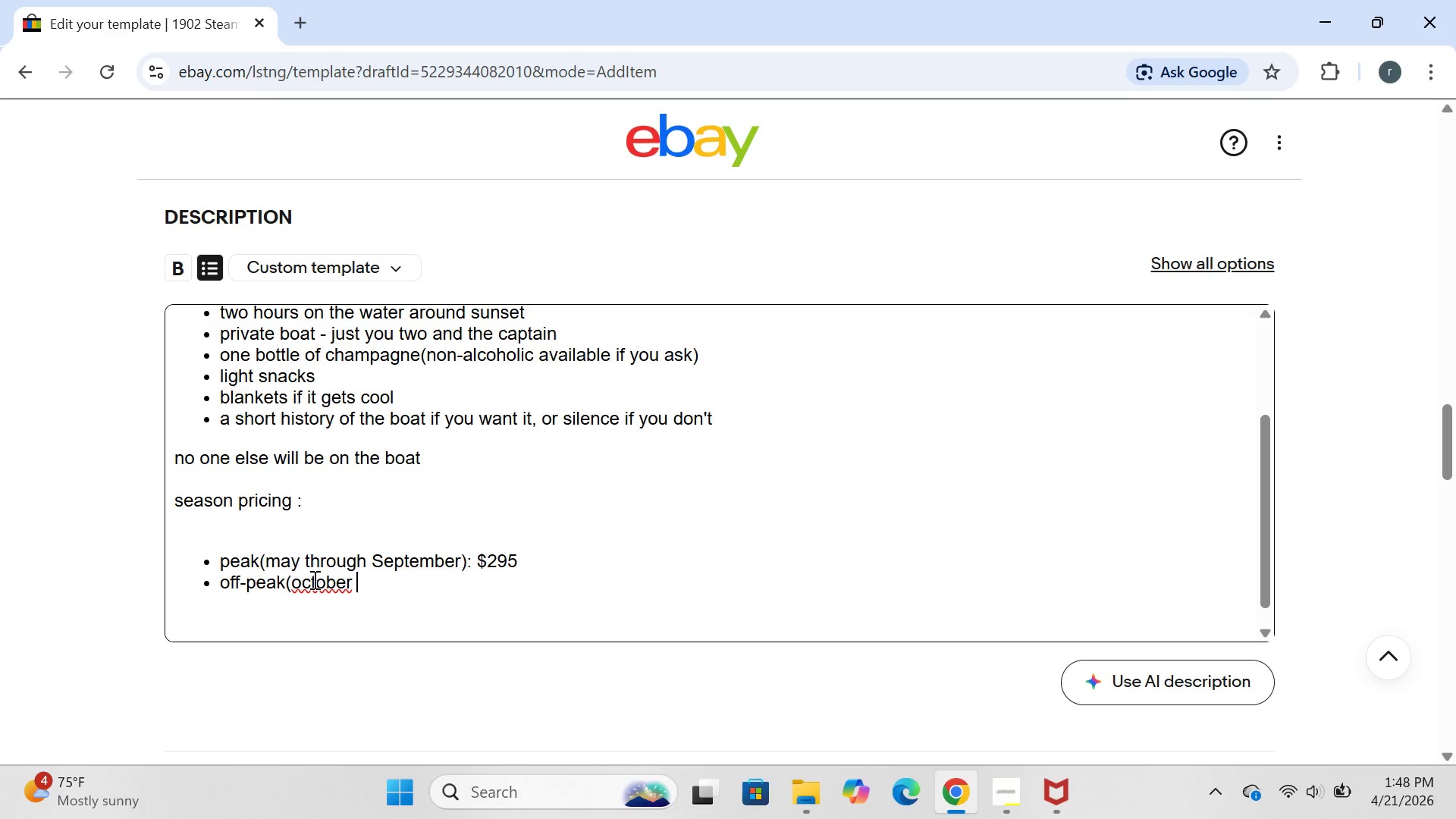 
left_click([306, 582])
 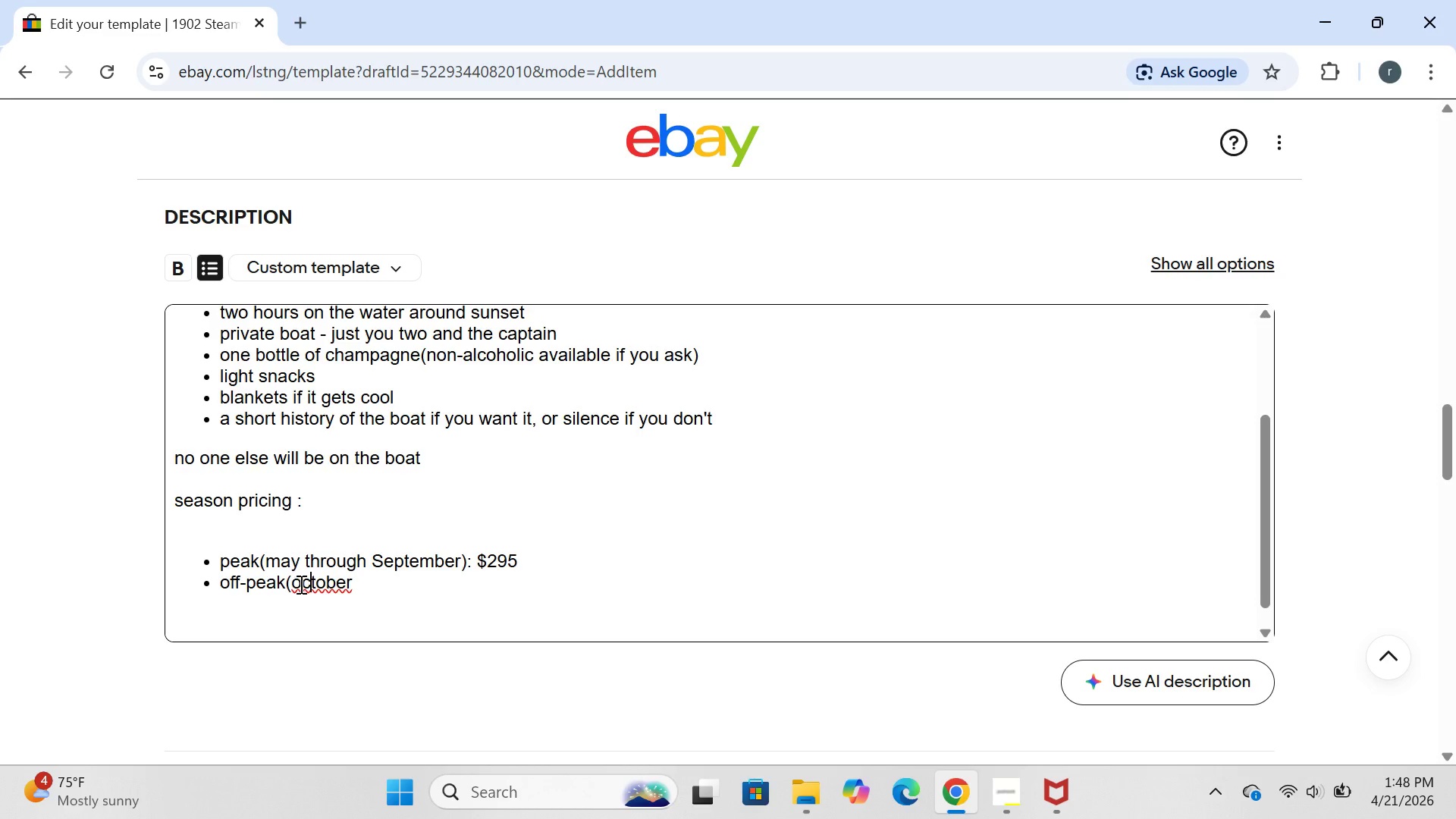 
left_click([301, 584])
 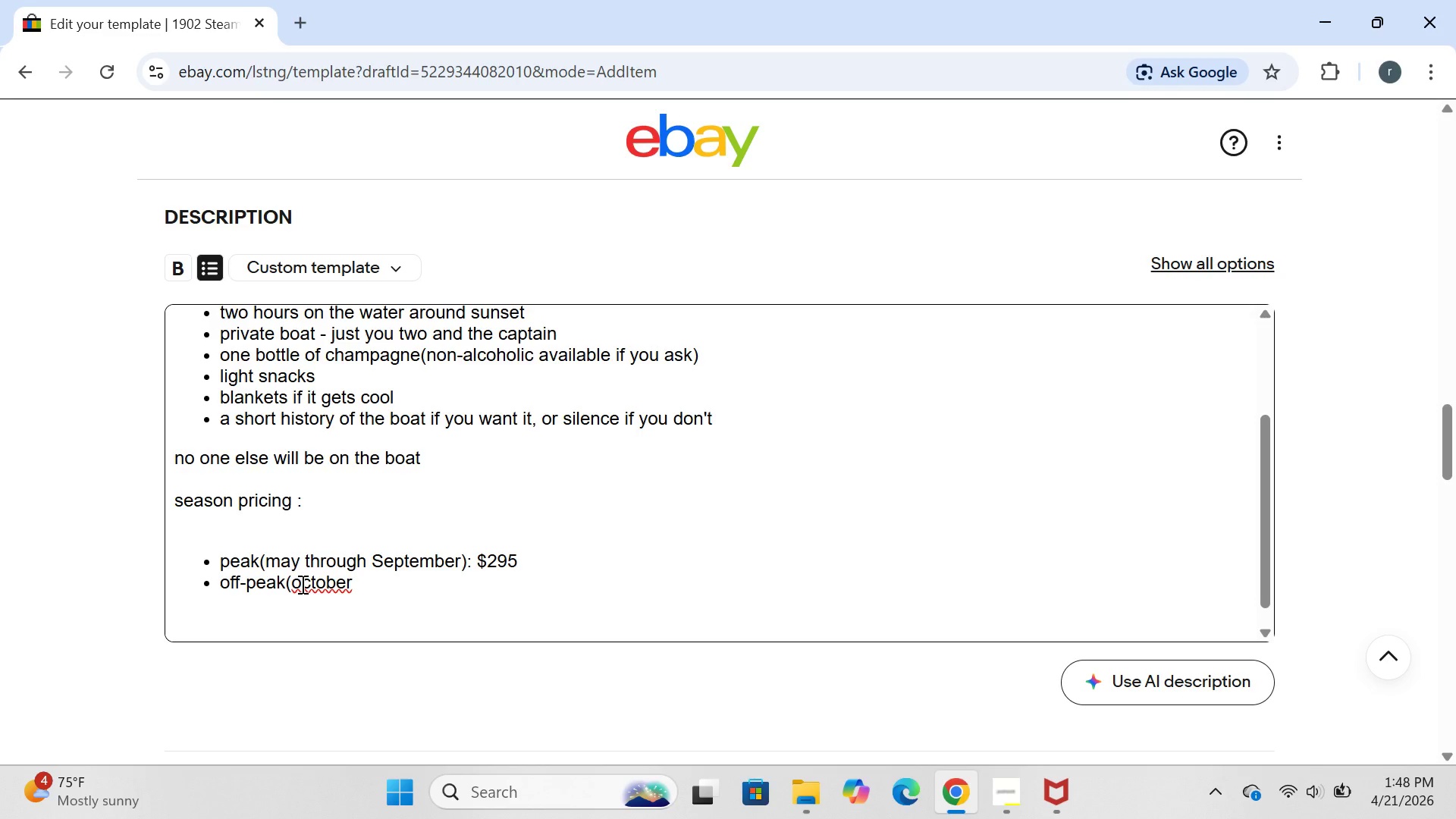 
key(Backspace)
 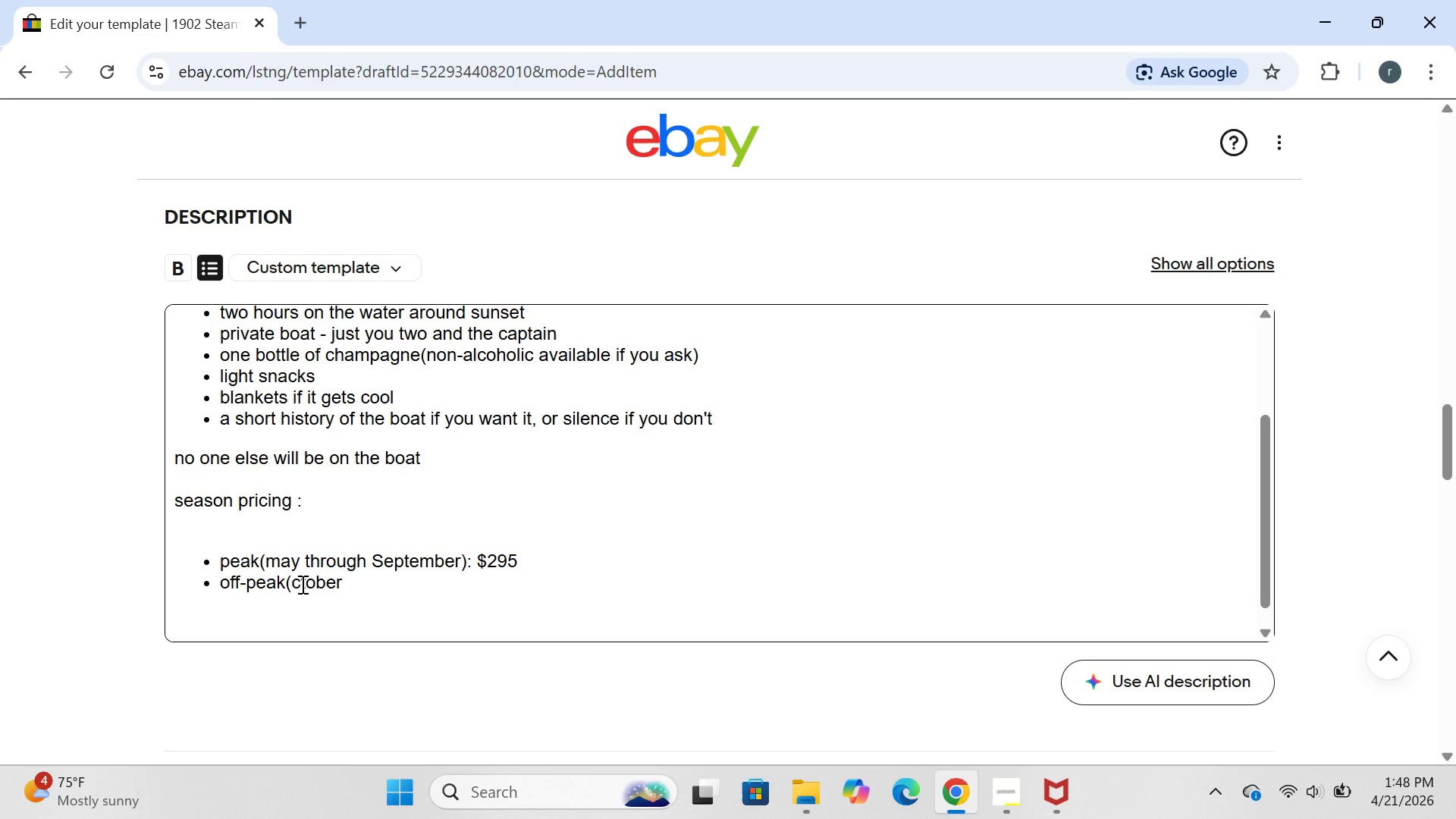 
key(CapsLock)
 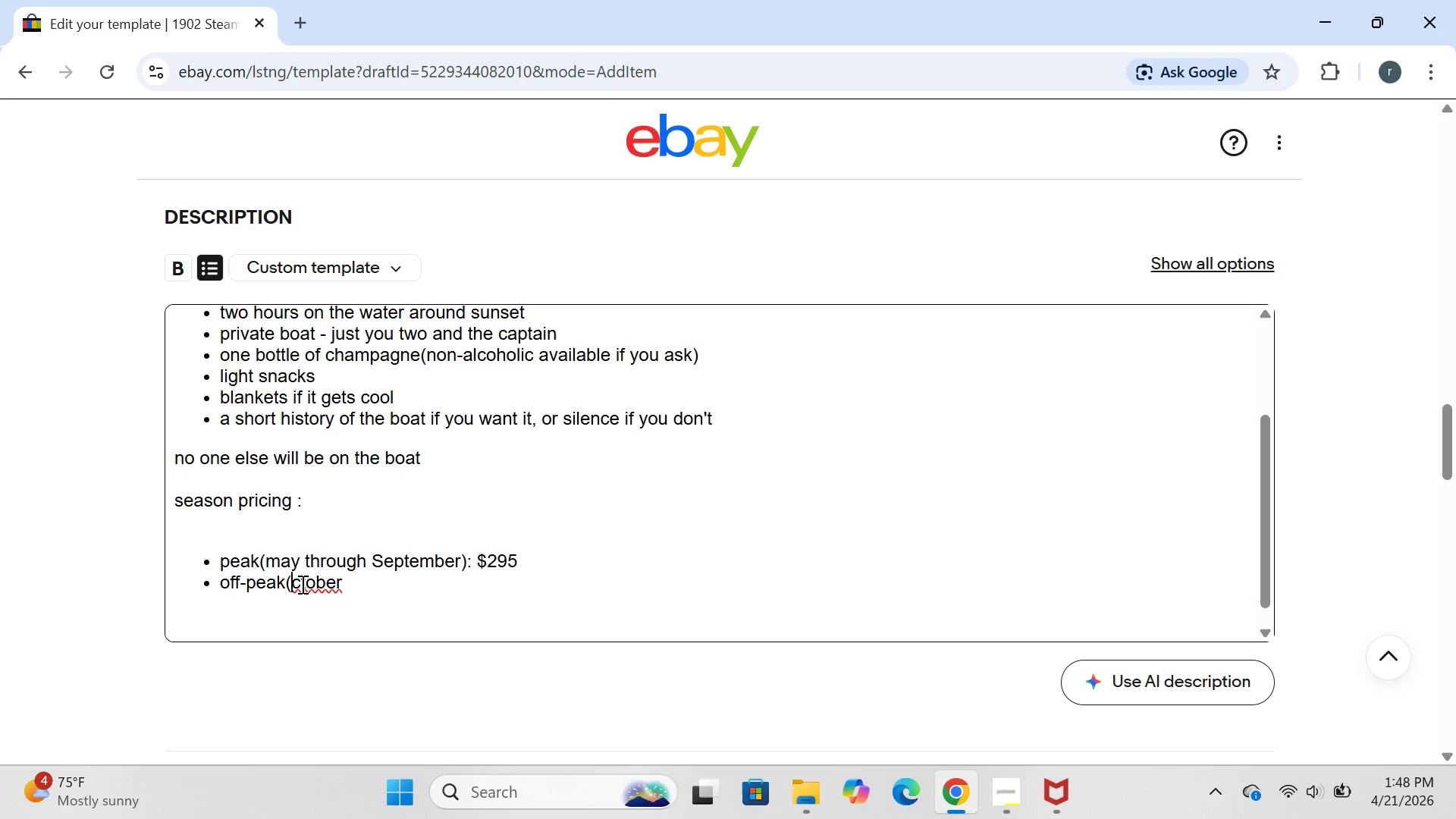 
key(O)
 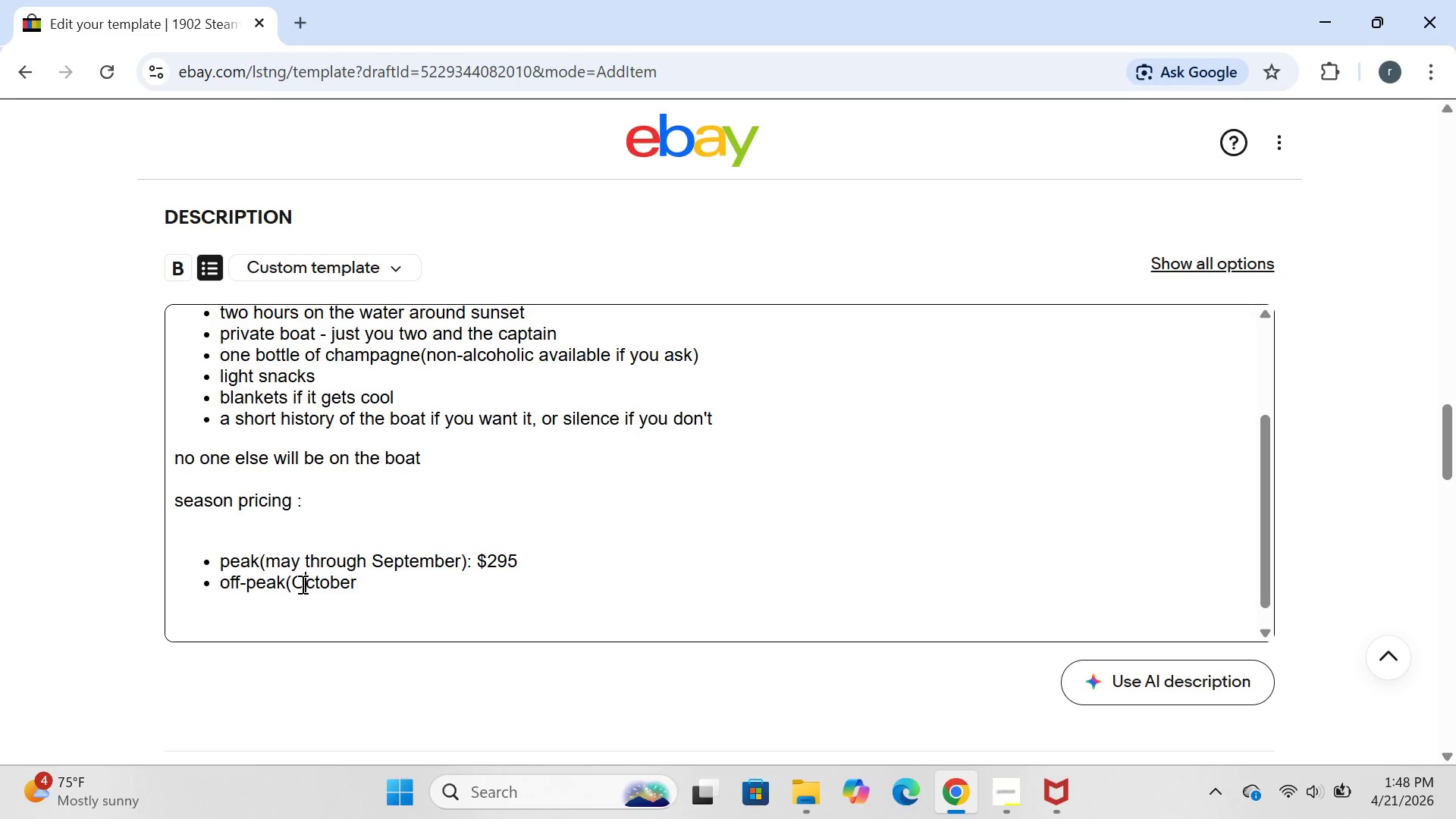 
key(CapsLock)
 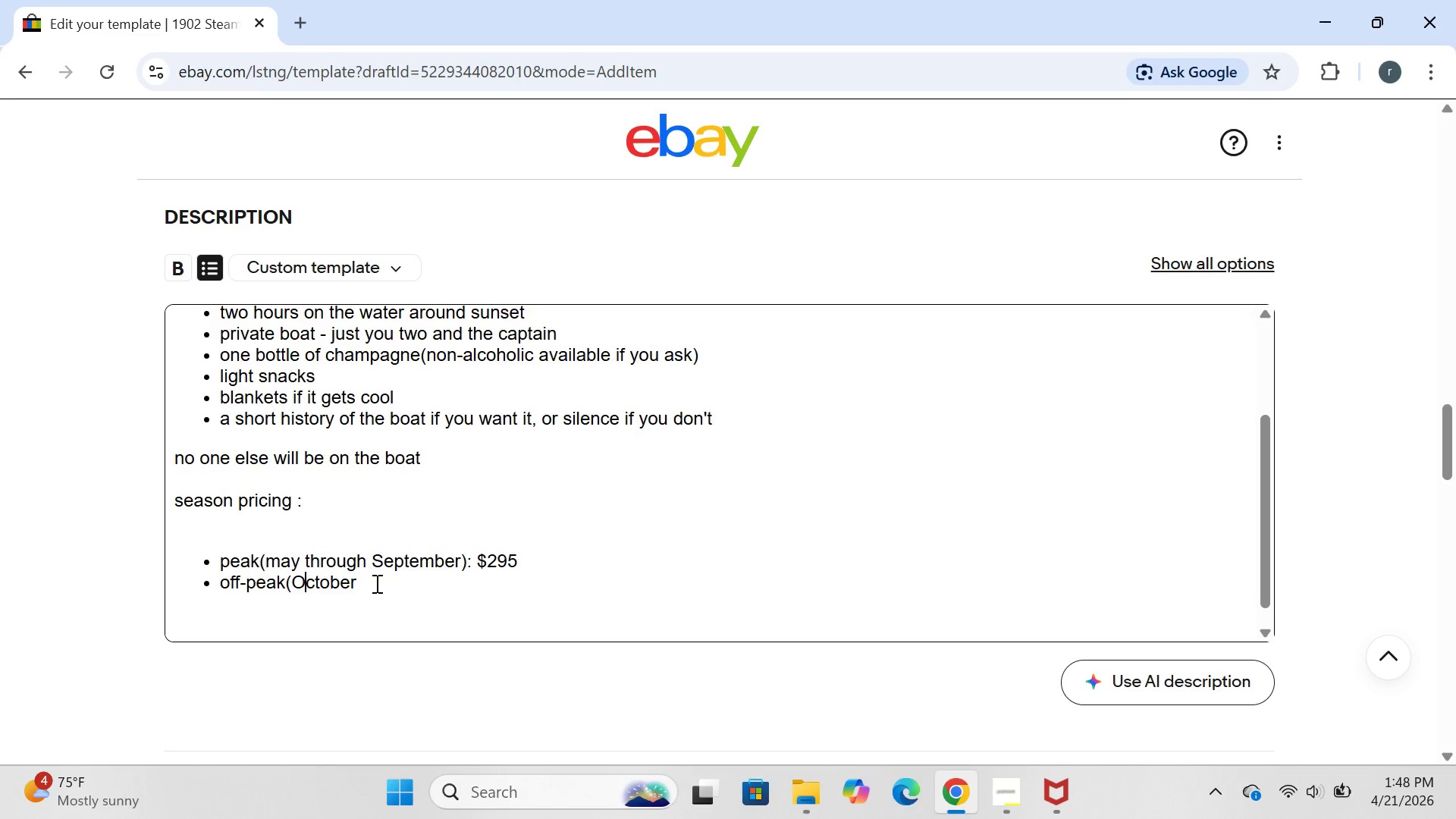 
left_click([375, 583])
 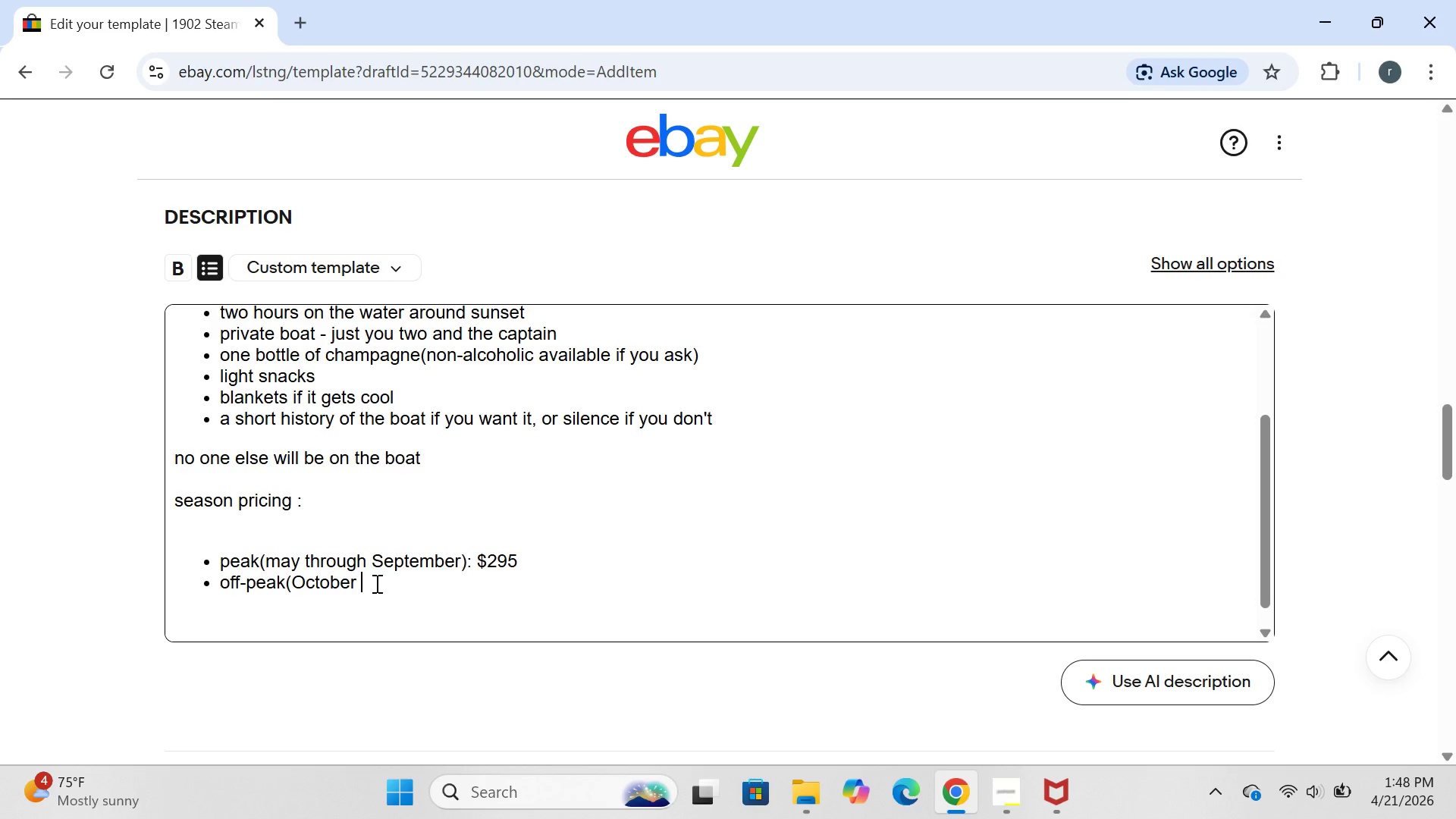 
type(through april))
 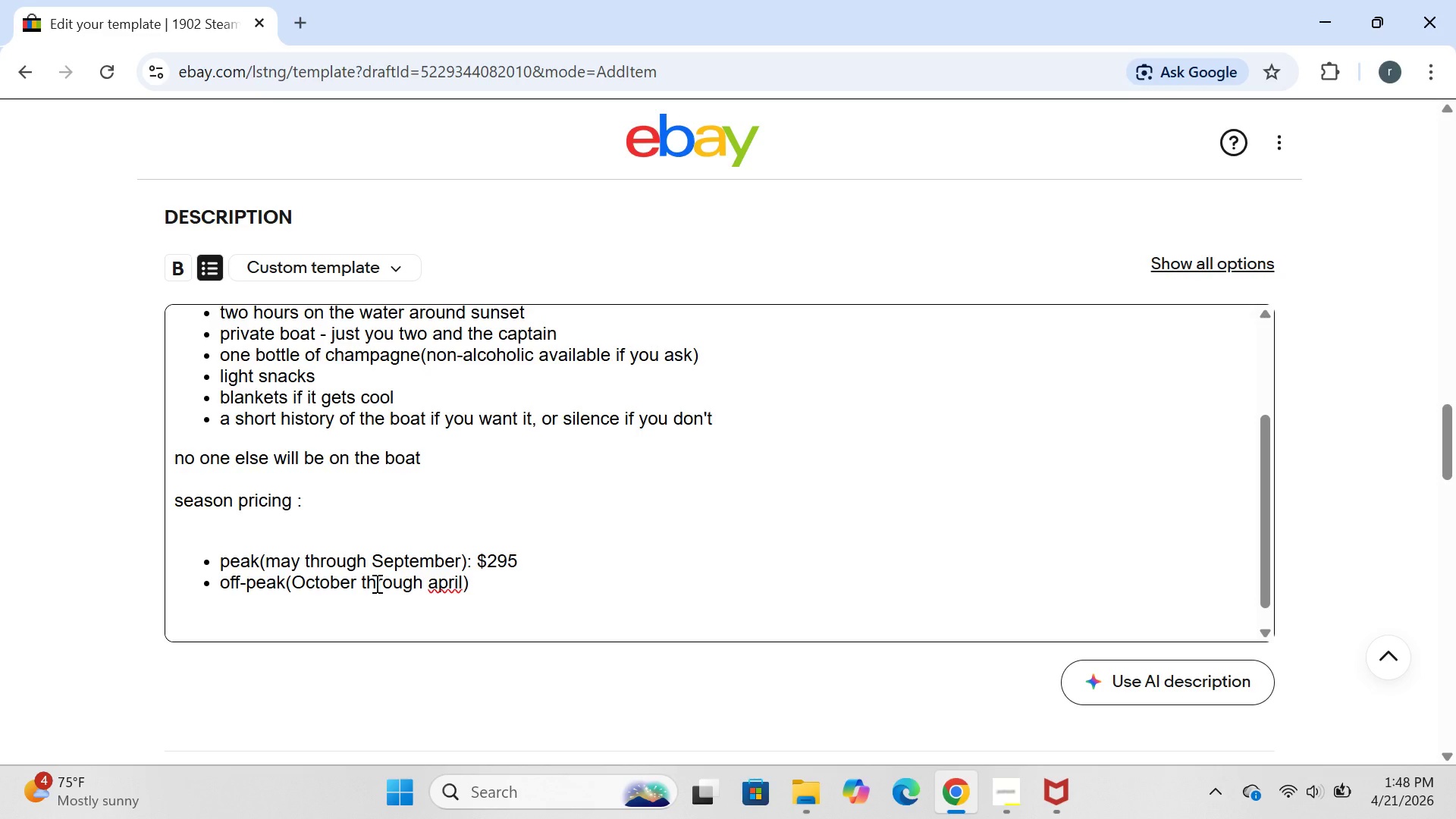 
left_click([435, 585])
 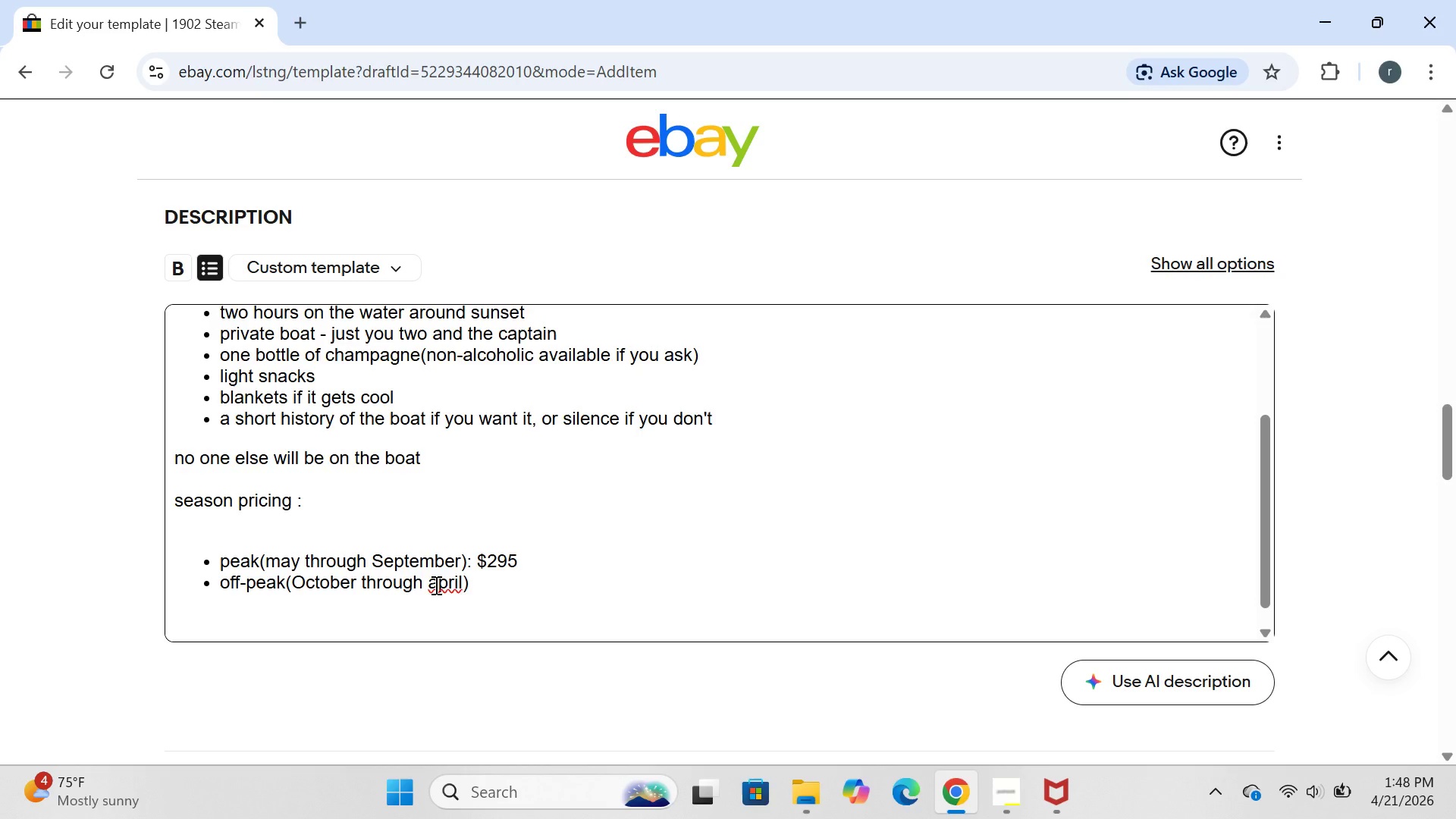 
key(Backspace)
 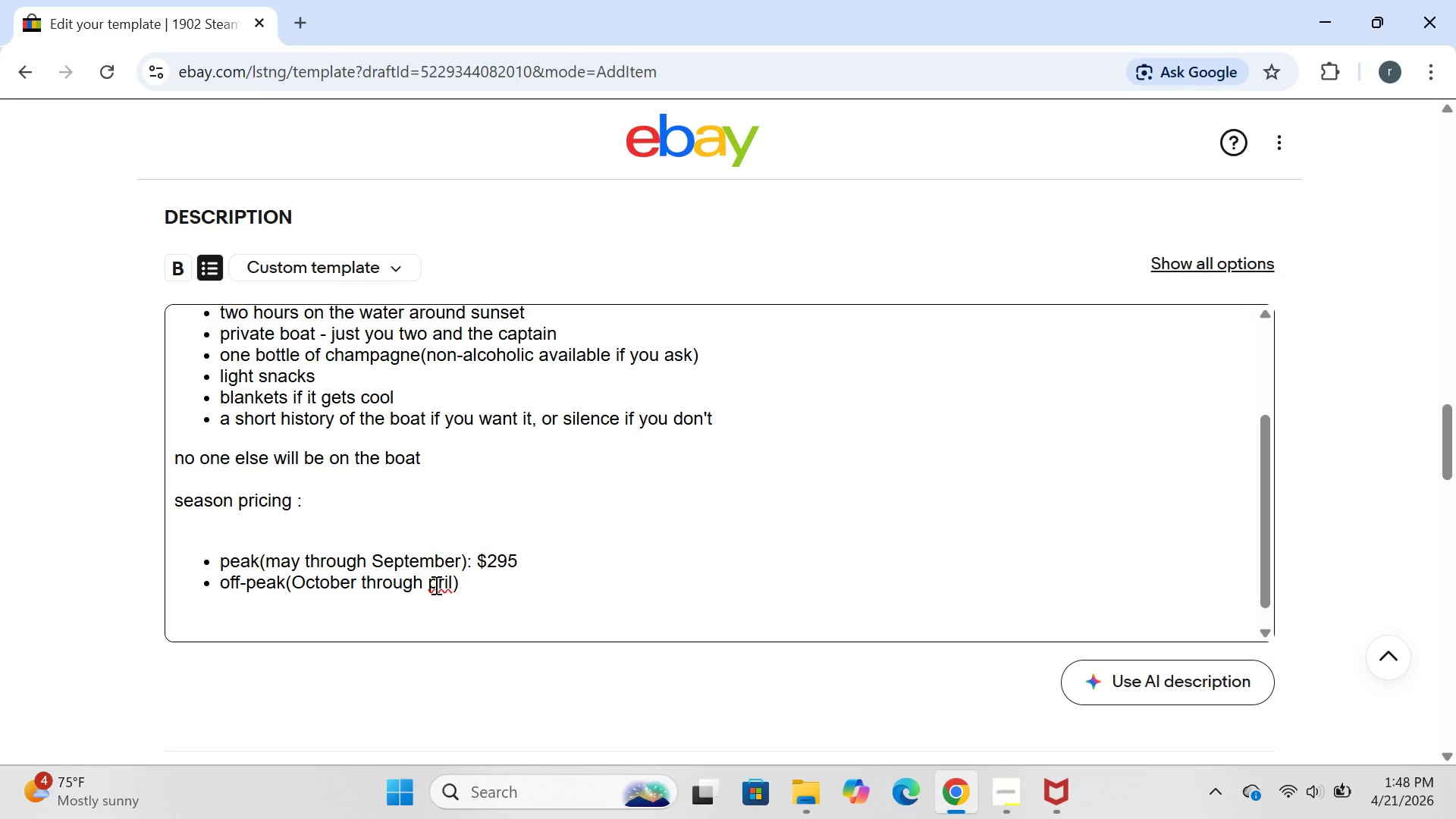 
key(CapsLock)
 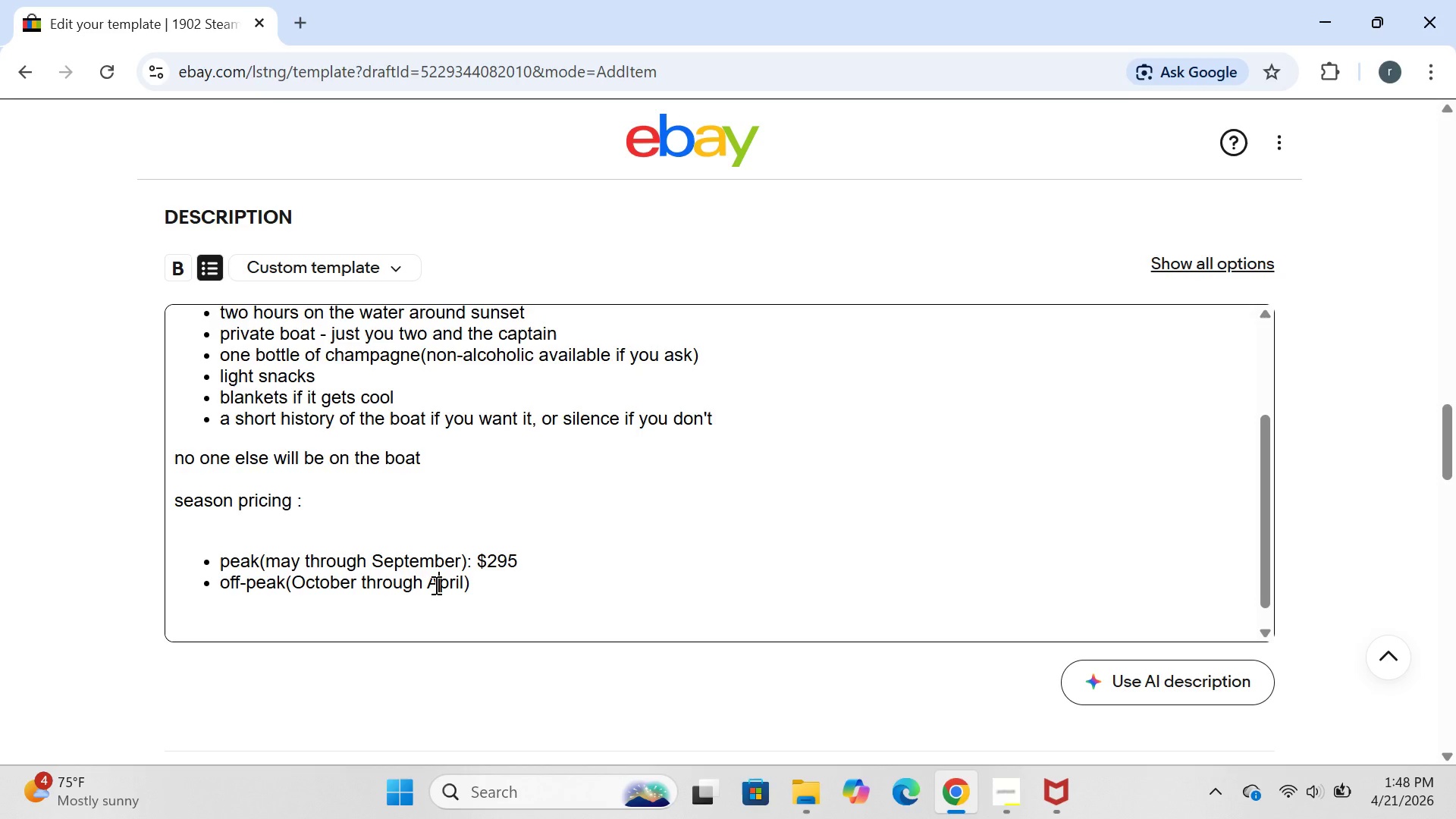 
key(A)
 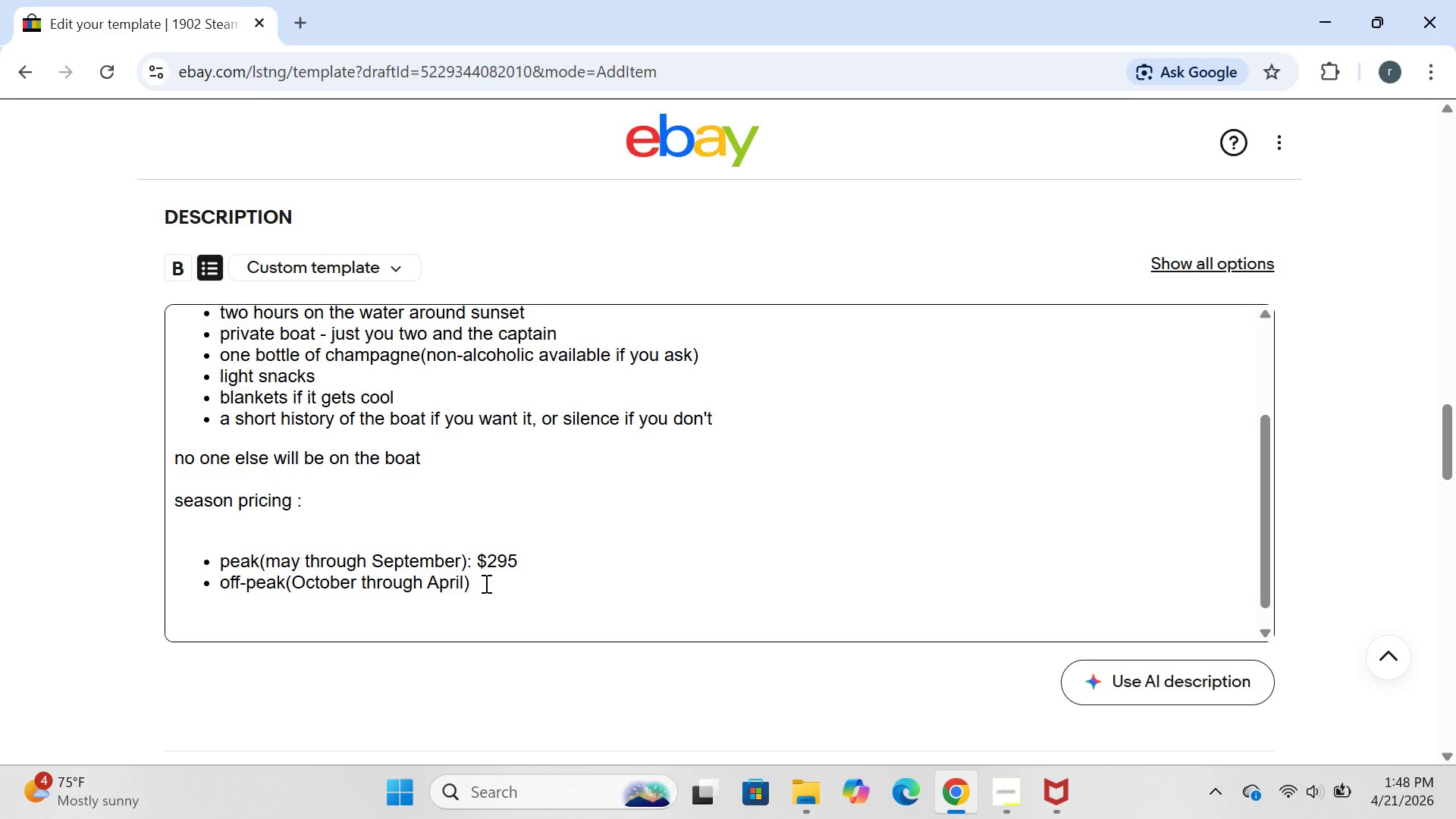 
left_click([485, 583])
 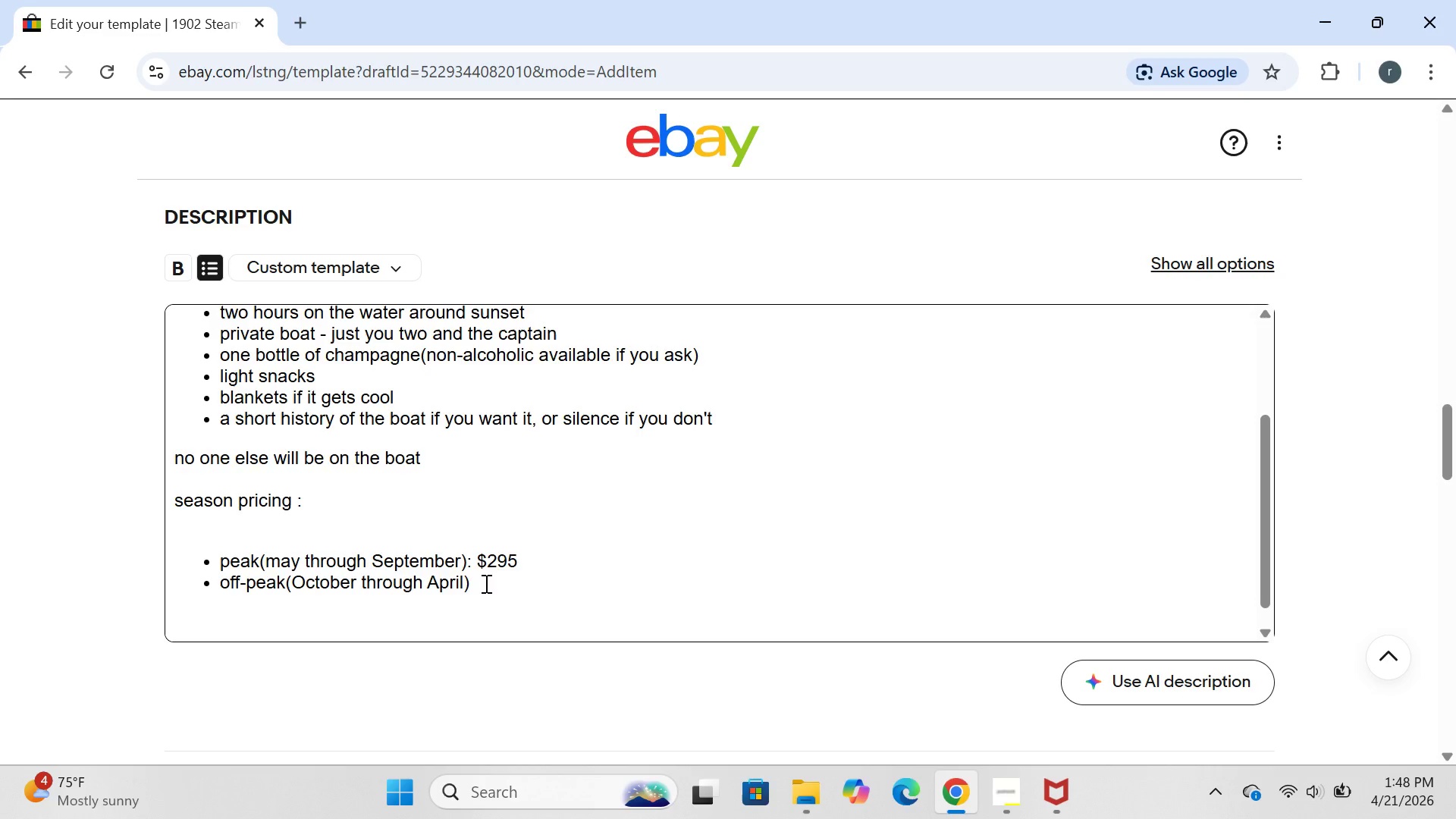 
type(")
key(Backspace)
type(;)
key(Backspace)
type(: $245)
 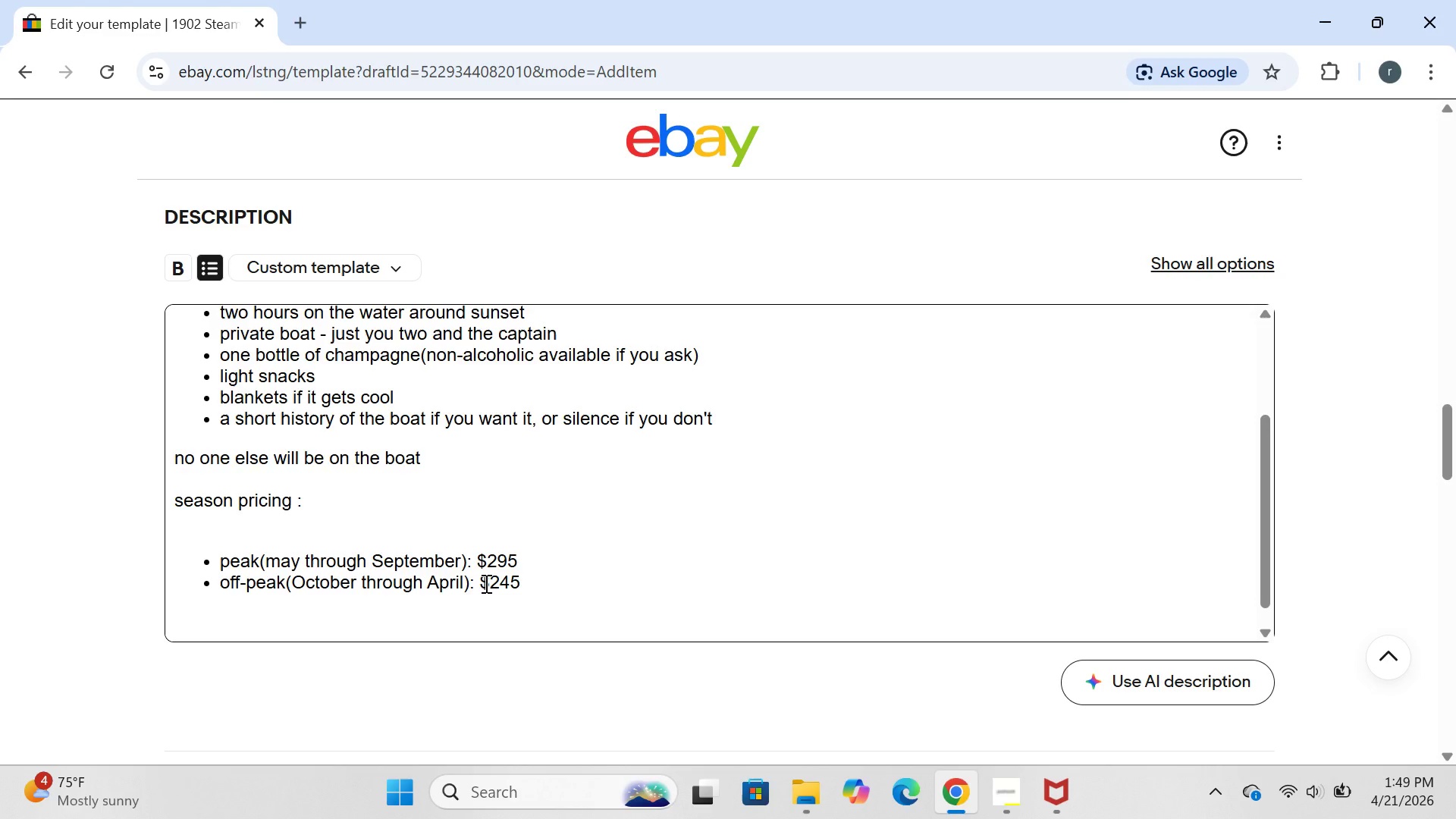 
key(Enter)
 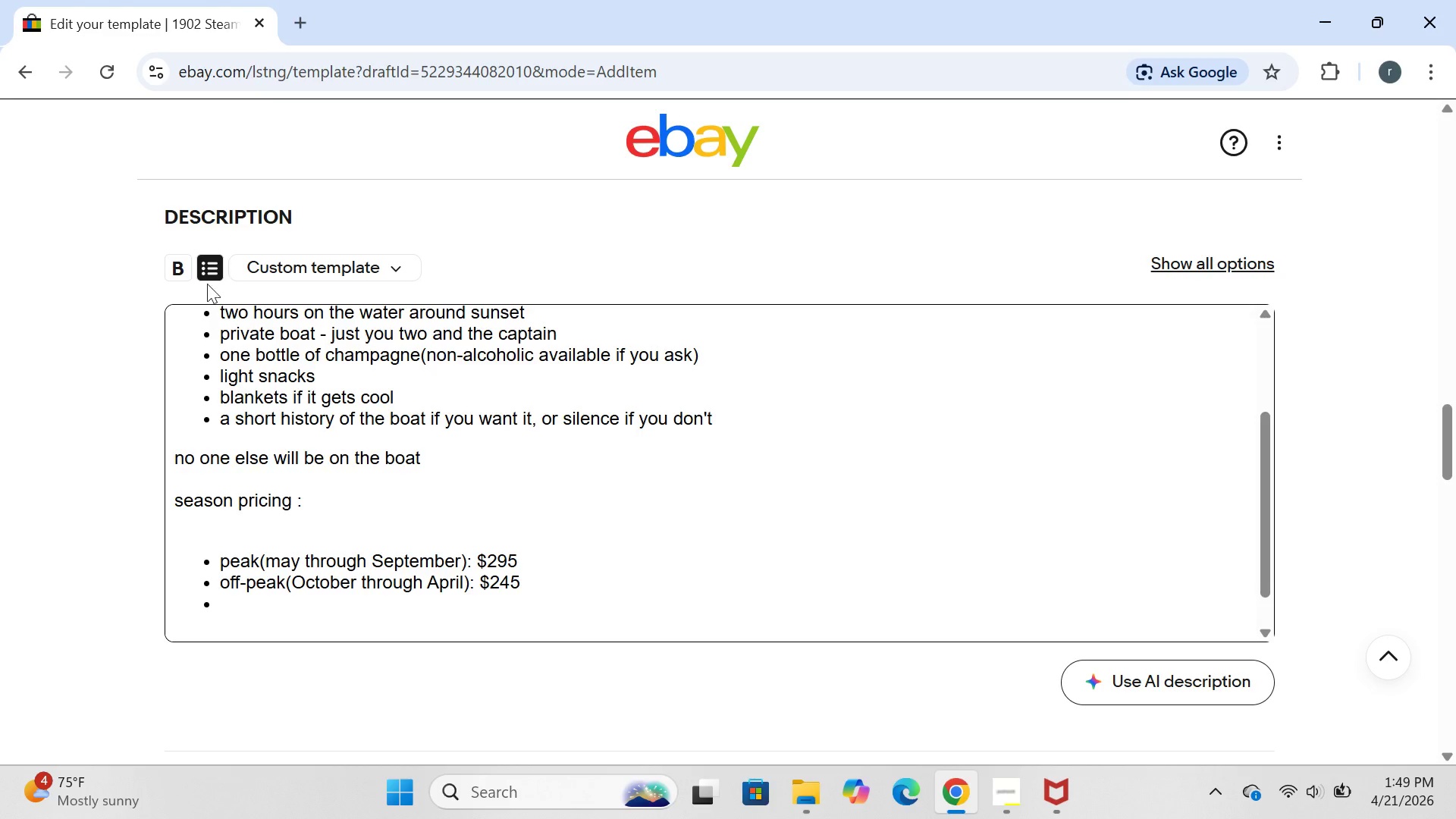 
left_click([212, 269])
 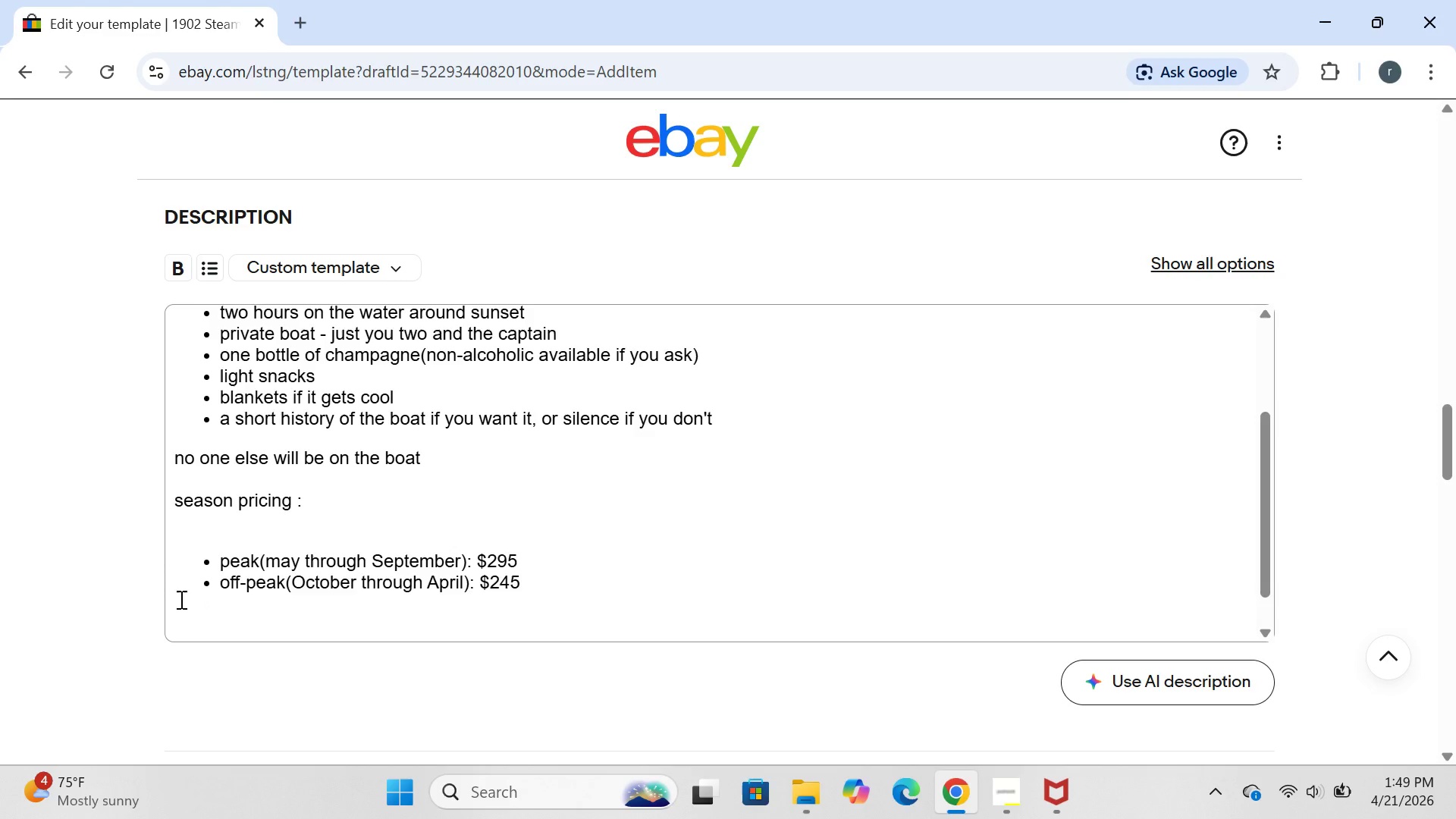 
left_click([180, 599])
 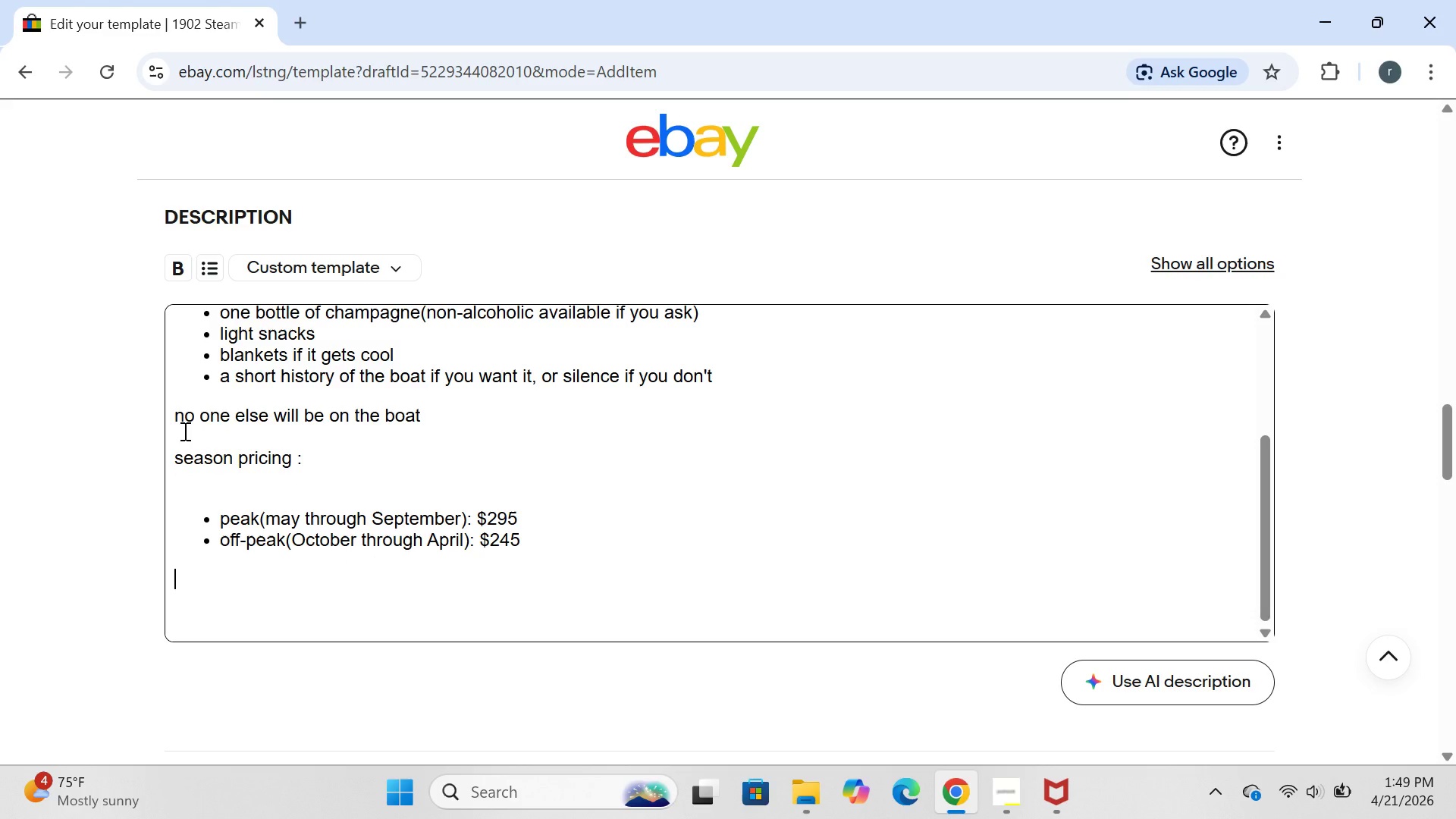 
left_click([180, 422])
 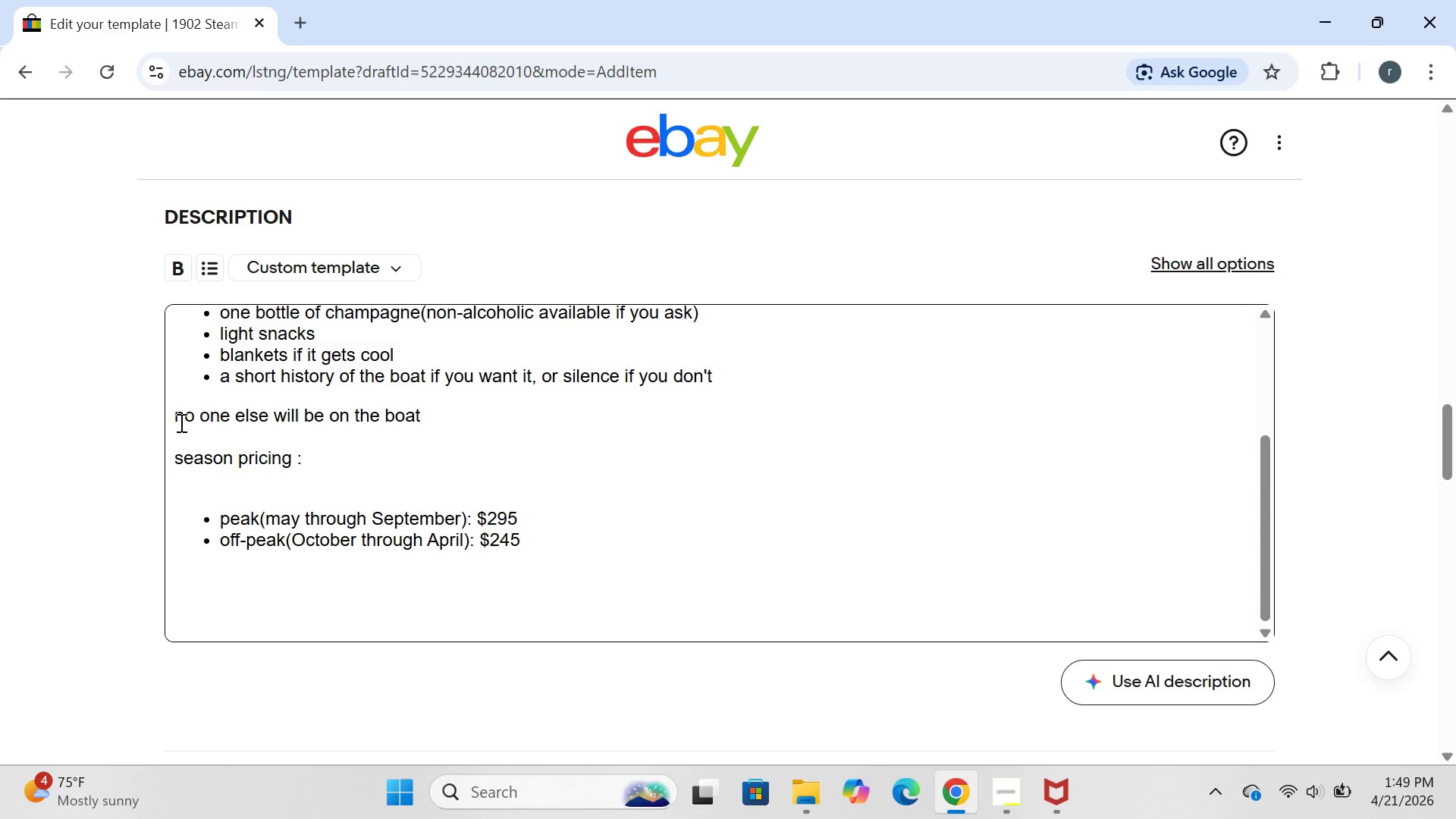 
key(Backspace)
 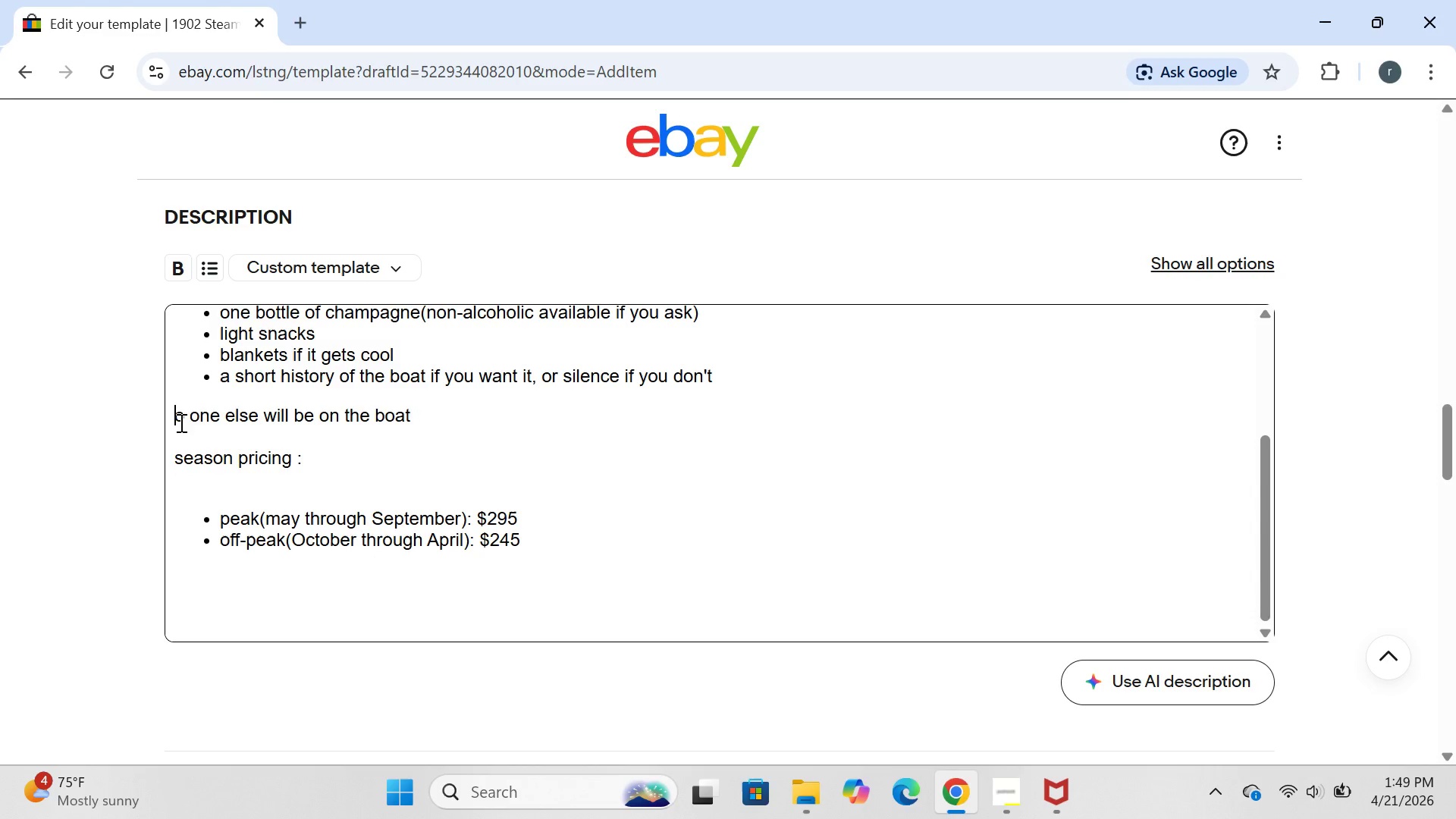 
key(CapsLock)
 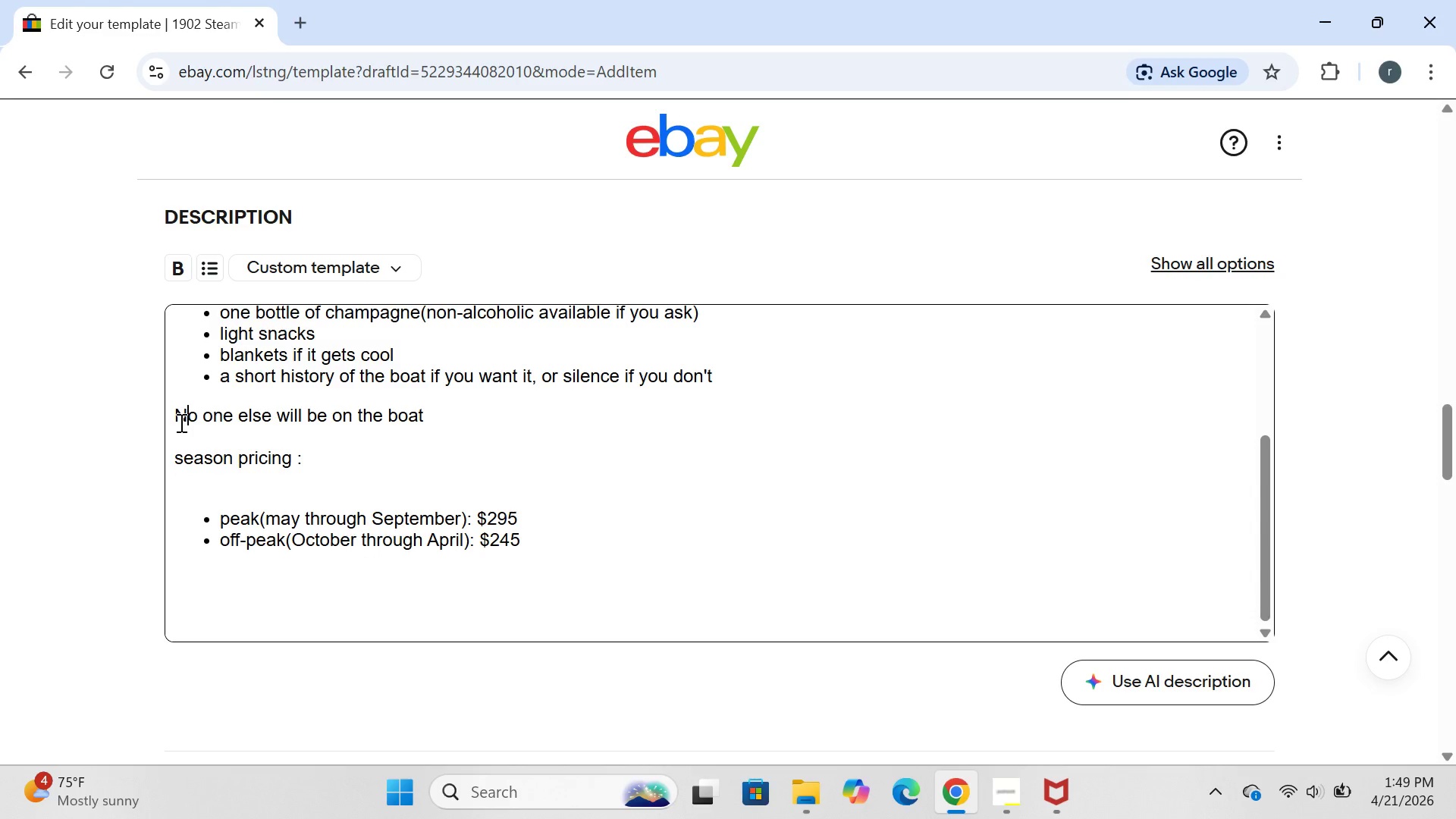 
key(N)
 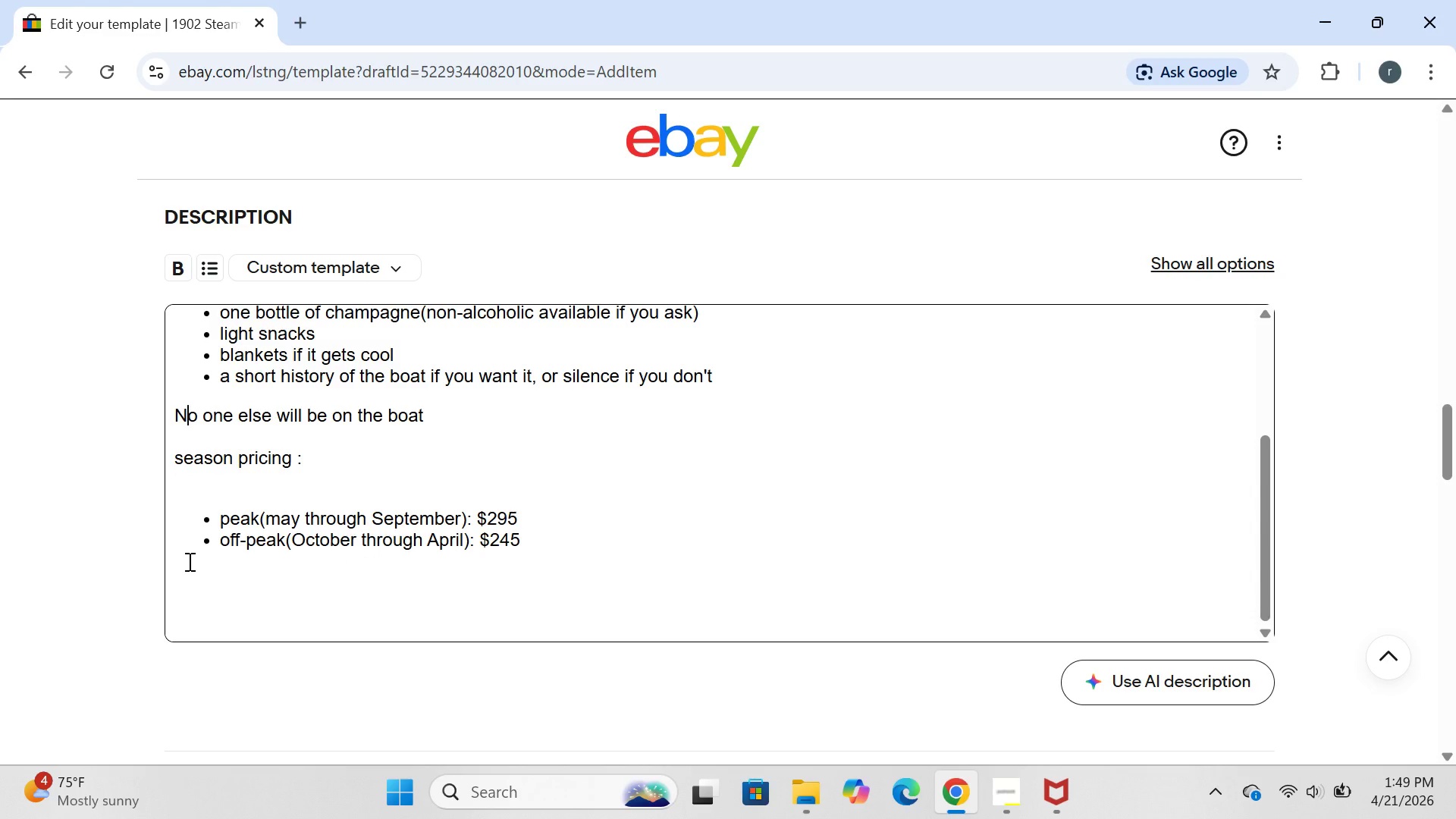 
left_click([188, 561])
 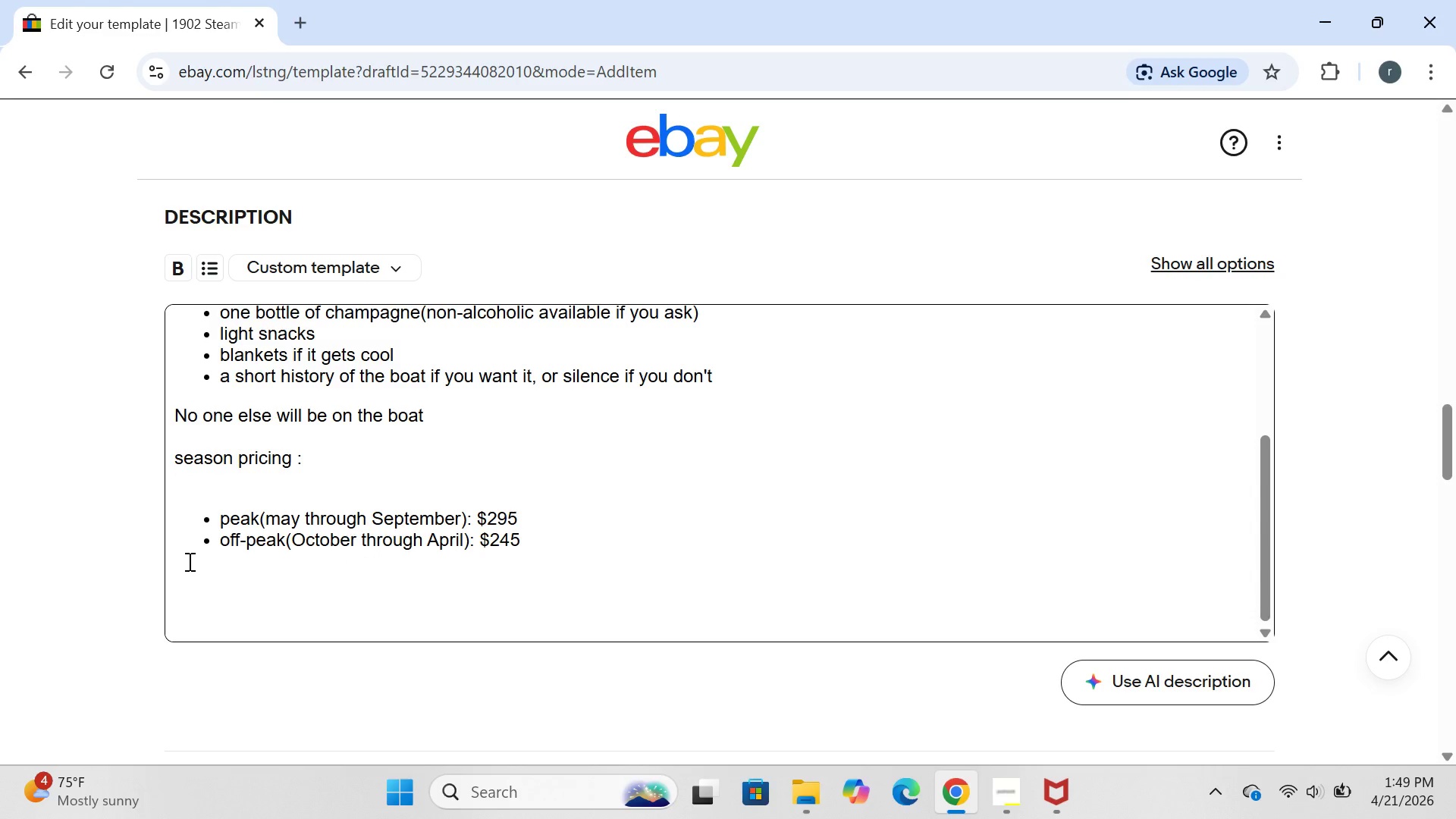 
key(CapsLock)
 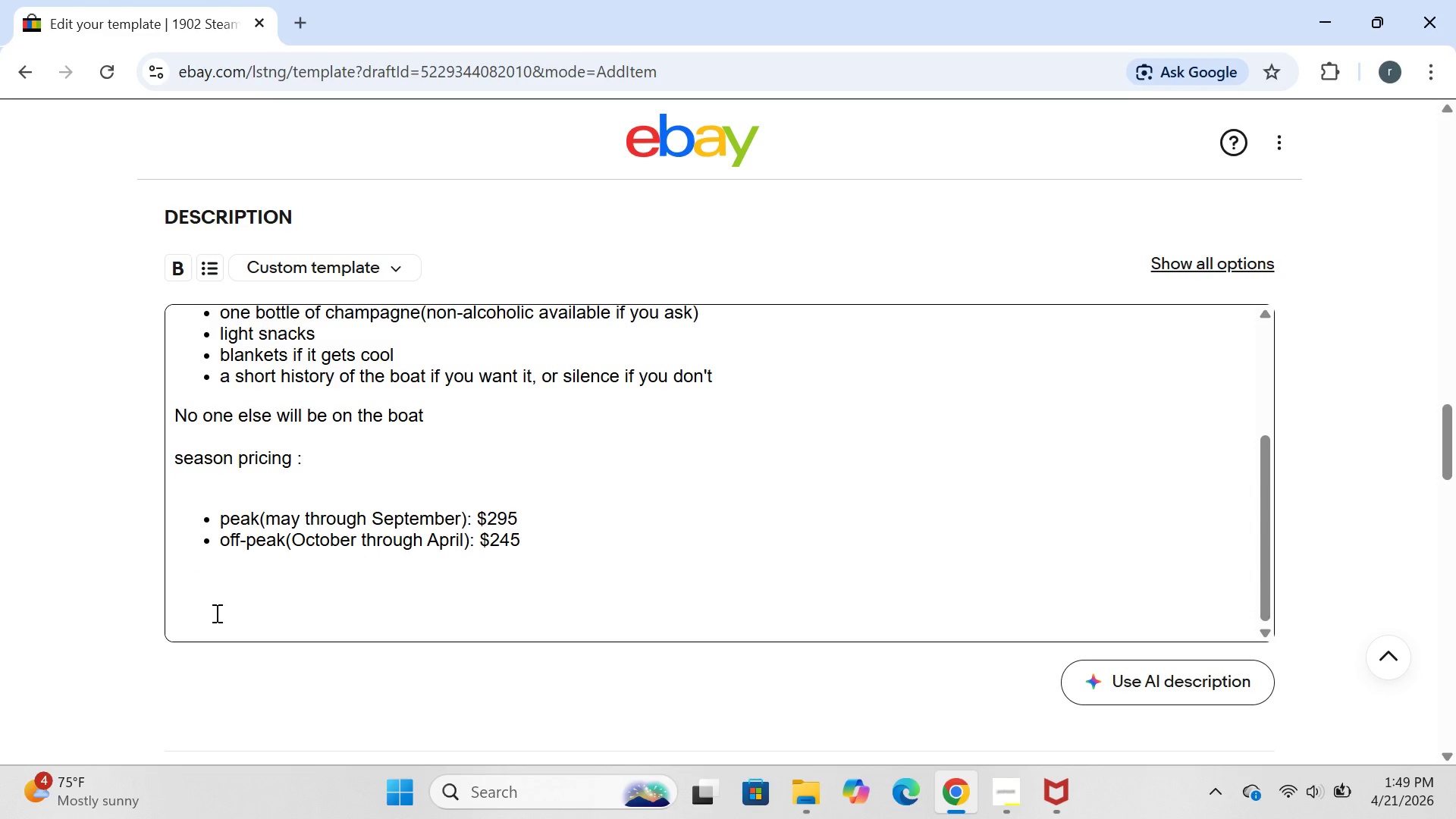 
type(the boat holds up to four people total,but this )
 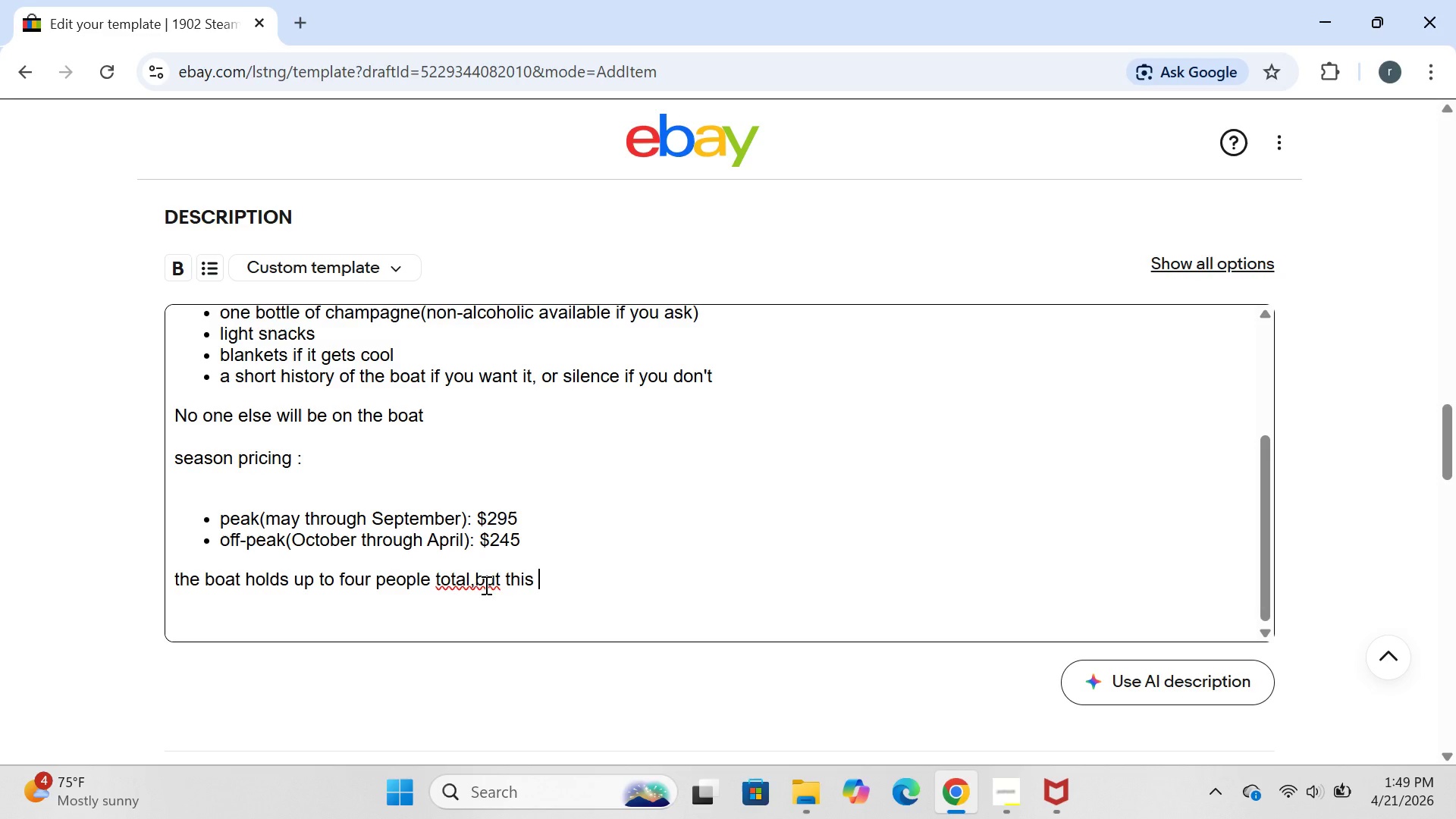 
left_click([475, 583])
 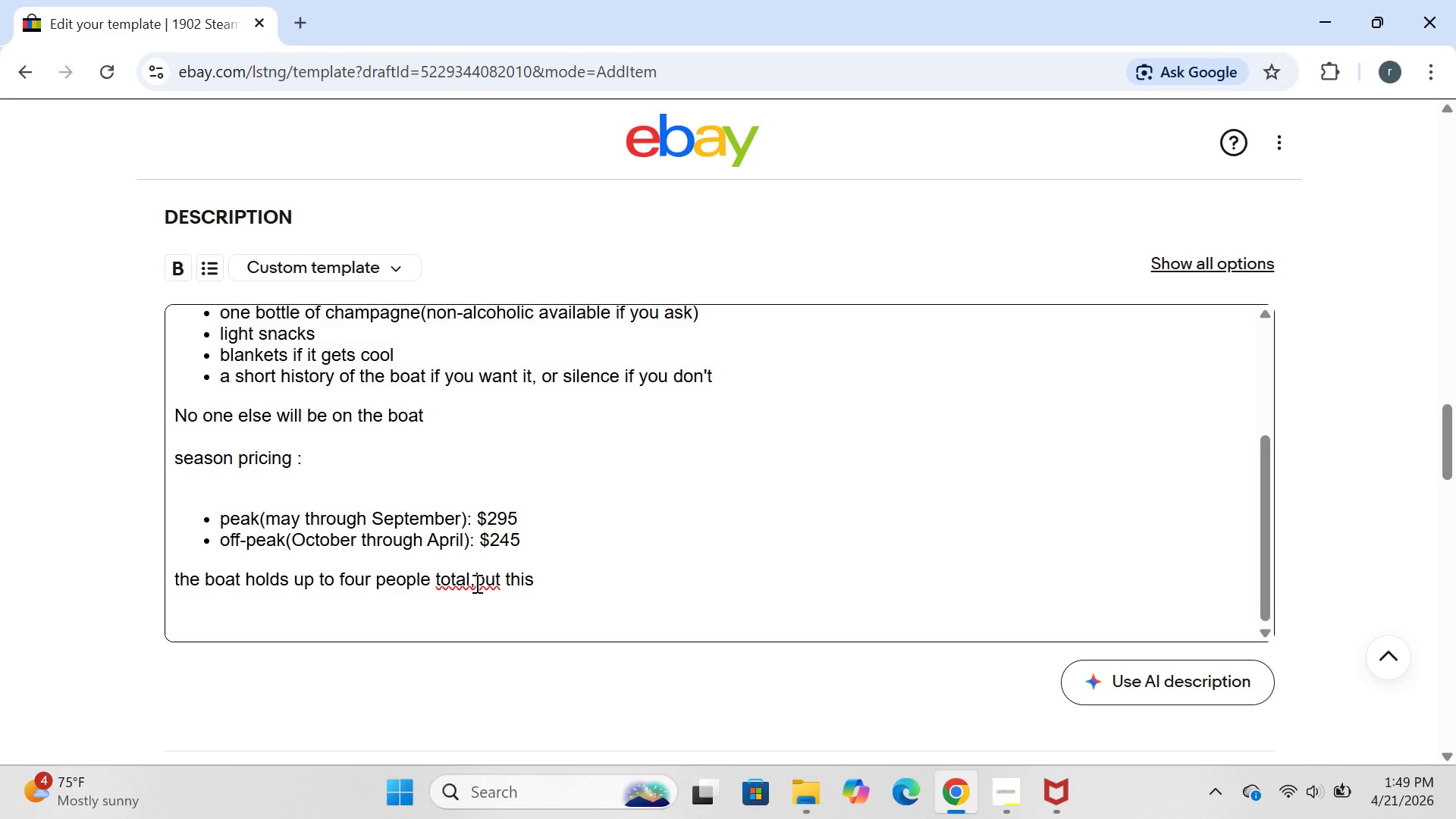 
left_click([475, 583])
 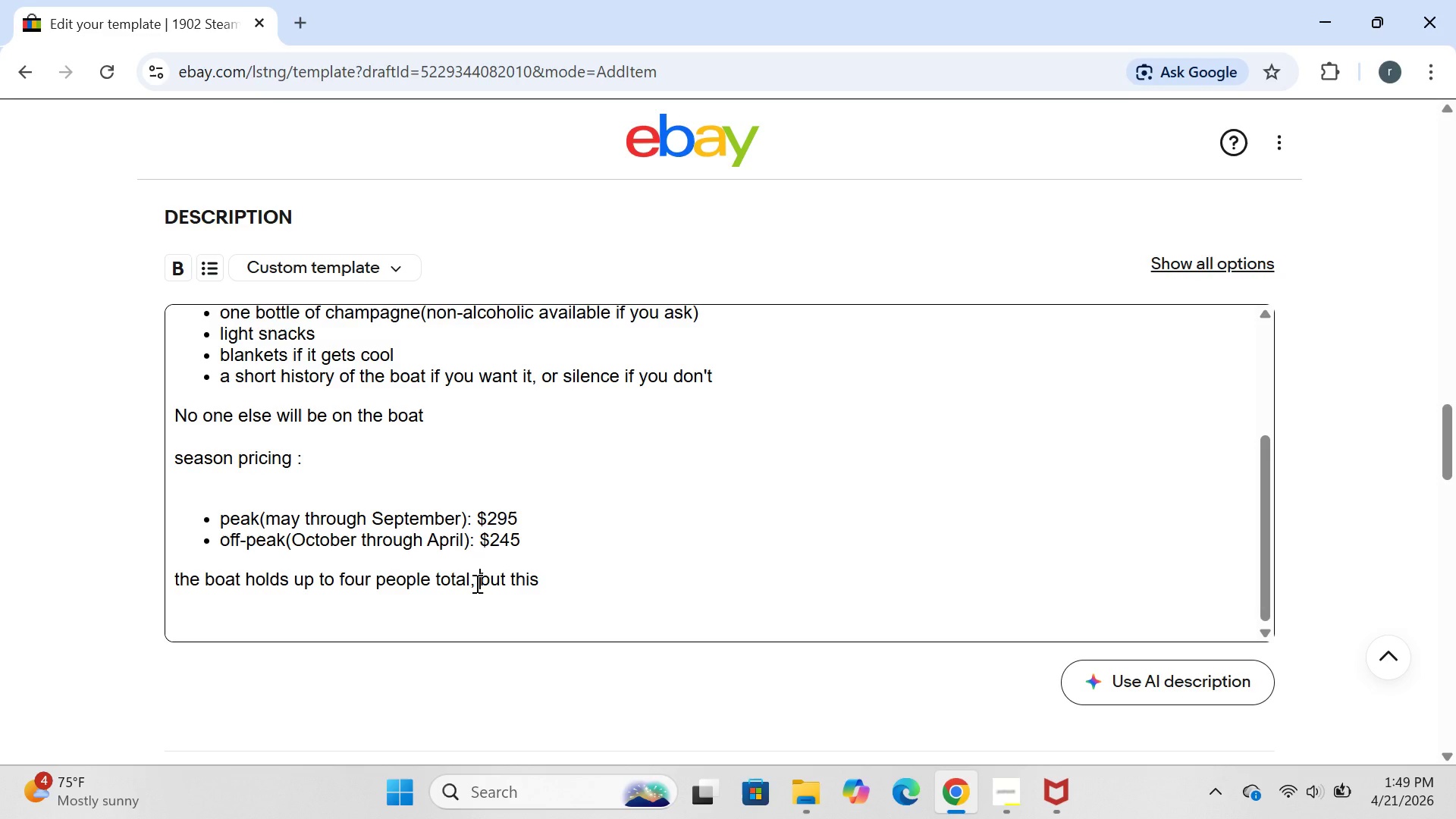 
key(Space)
 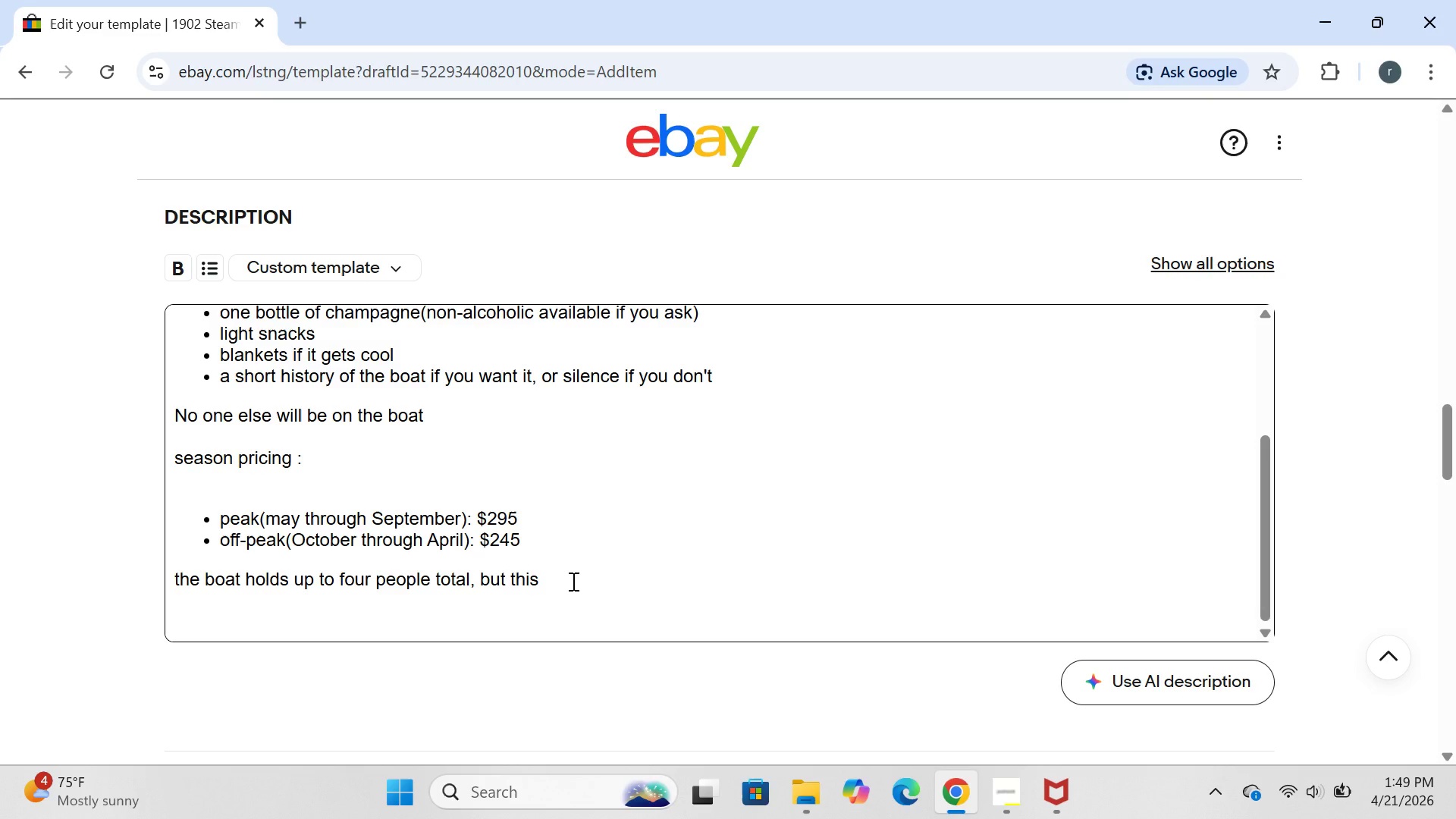 
left_click([572, 581])
 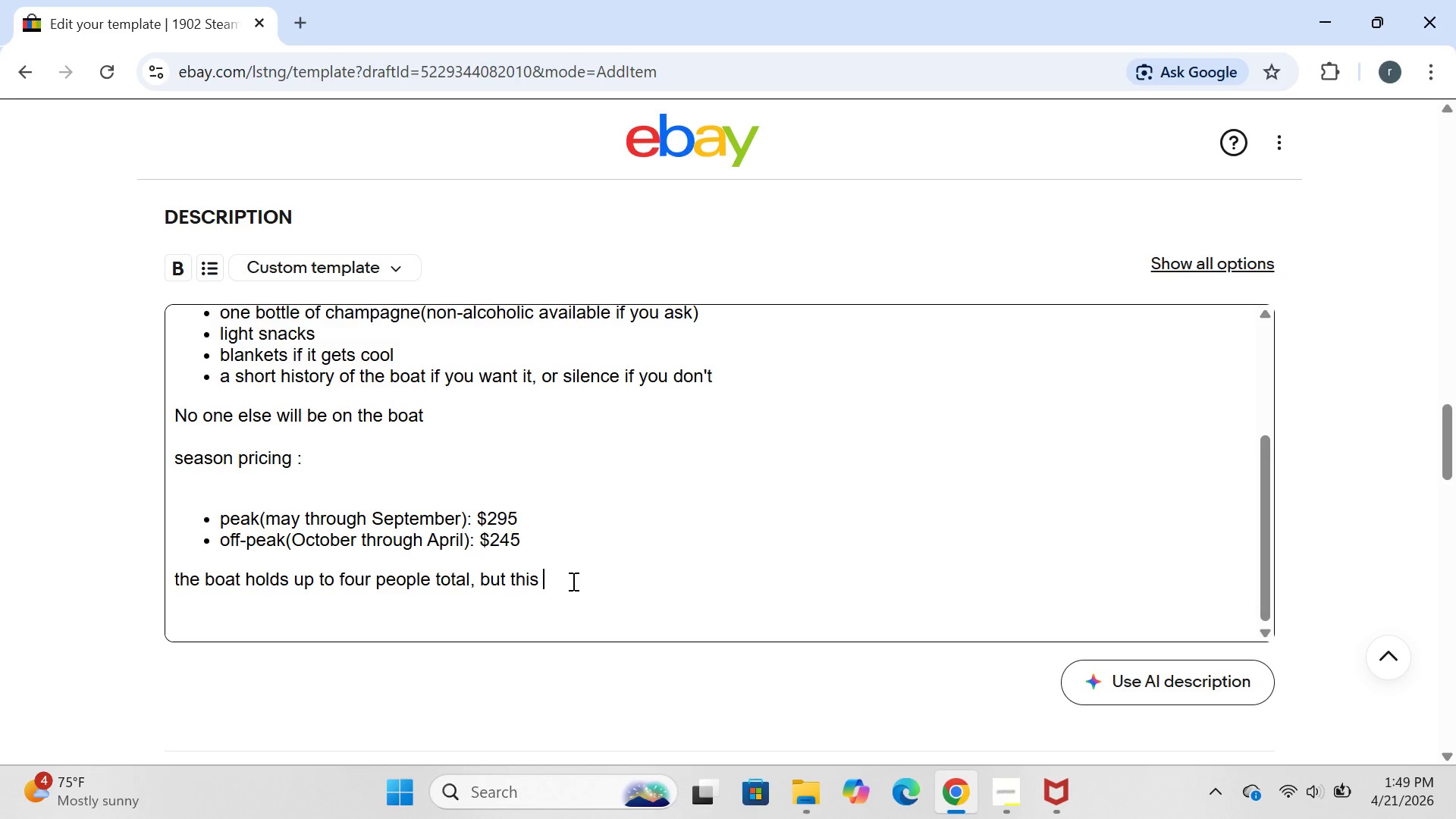 
wait(7.02)
 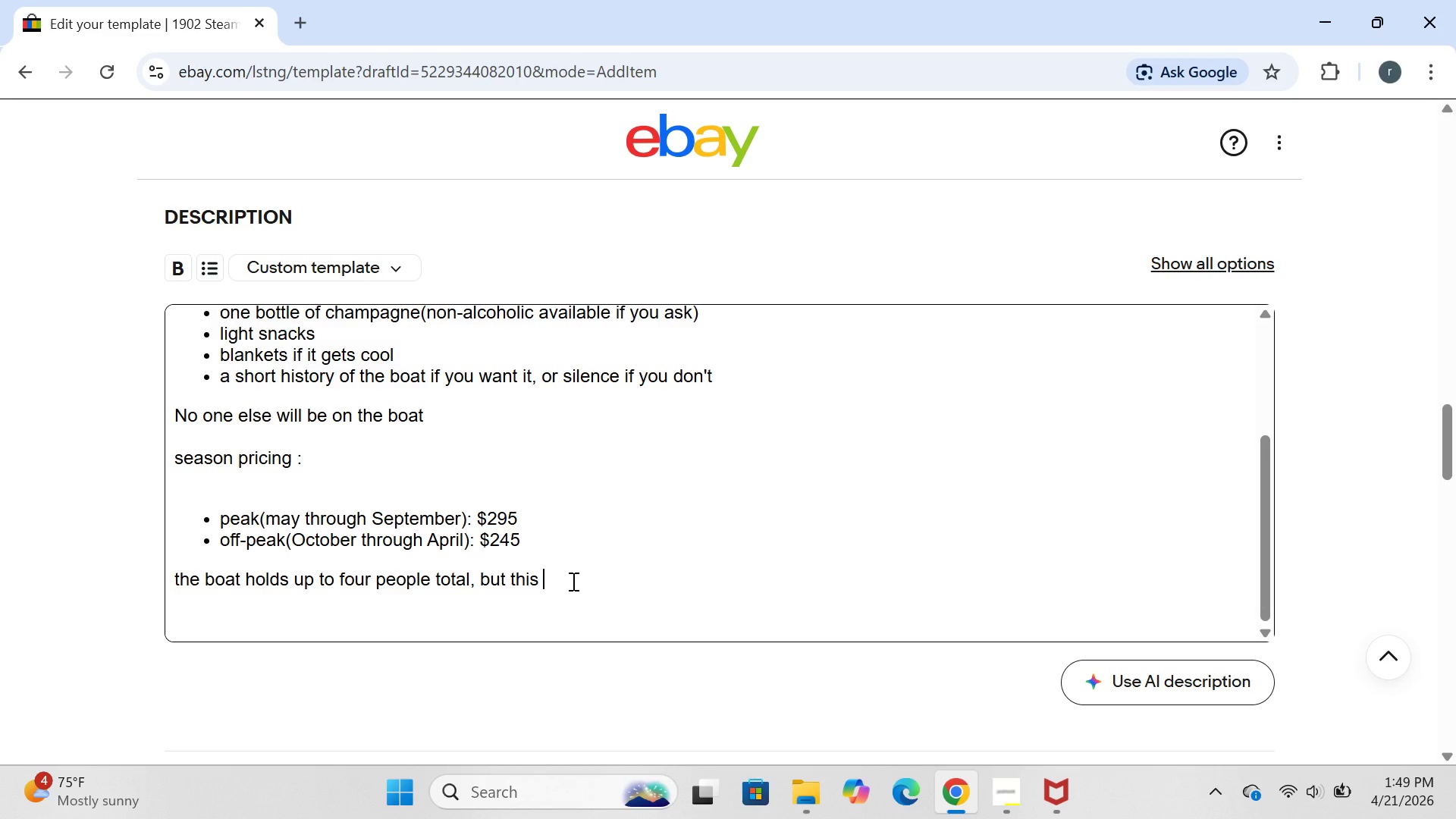 
type(listing is for two )
key(Backspace)
type(. if you wN)
key(Backspace)
type(A])
key(Backspace)
key(Backspace)
type(ant to v)
key(Backspace)
type(bring two more ,message me first .i hav )
 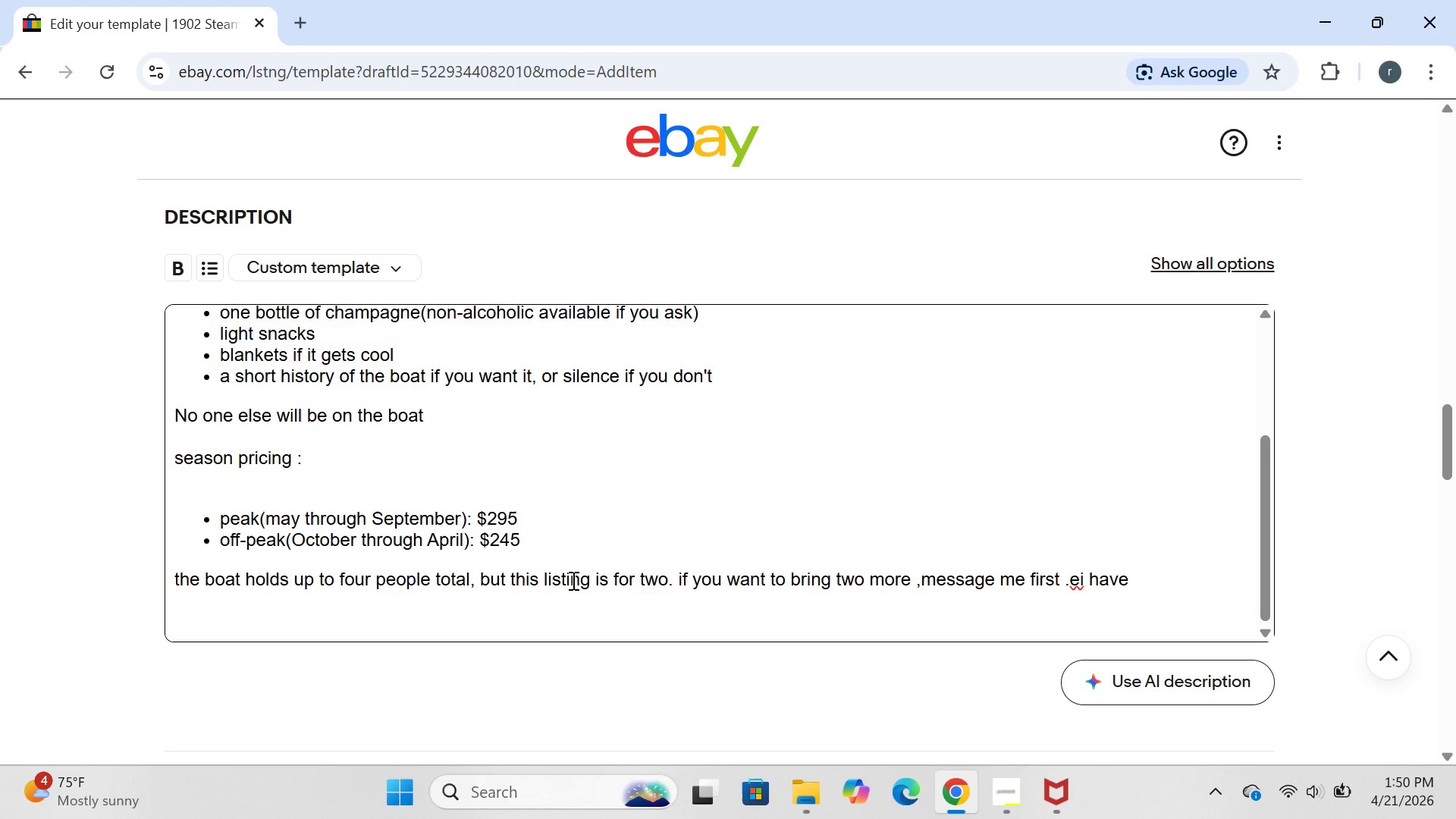 
left_click([1082, 587])
 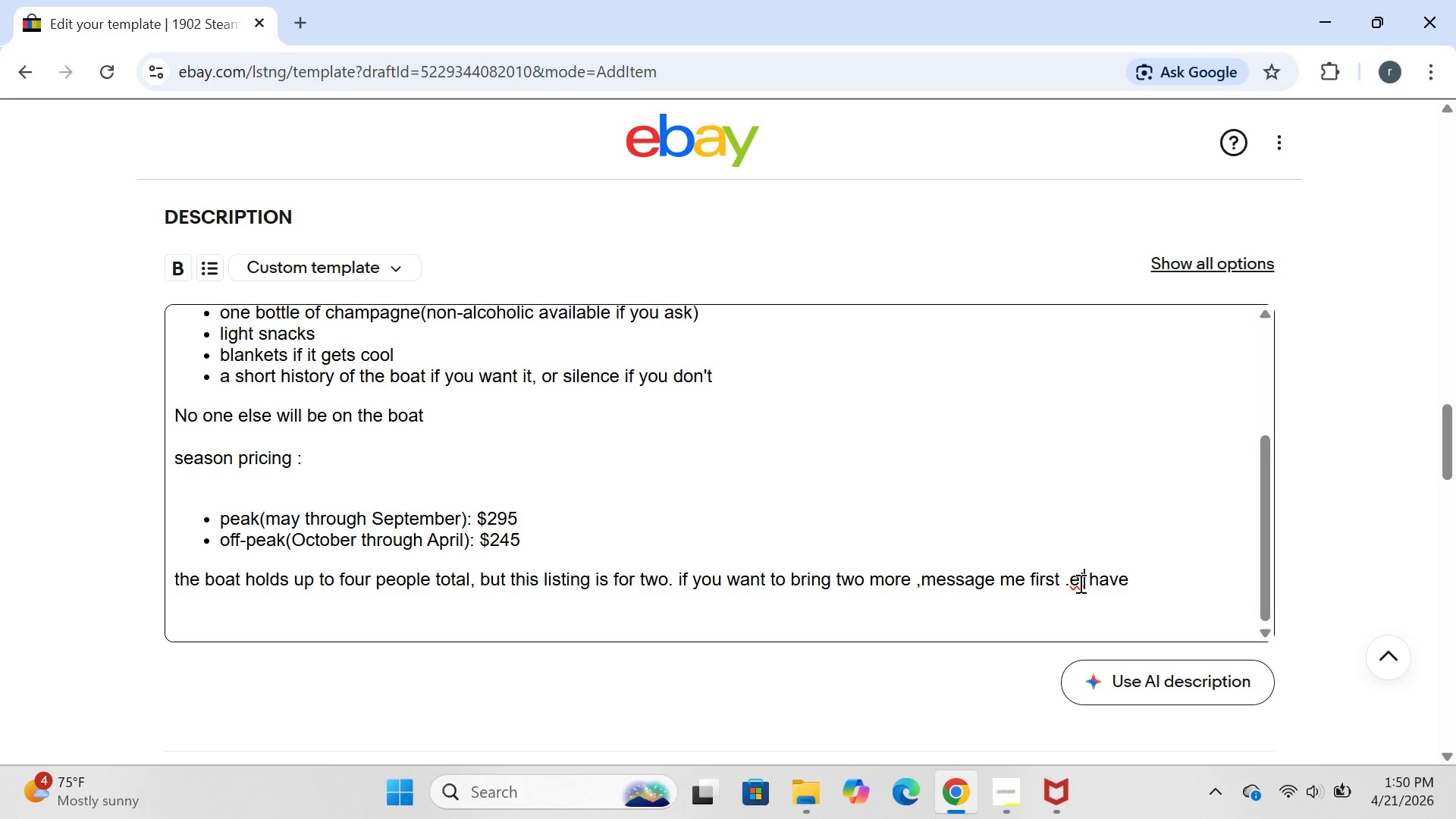 
left_click([1079, 583])
 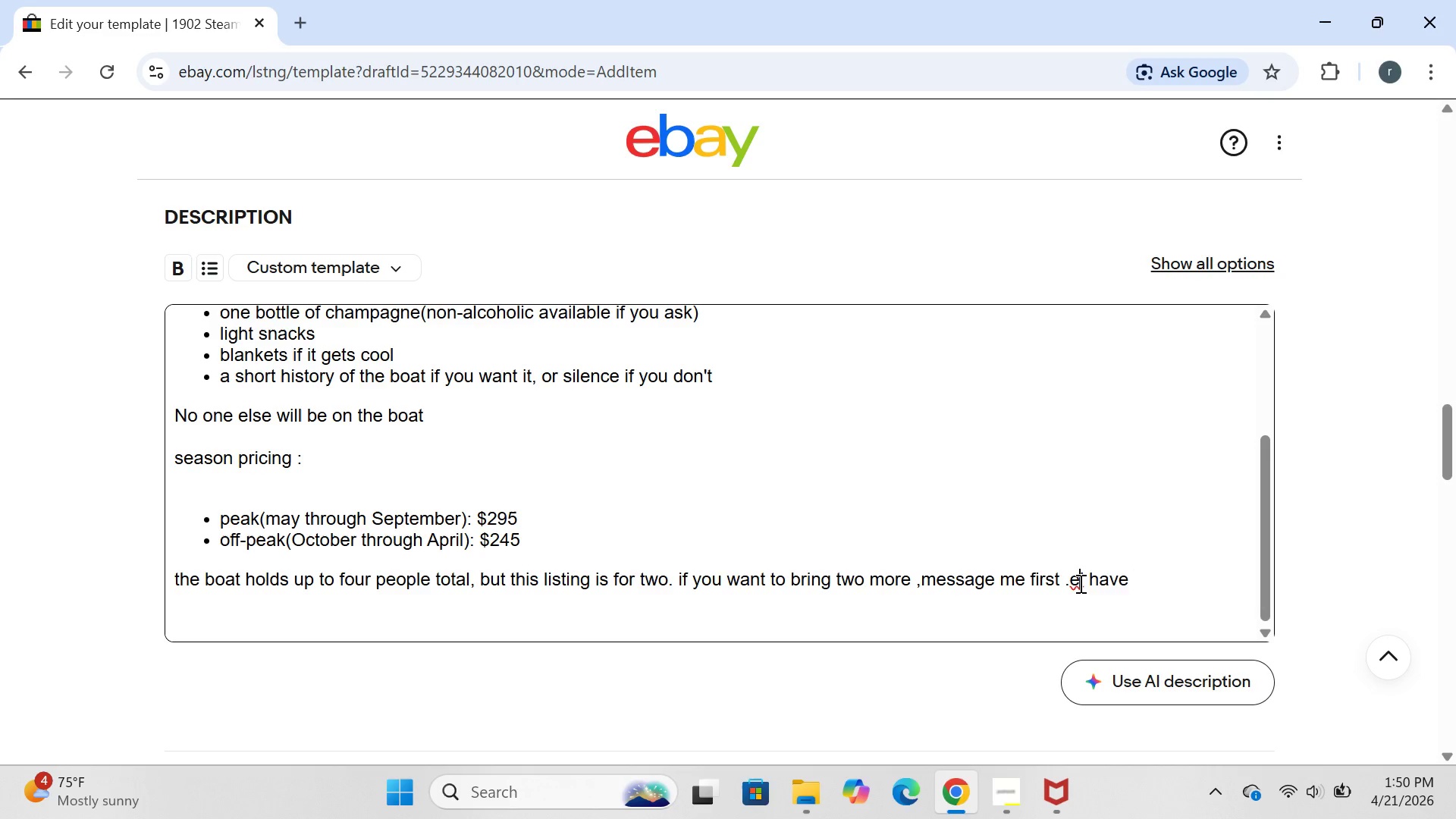 
key(Backspace)
 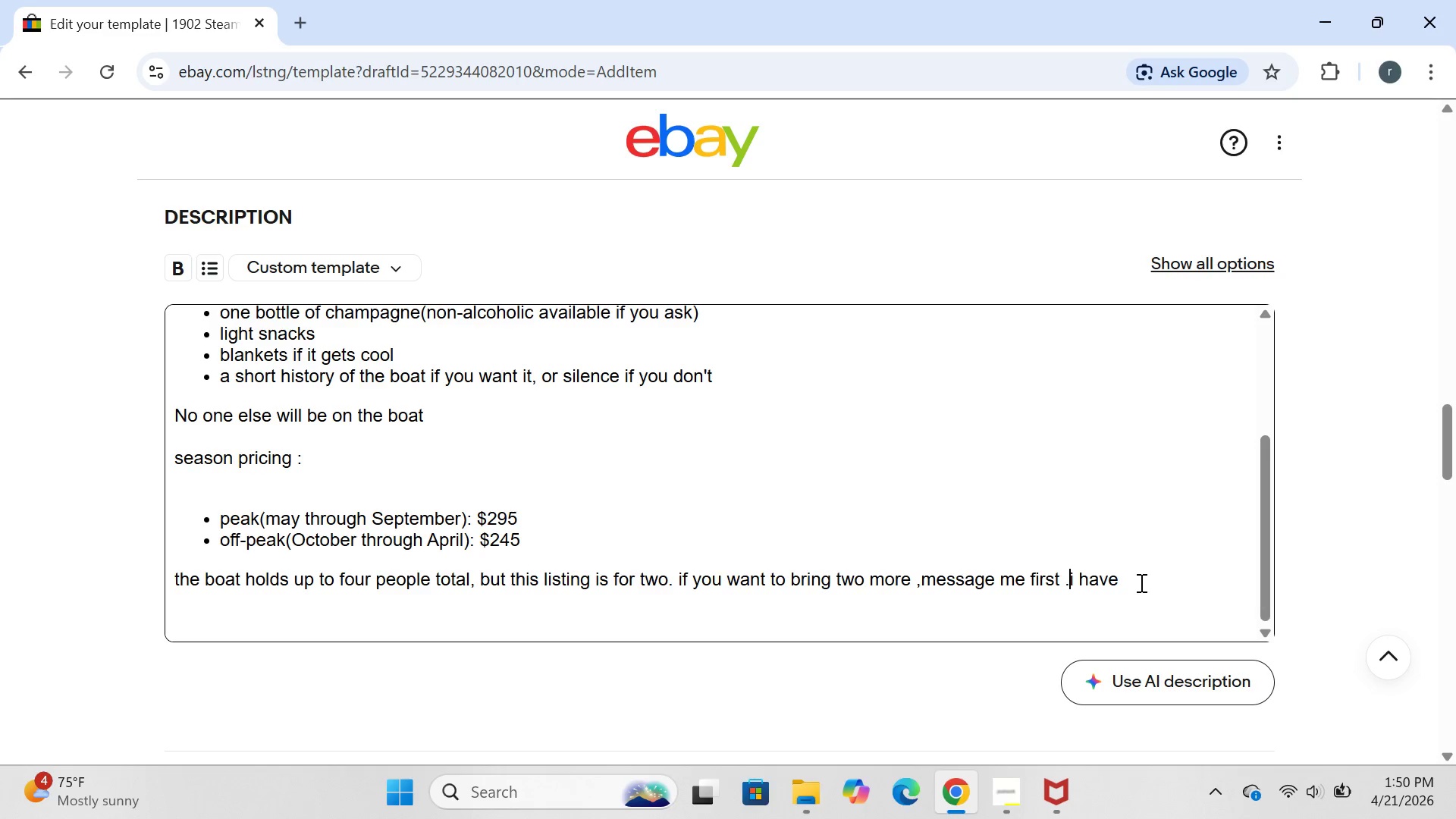 
left_click([1138, 578])
 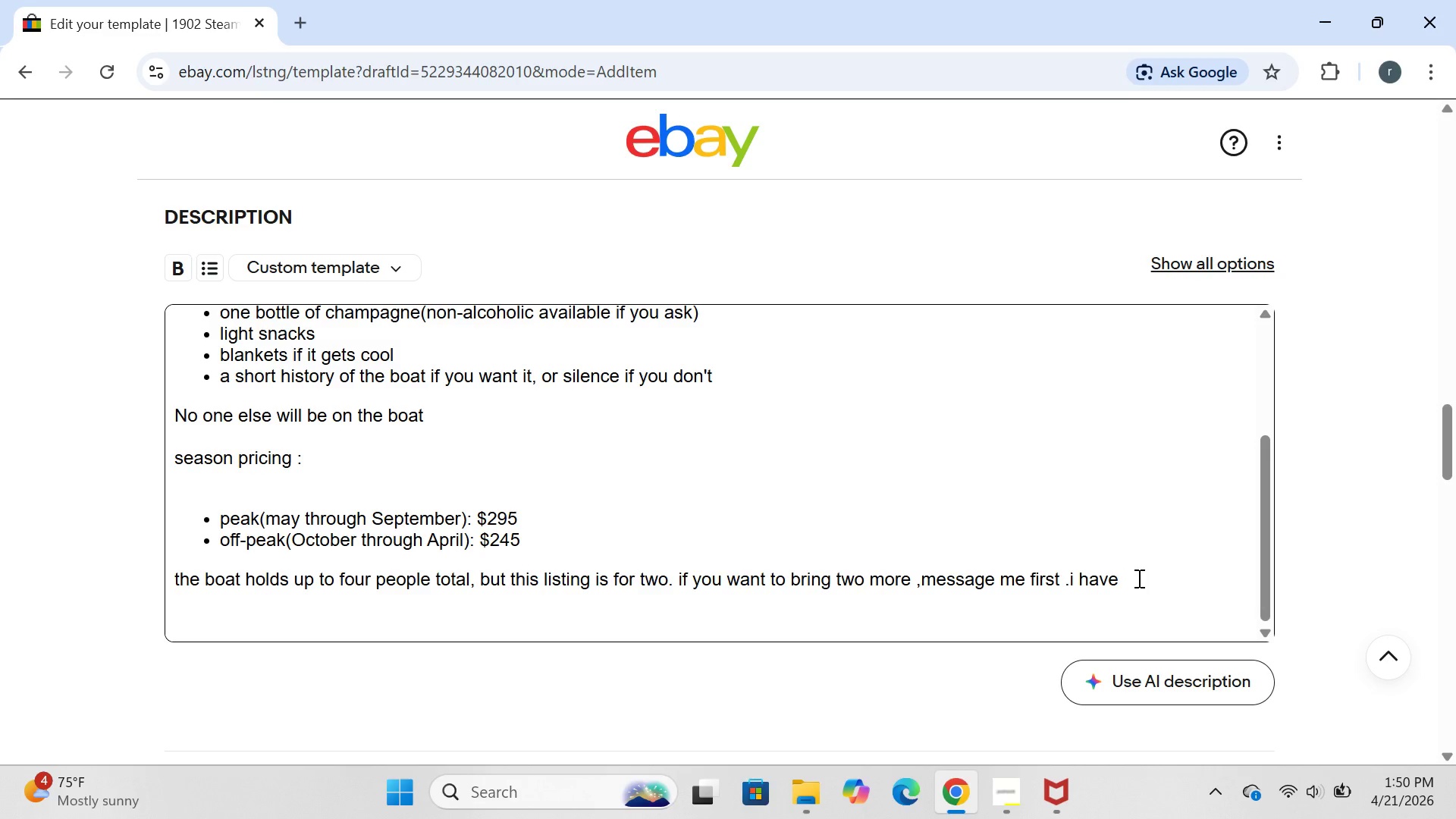 
key(A)
 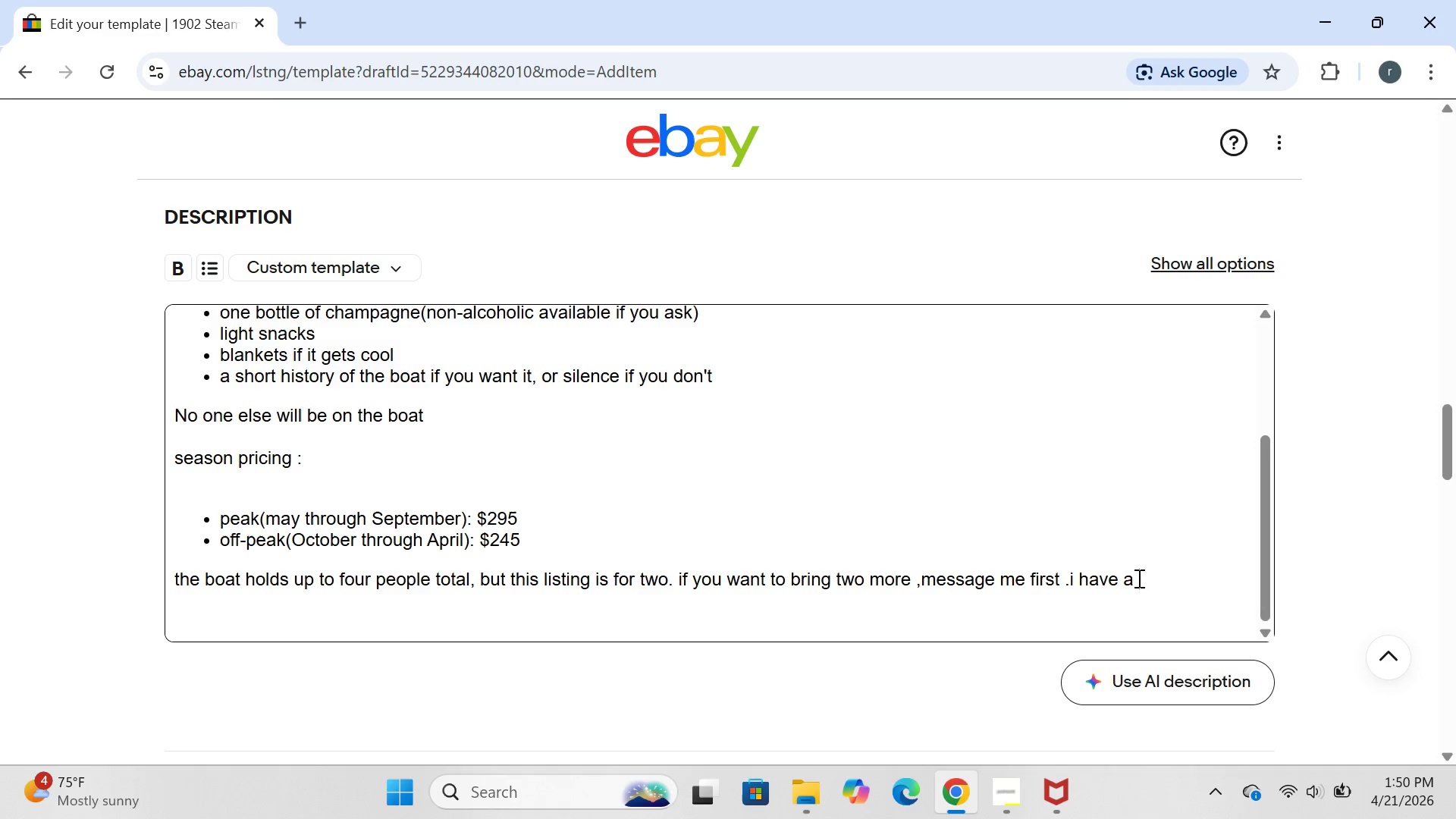 
key(Space)
 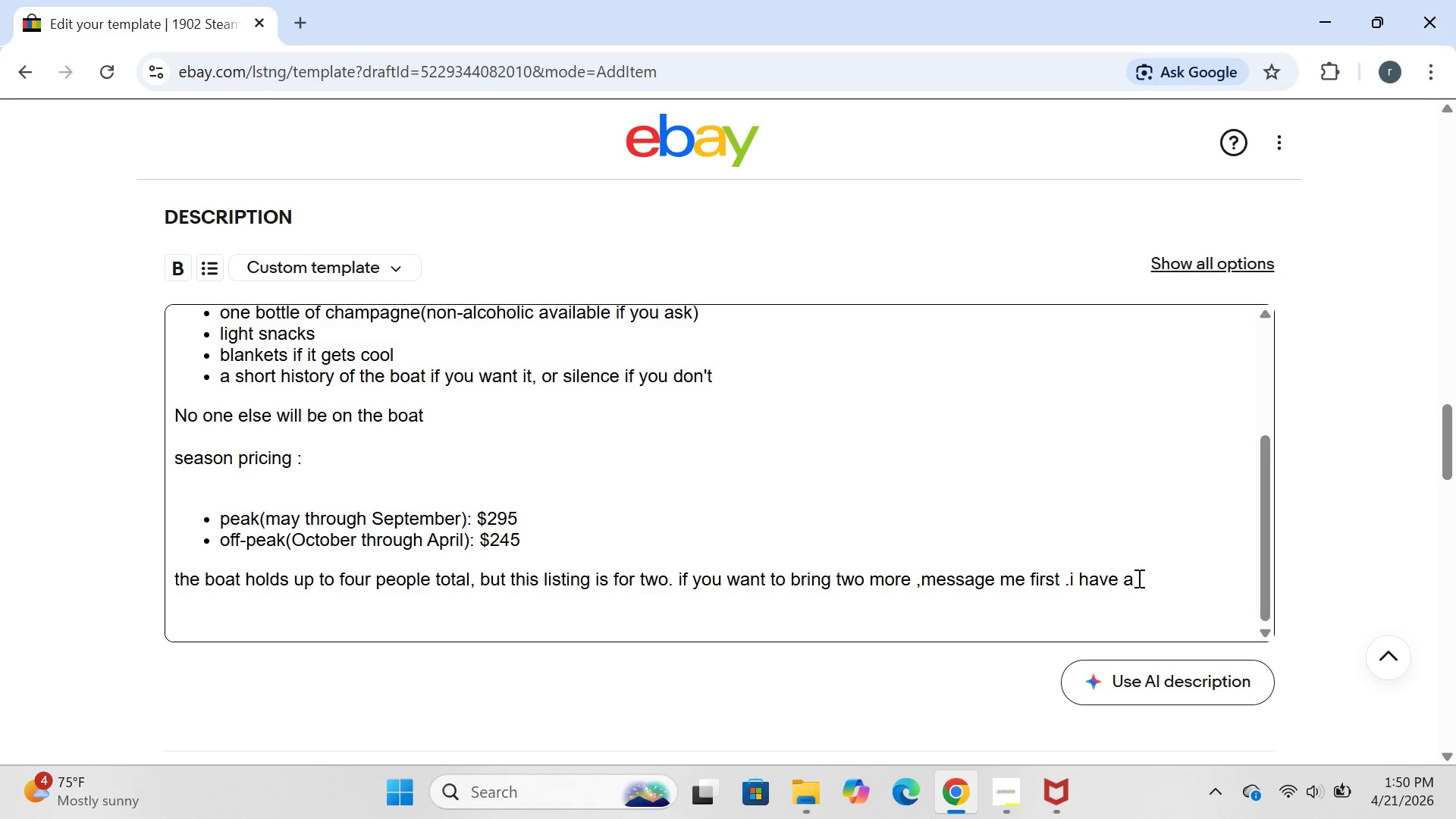 
left_click([1137, 577])
 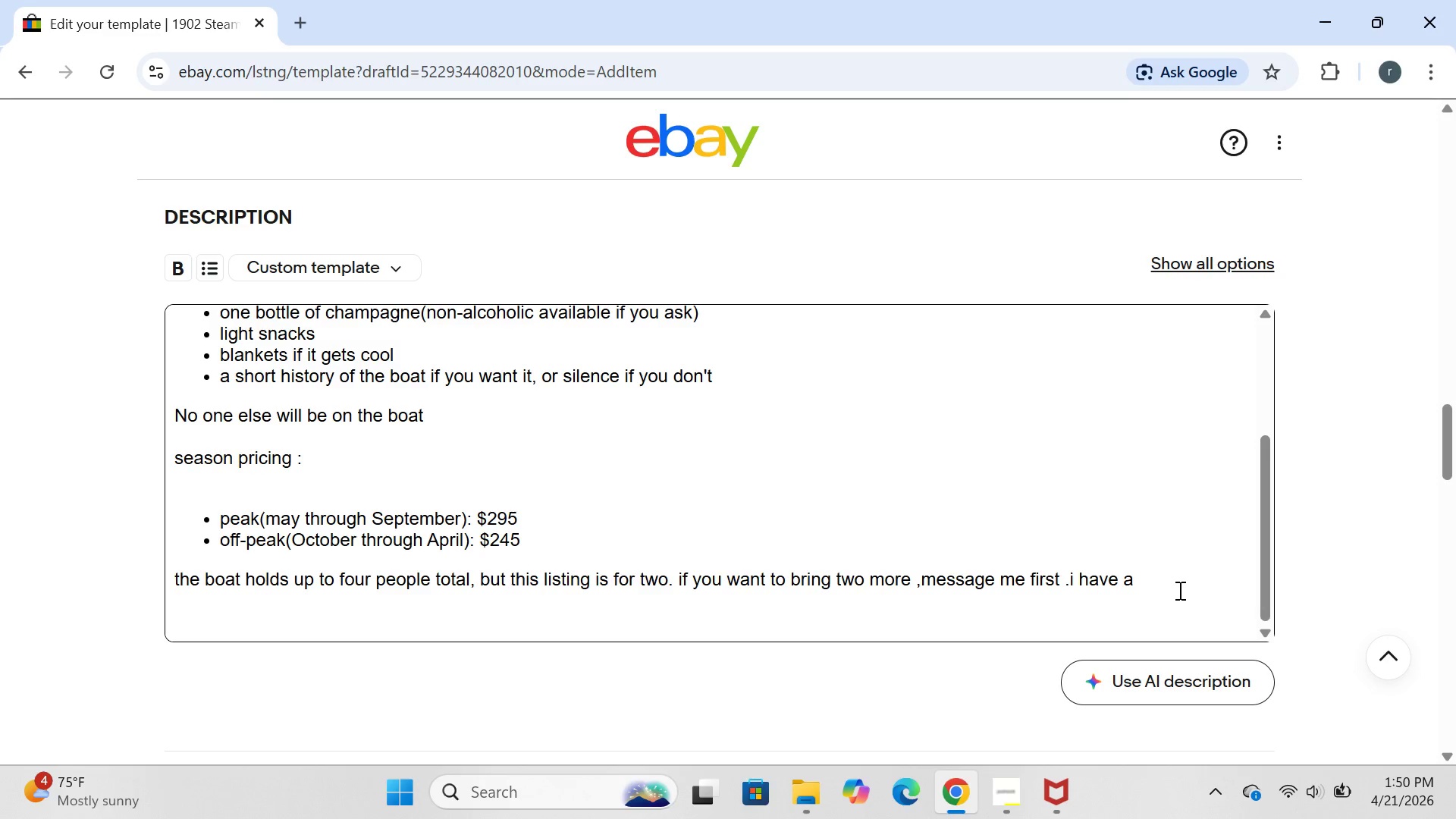 
type(separte listing )
 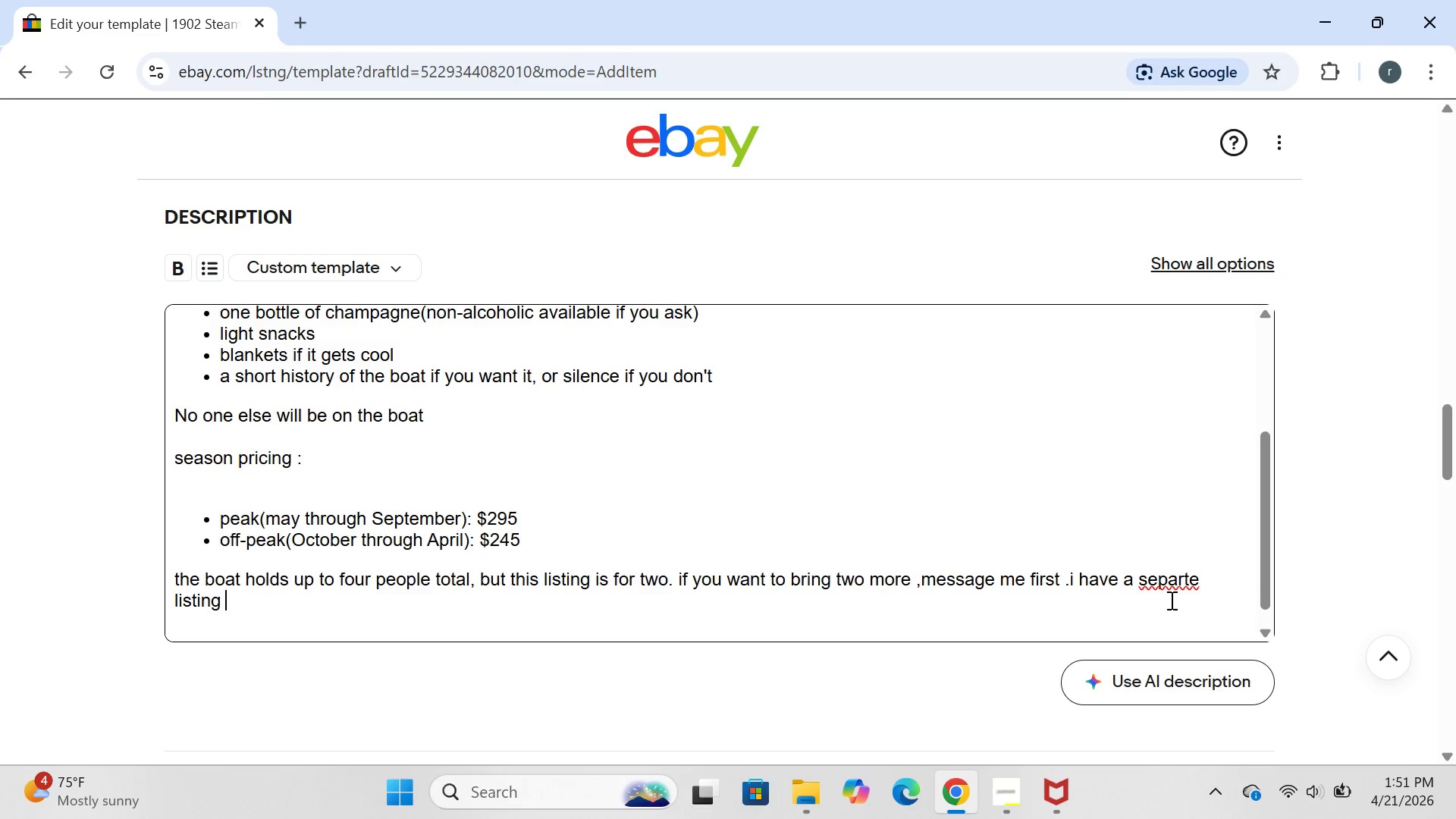 
wait(17.03)
 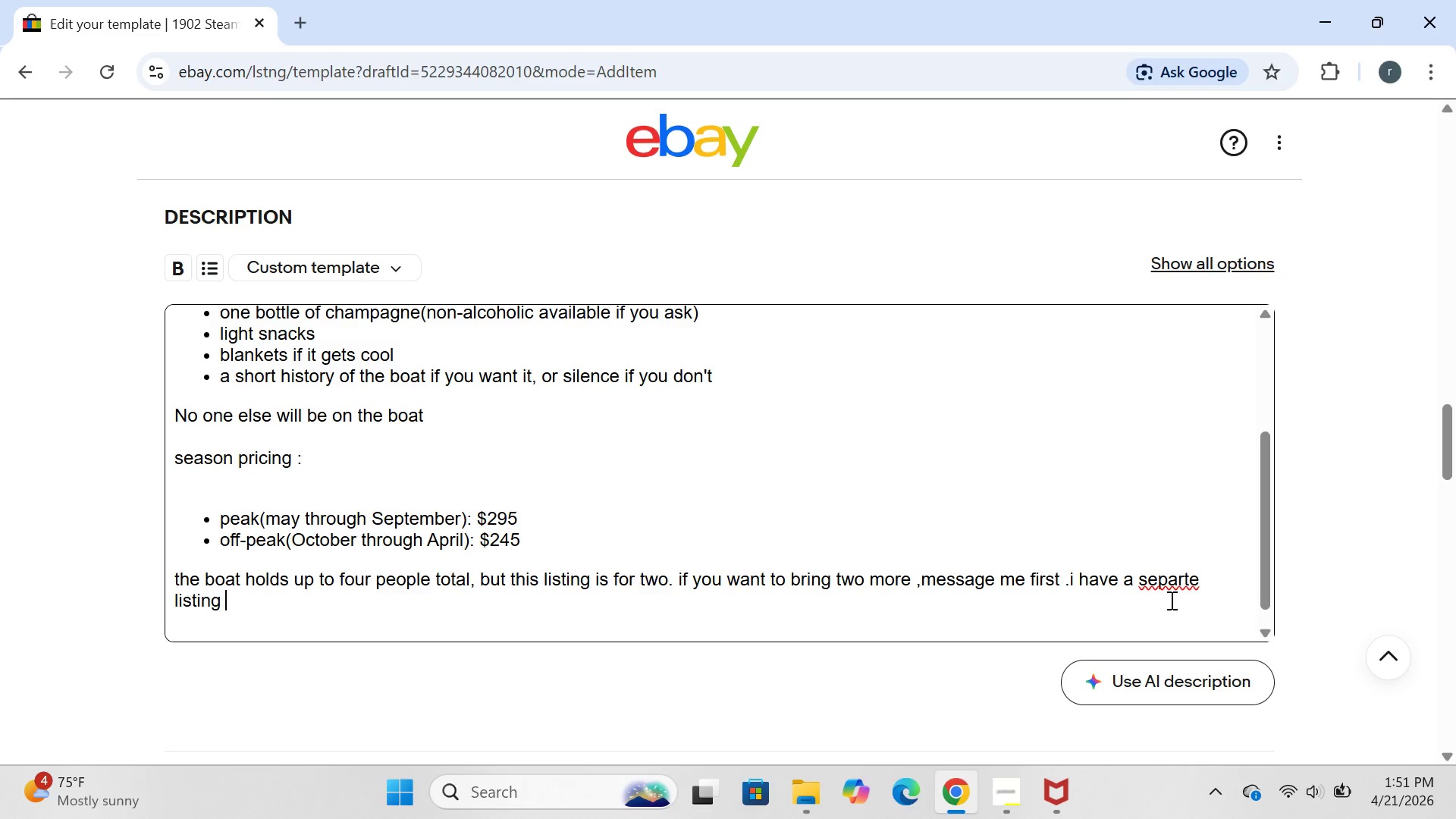 
left_click([1181, 579])
 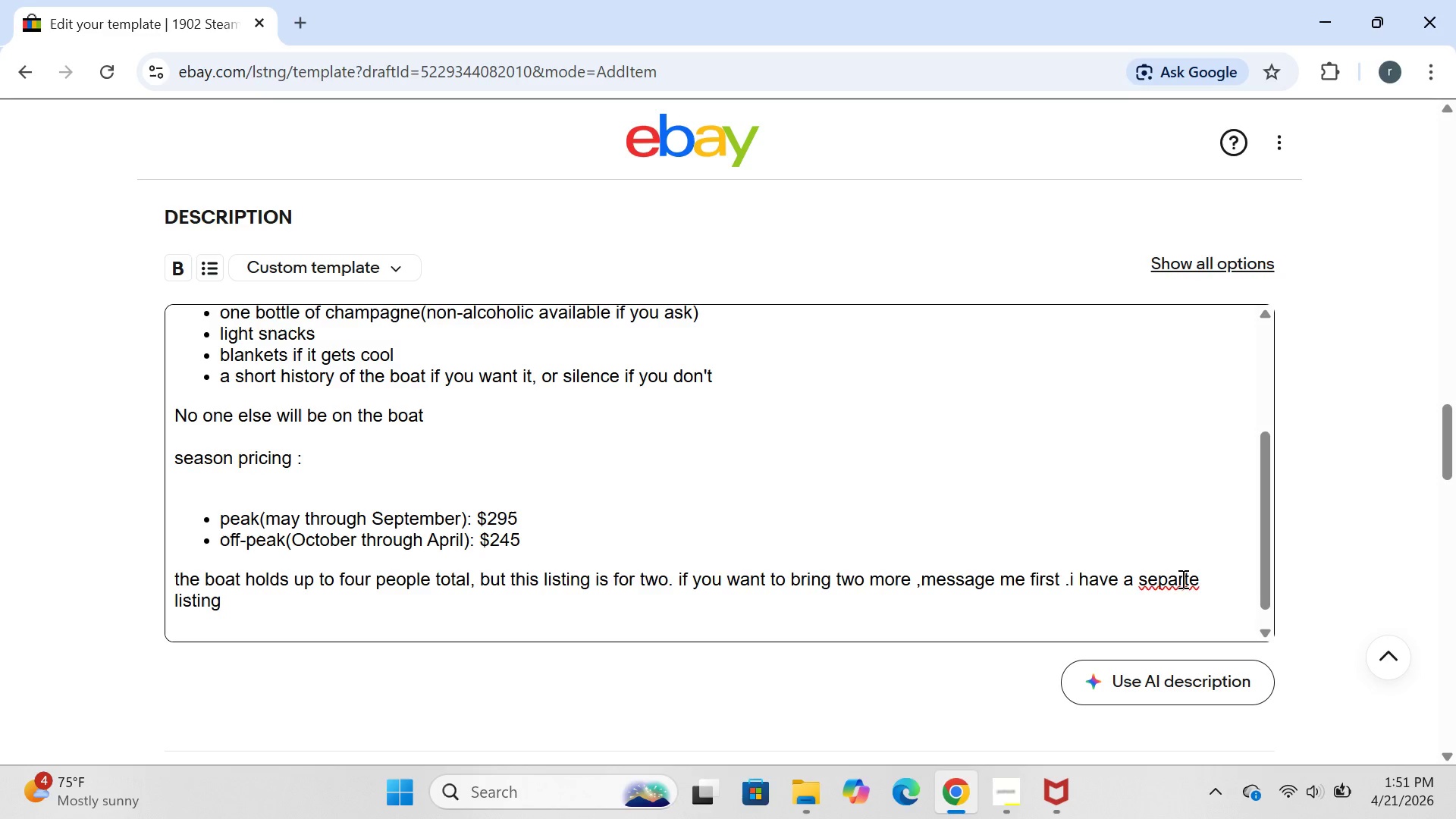 
key(A)
 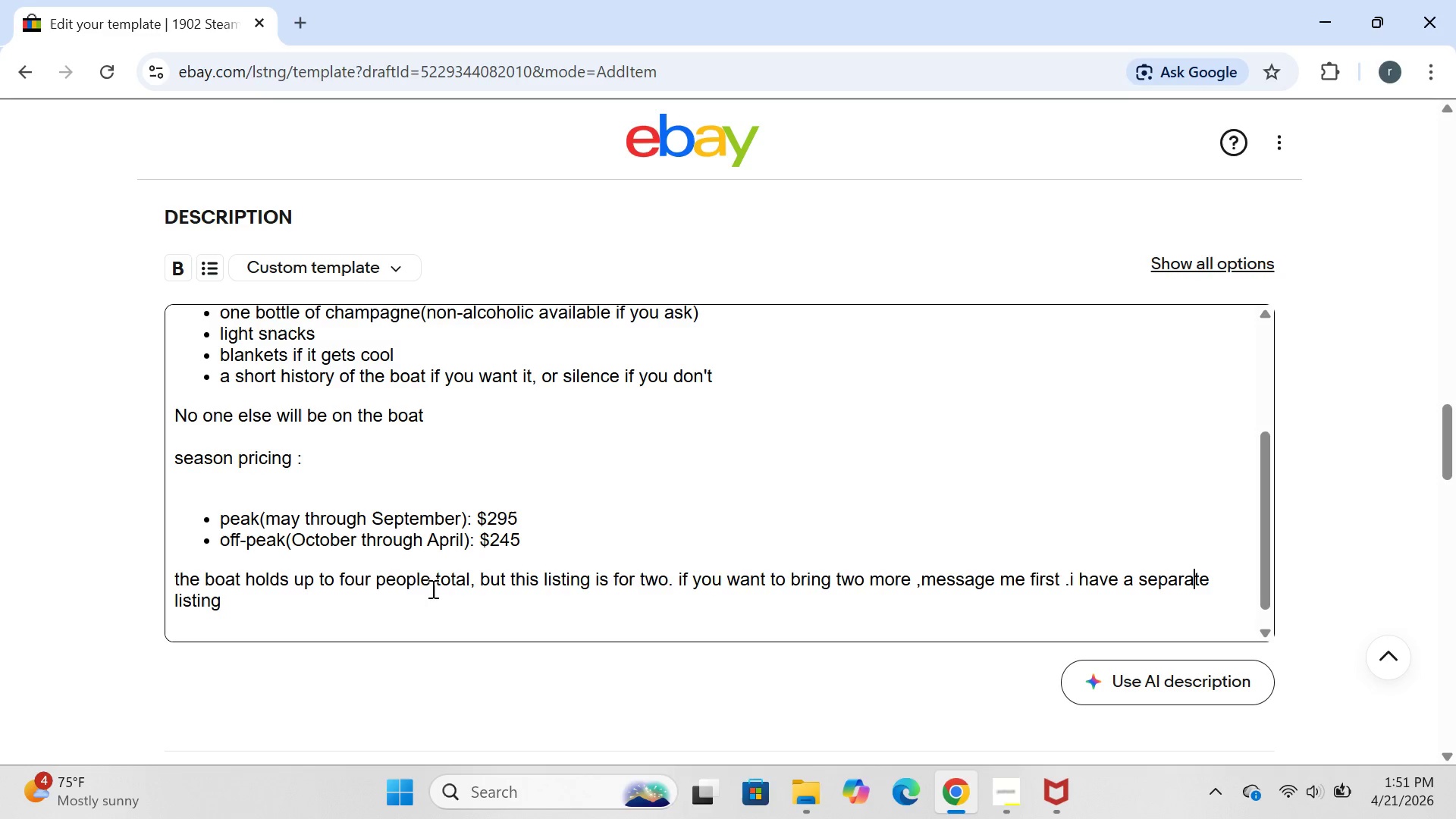 
left_click([271, 591])
 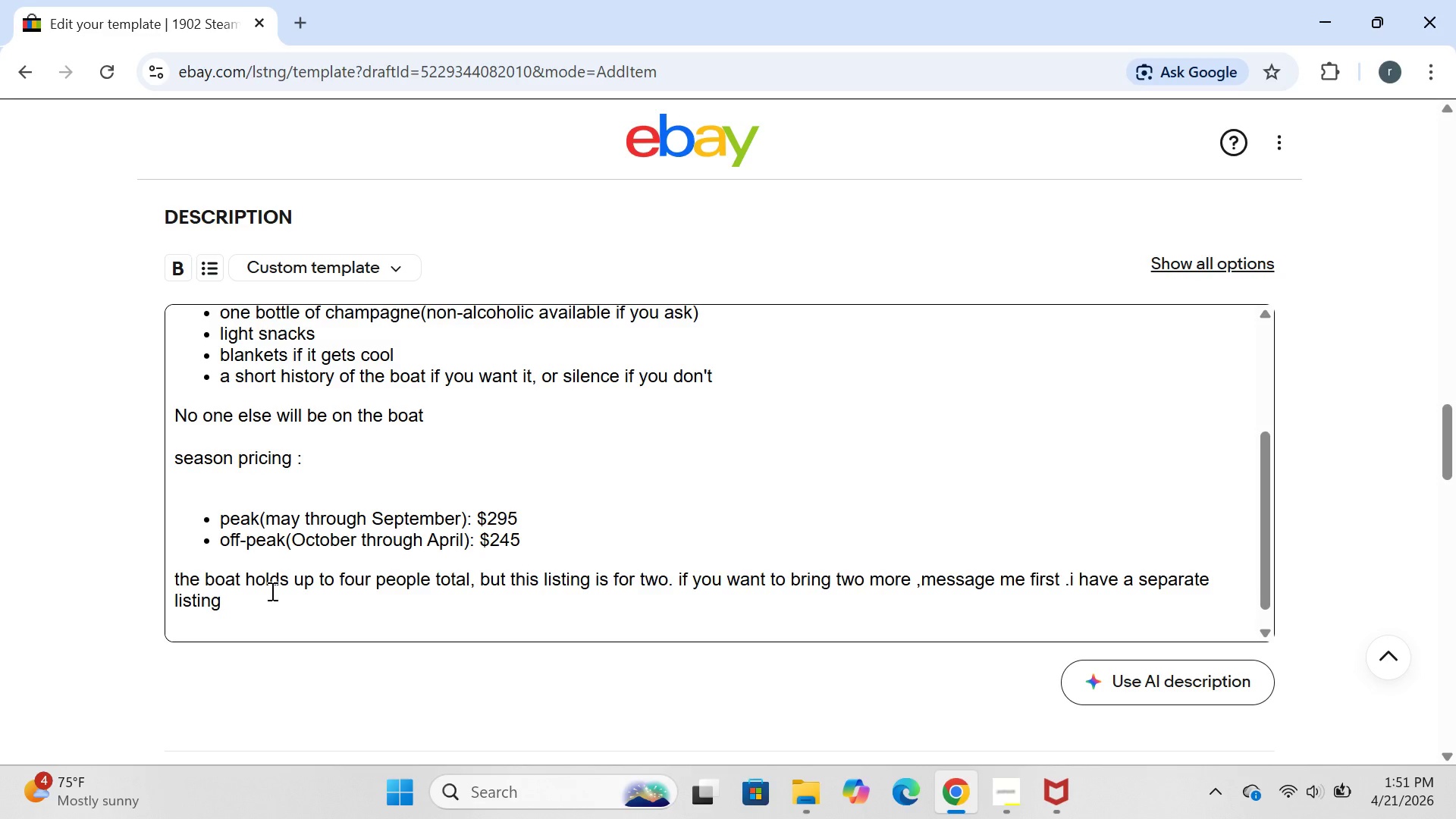 
type(for four )
key(Backspace)
type(.)
 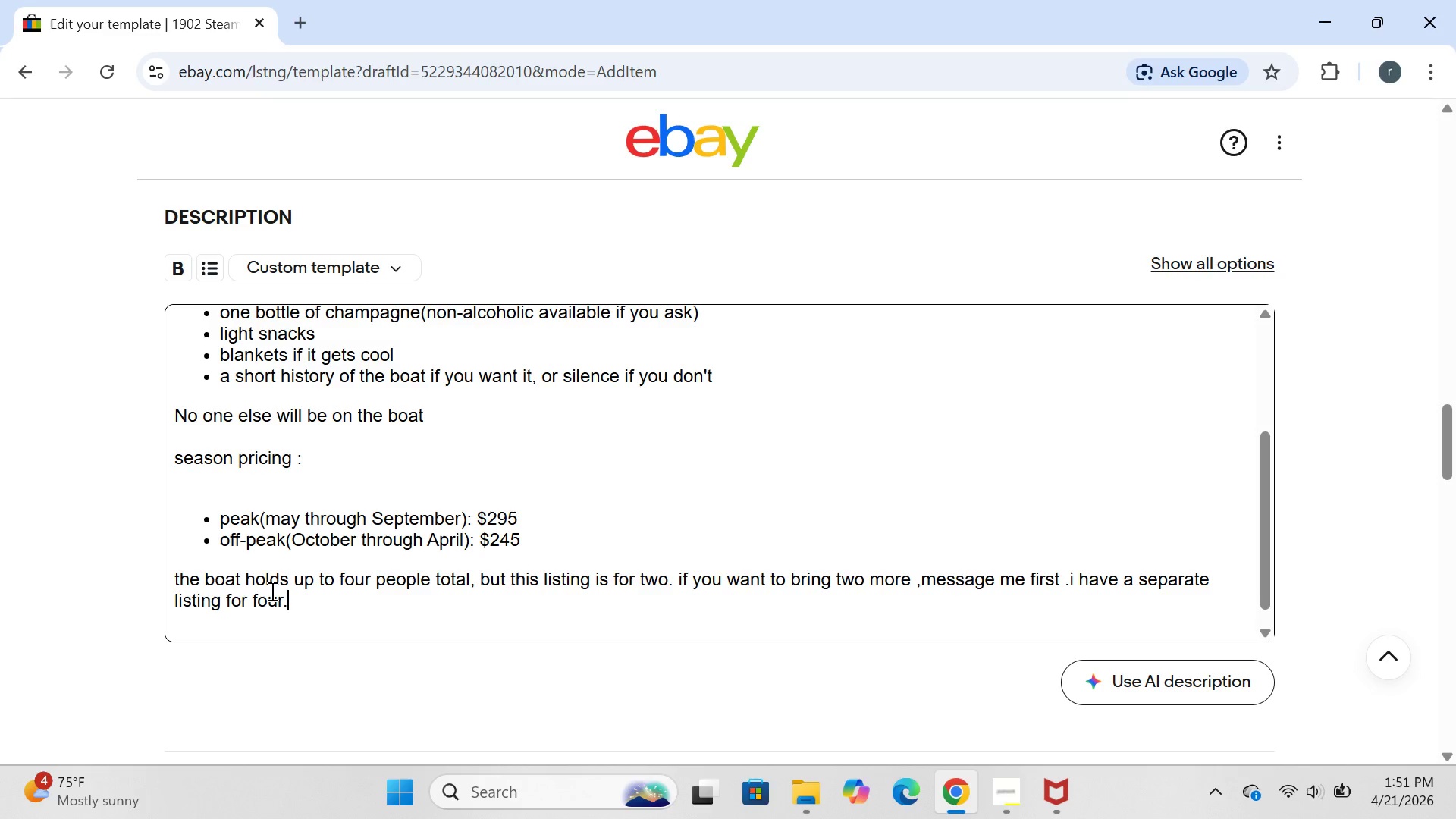 
key(Enter)
 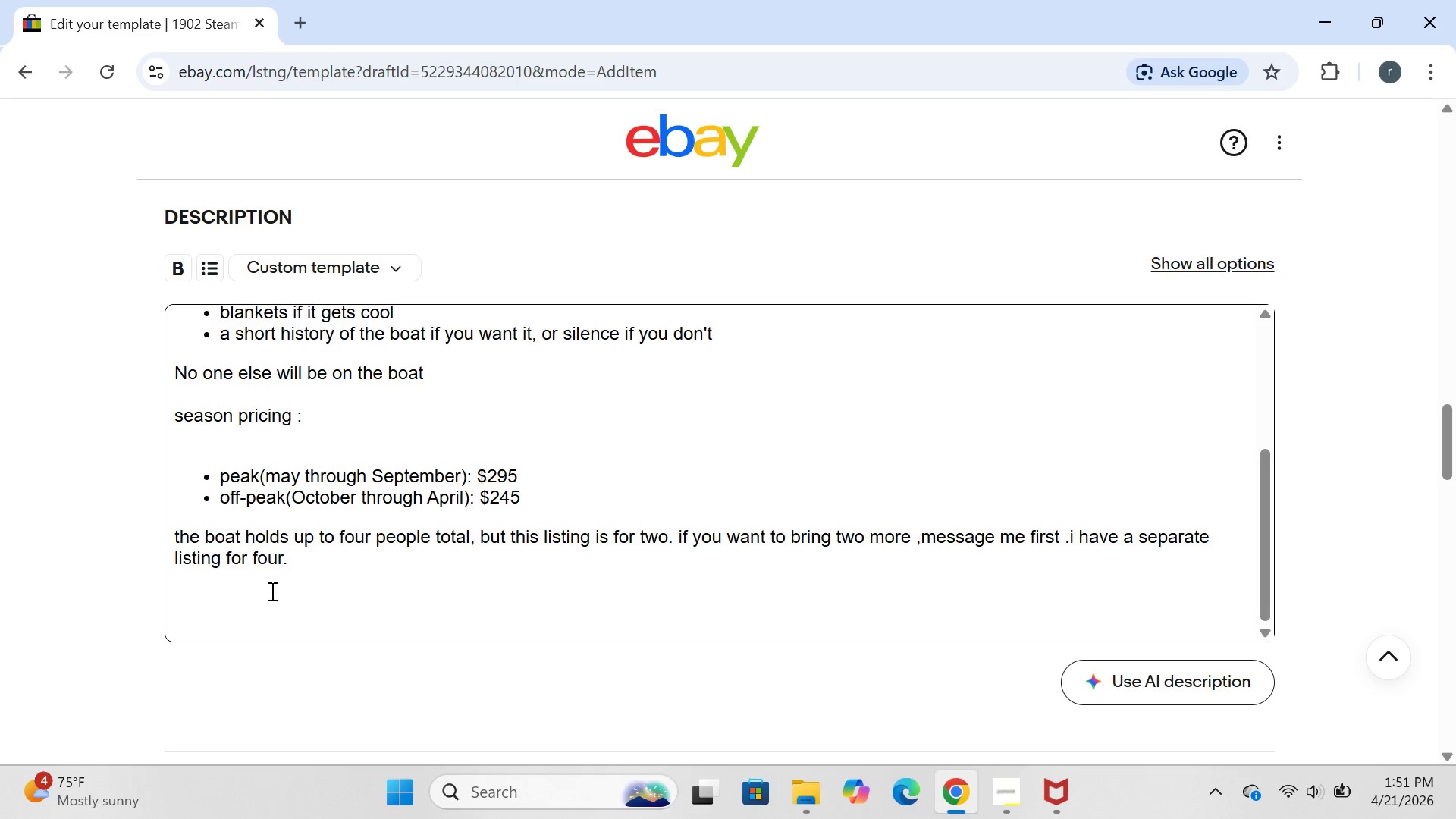 
key(Enter)
 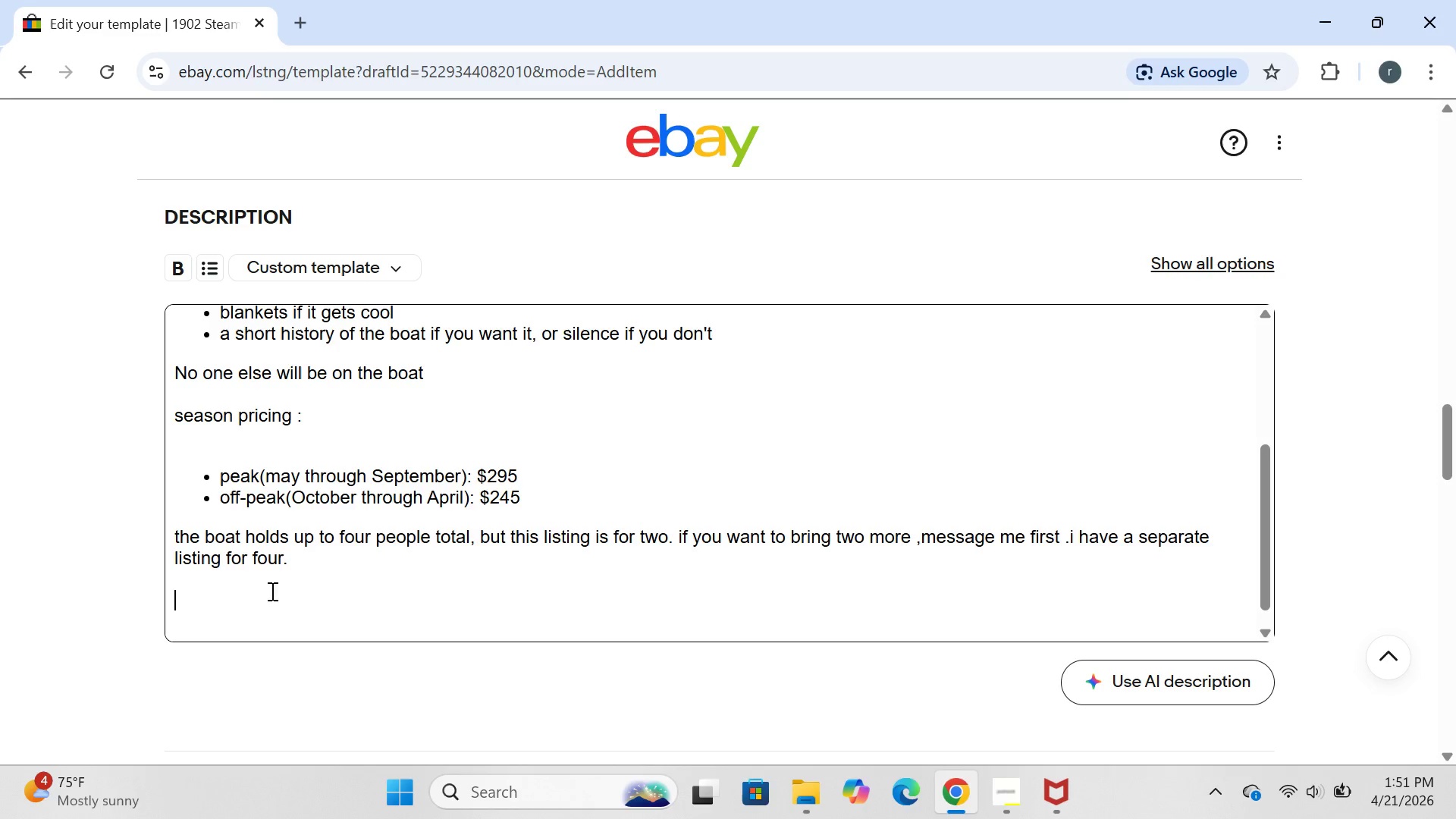 
type(Important )
key(Backspace)
type(- ead )
 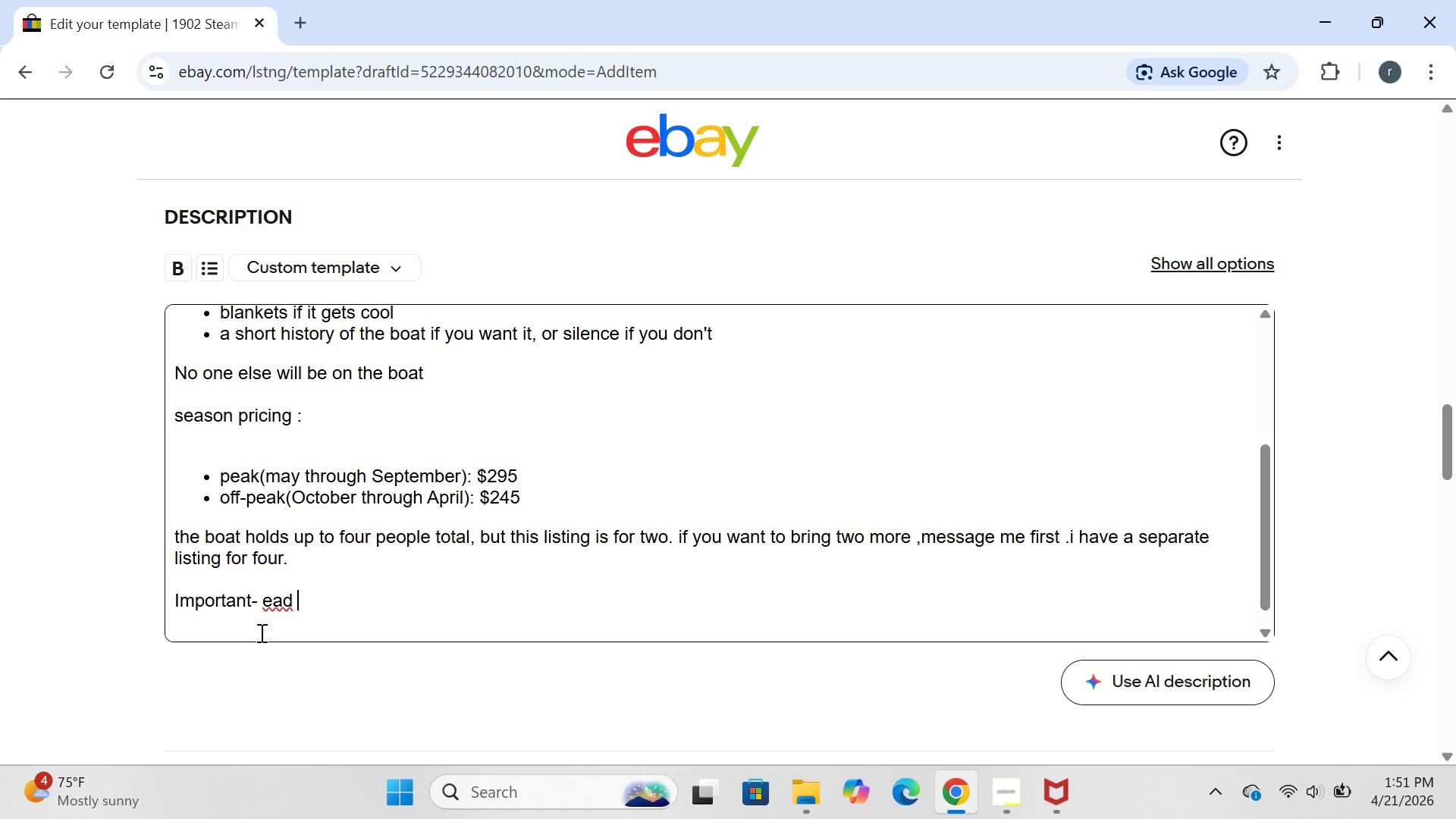 
left_click([263, 606])
 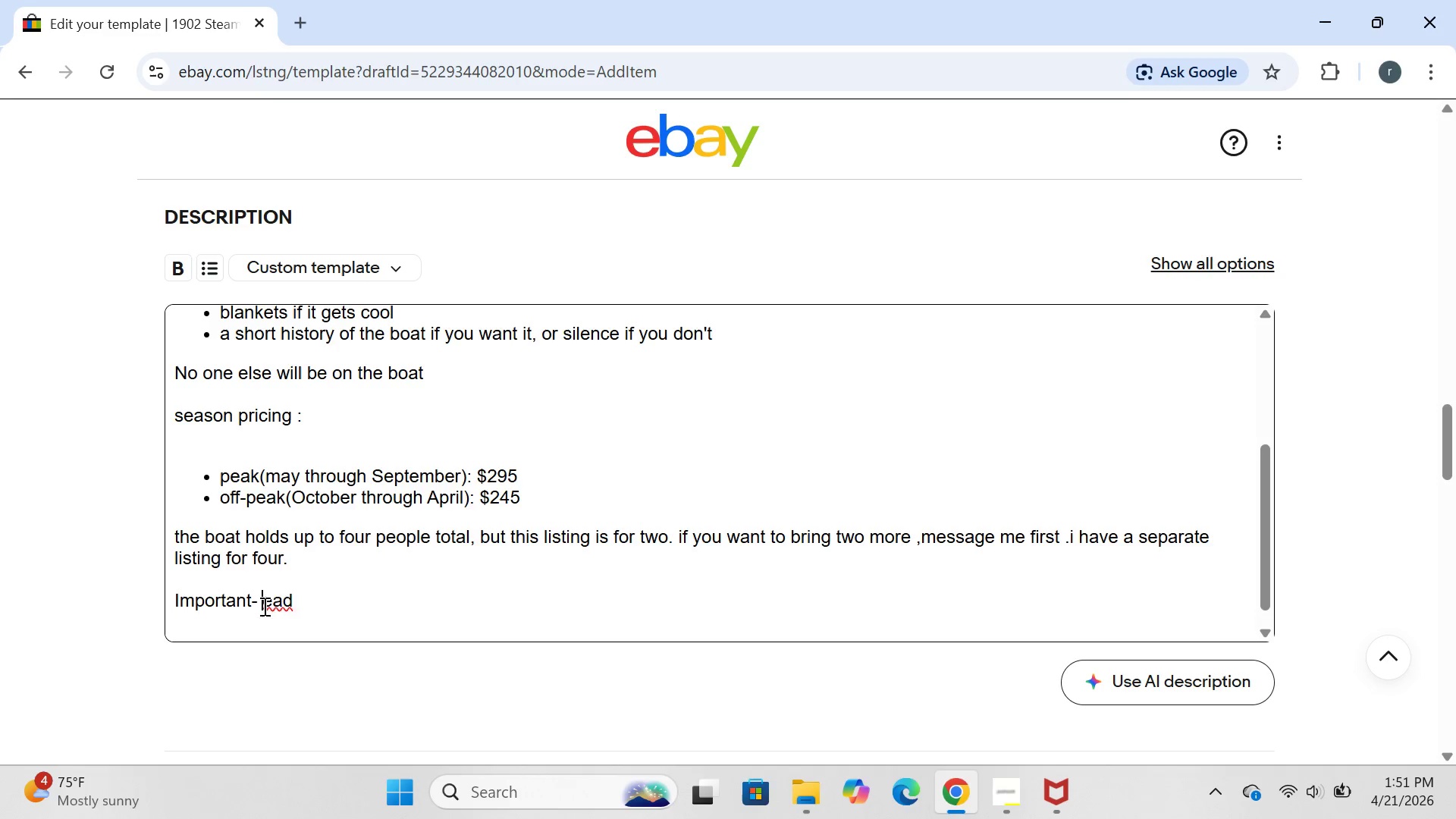 
key(R)
 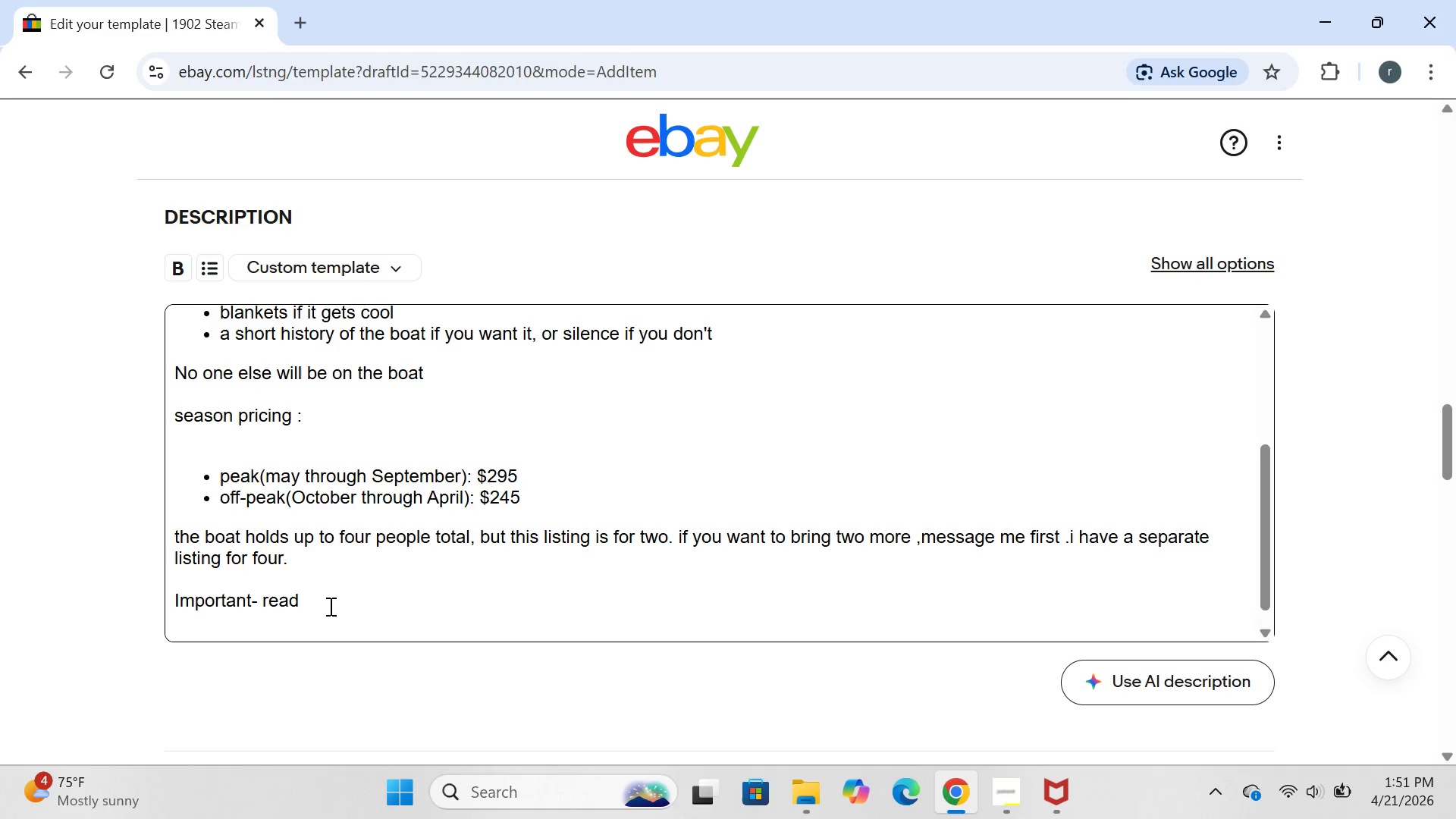 
left_click([327, 606])
 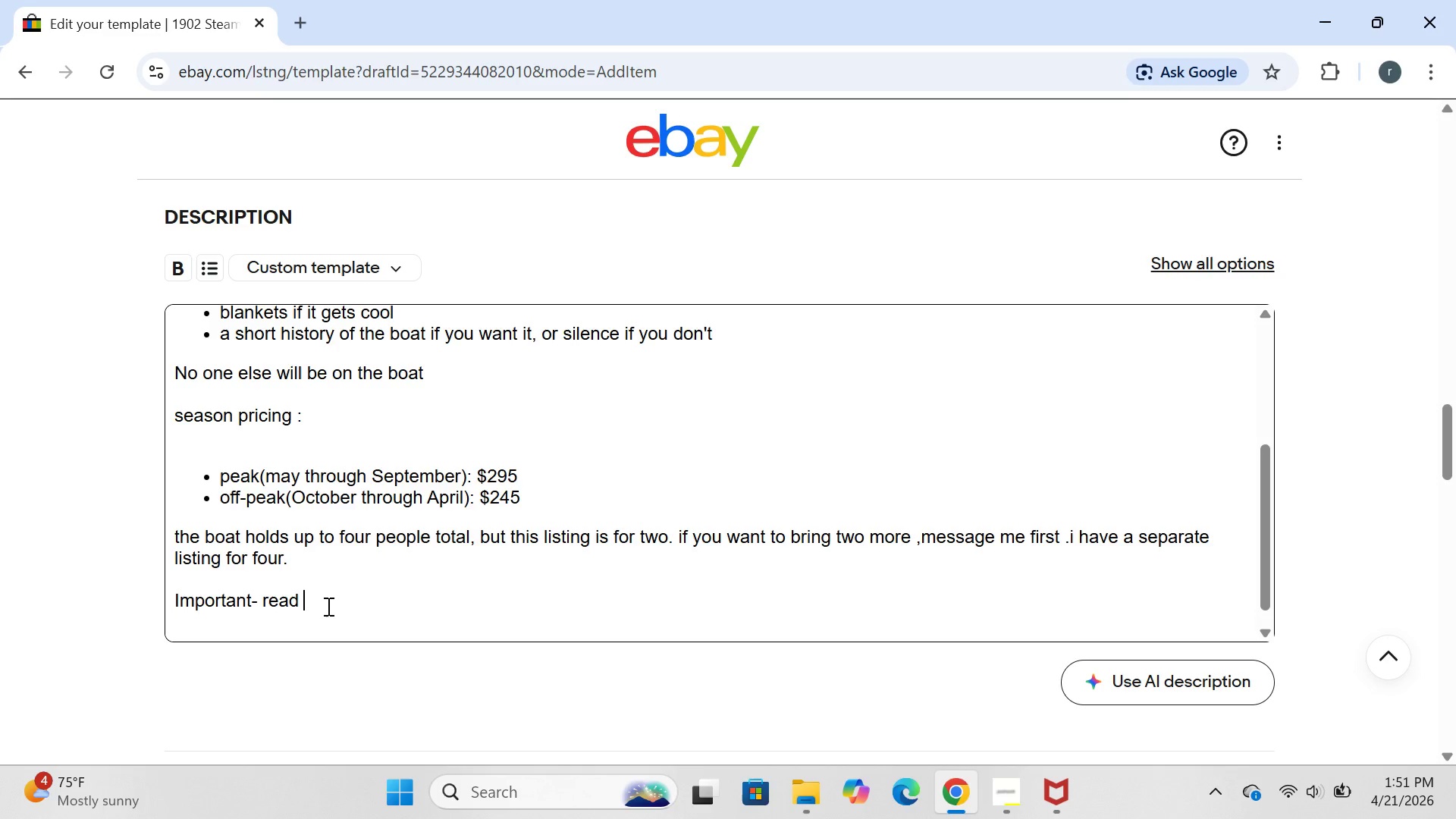 
type(this :)
 